 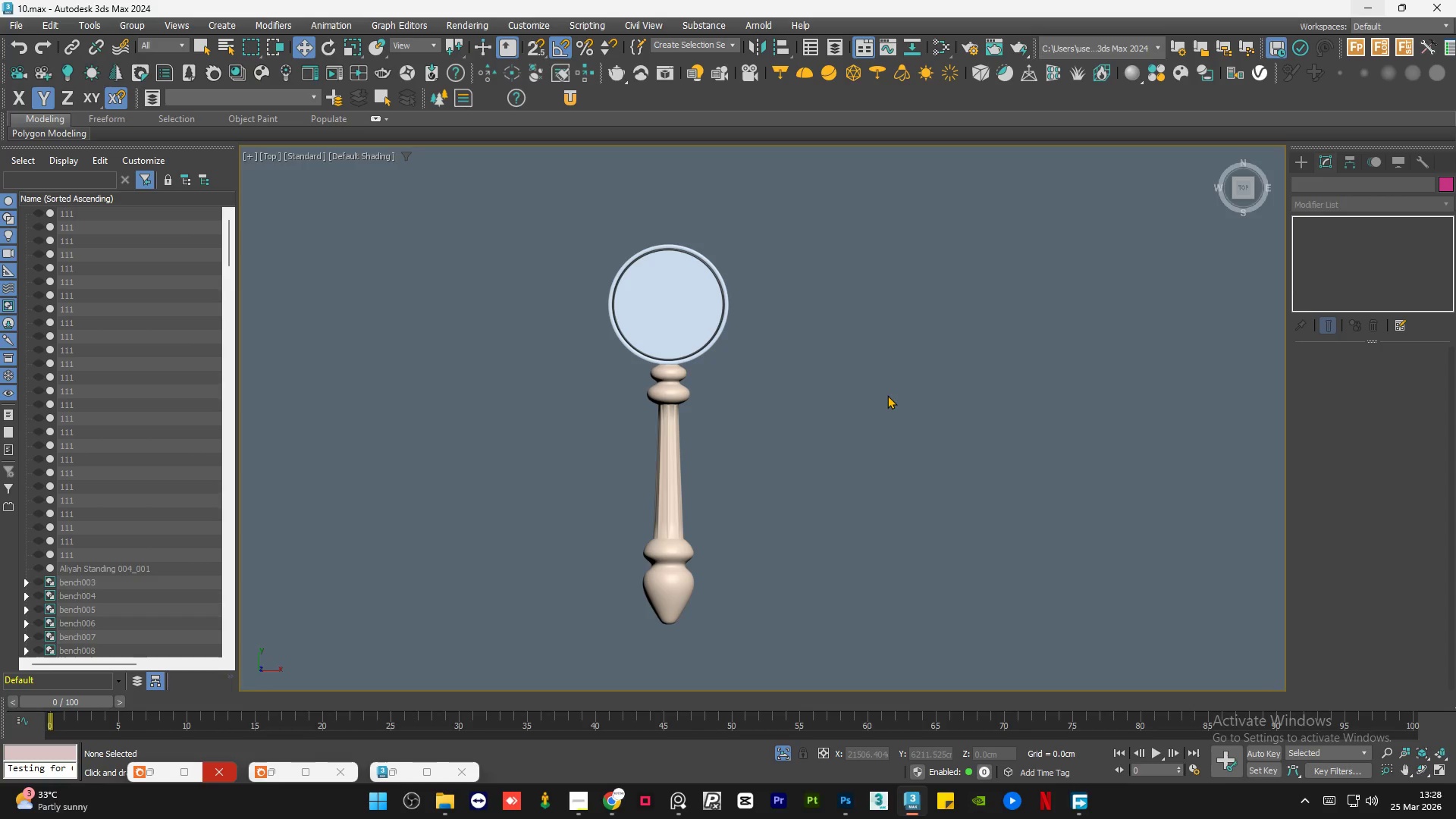 
scroll: coordinate [664, 373], scroll_direction: up, amount: 6.0
 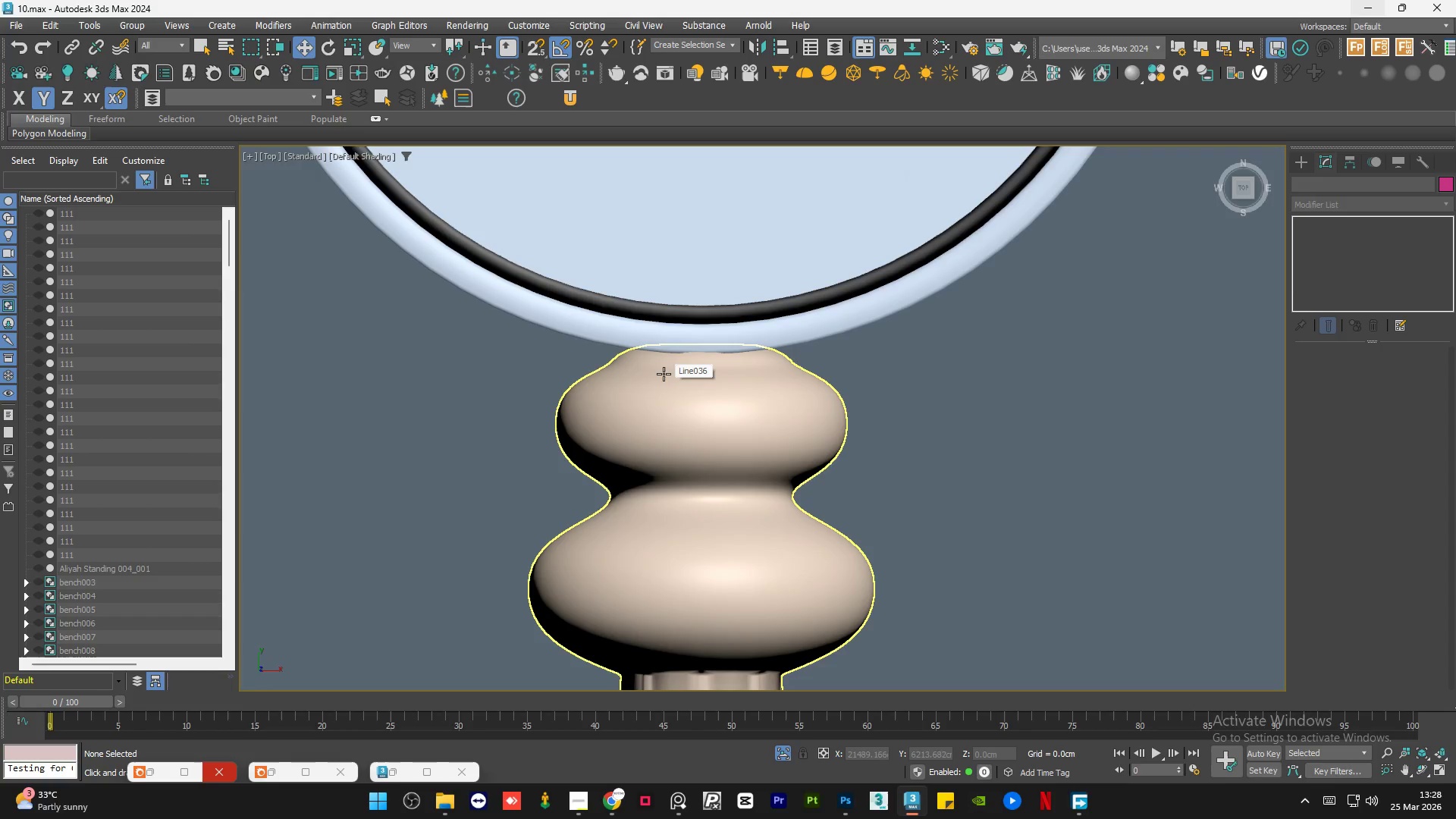 
scroll: coordinate [680, 422], scroll_direction: down, amount: 4.0
 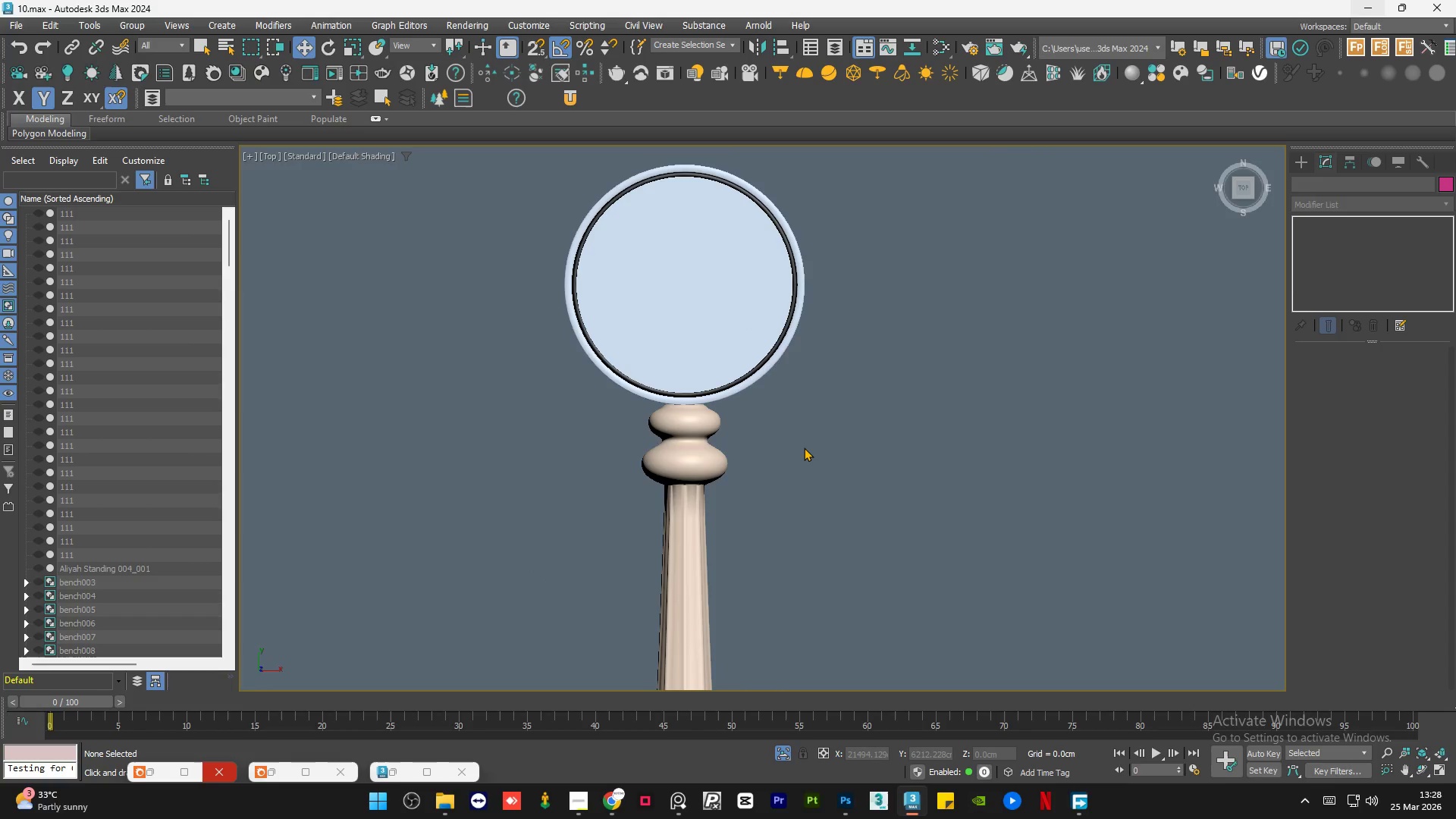 
left_click([804, 447])
 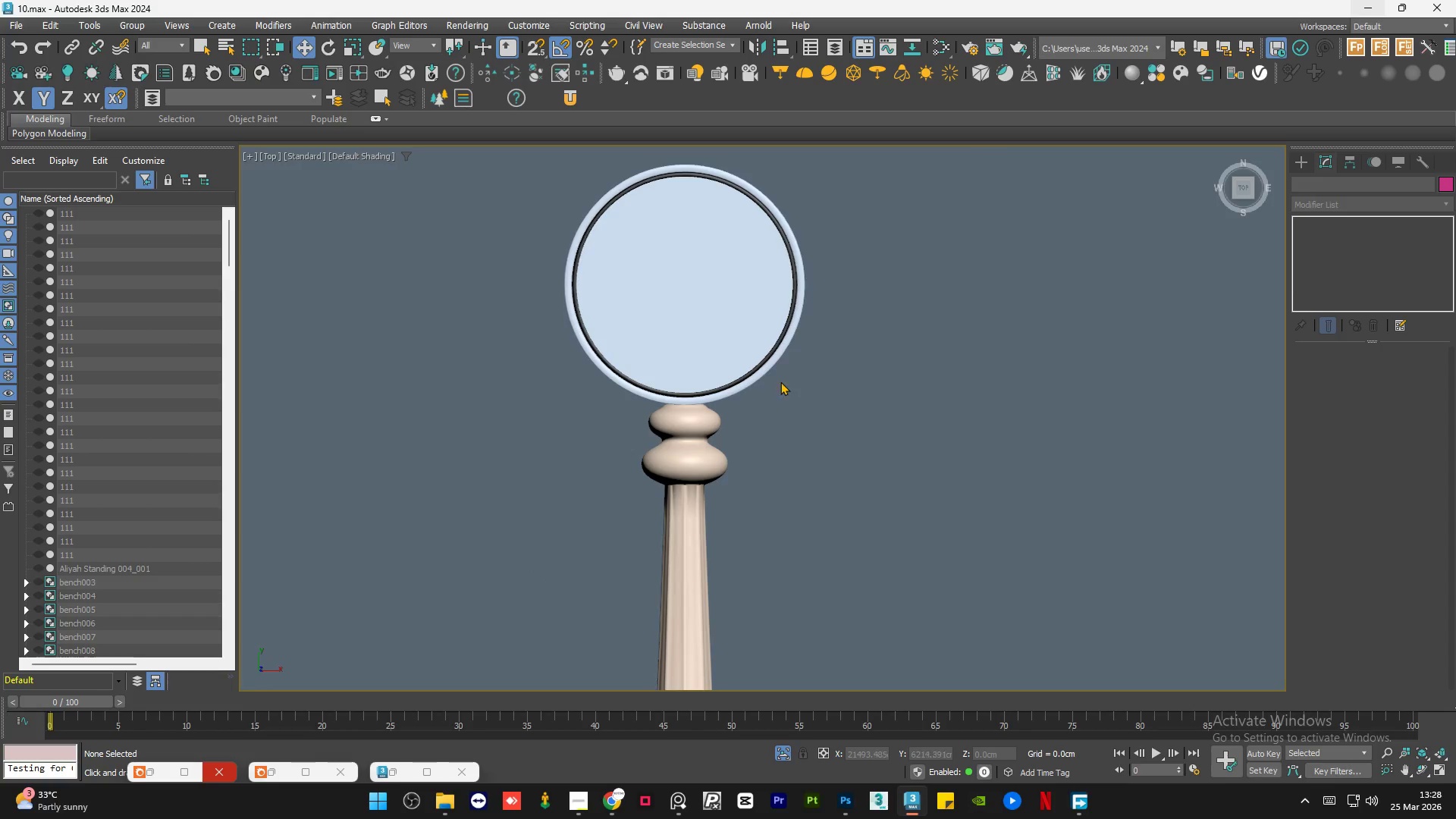 
hold_key(key=AltLeft, duration=0.73)
 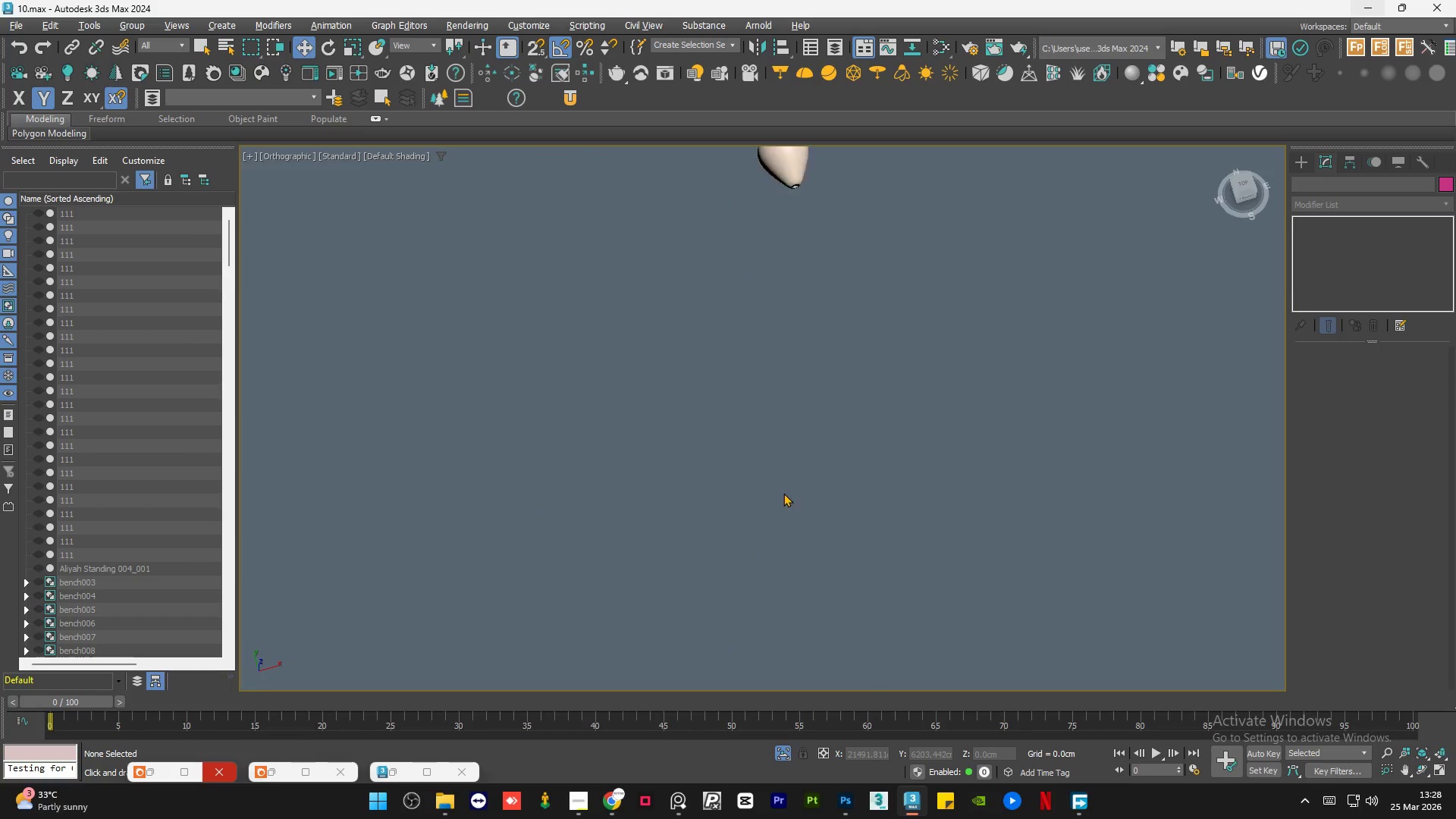 
scroll: coordinate [753, 548], scroll_direction: down, amount: 3.0
 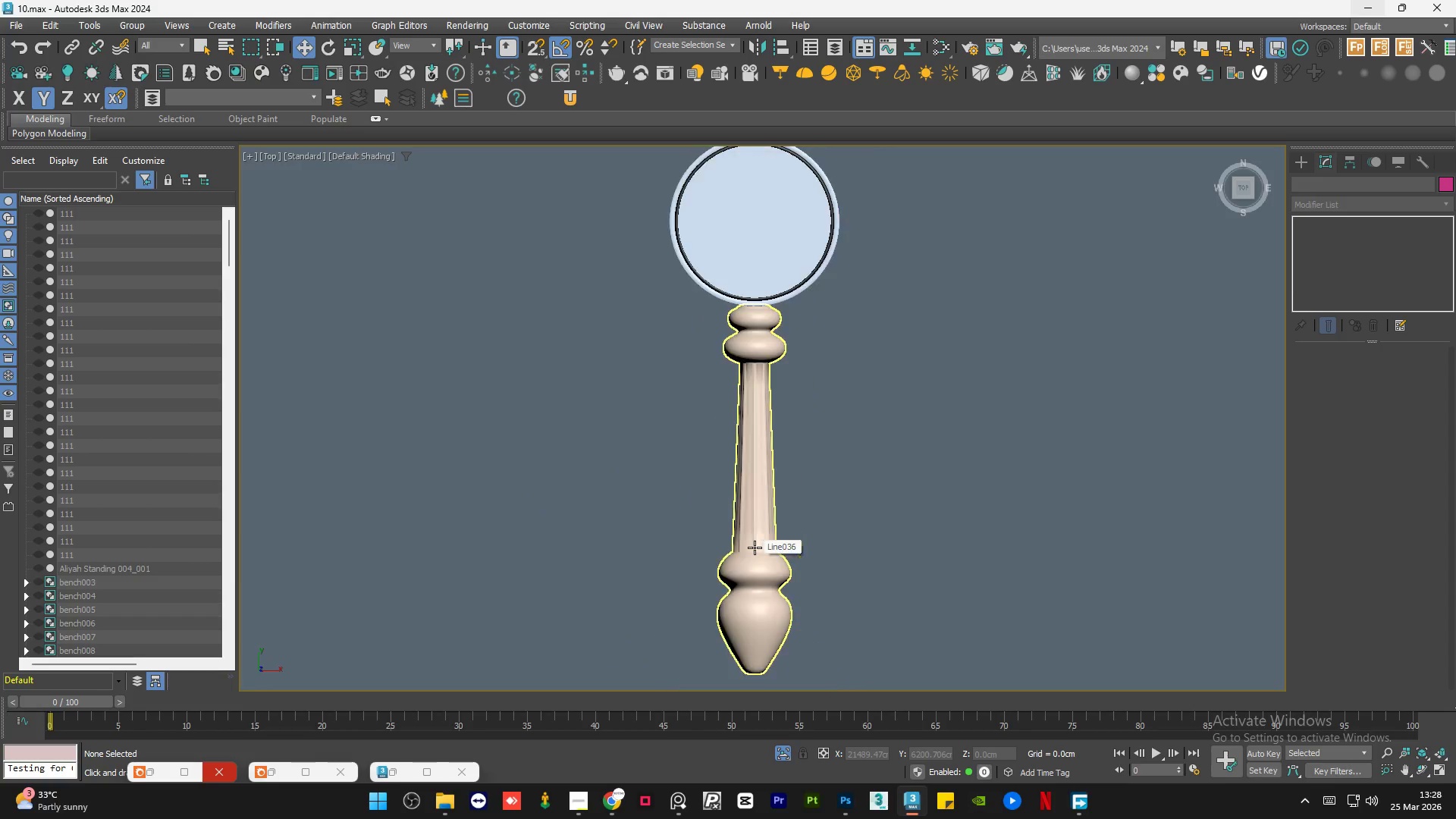 
hold_key(key=AltLeft, duration=0.69)
 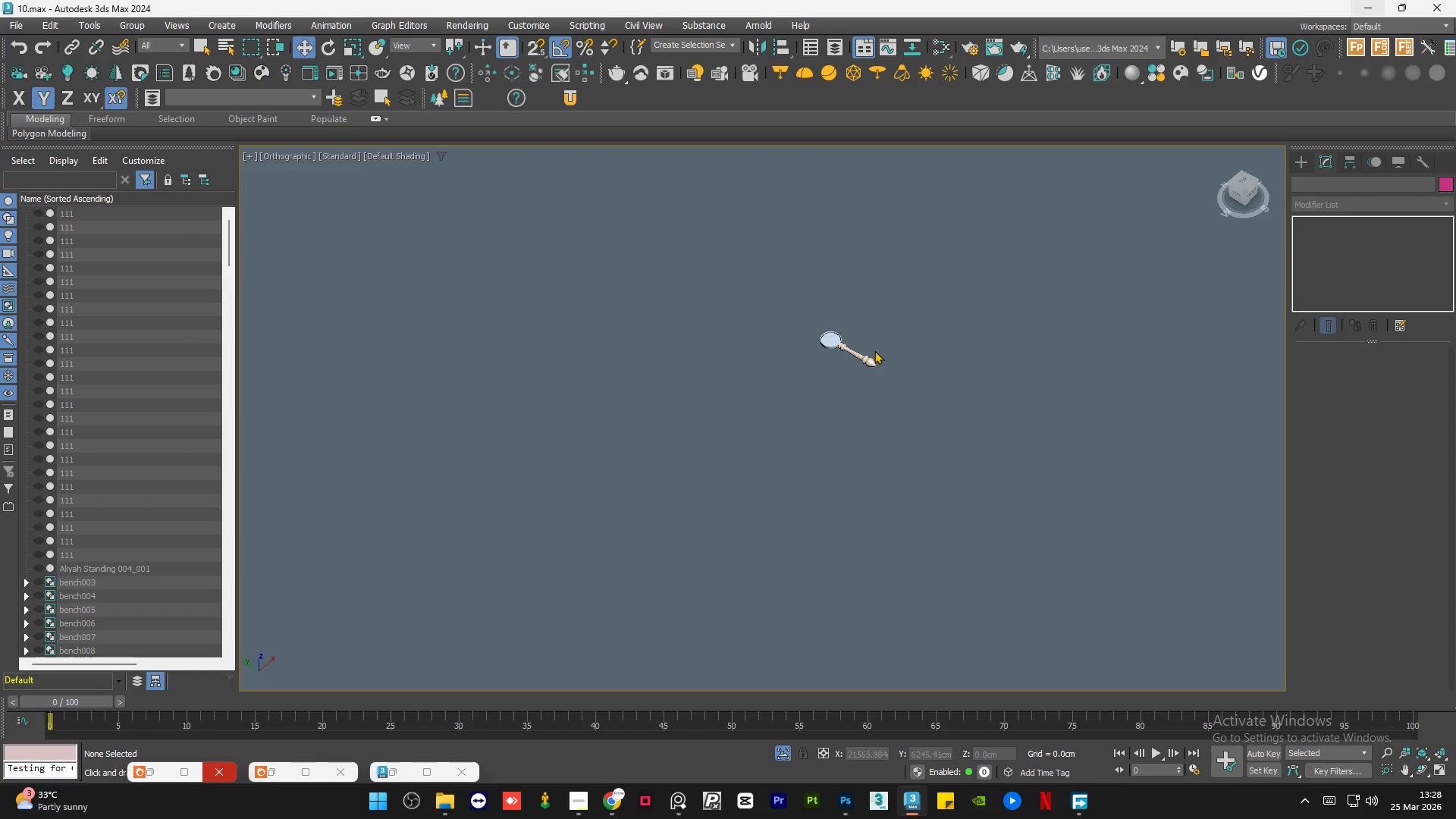 
scroll: coordinate [778, 497], scroll_direction: down, amount: 6.0
 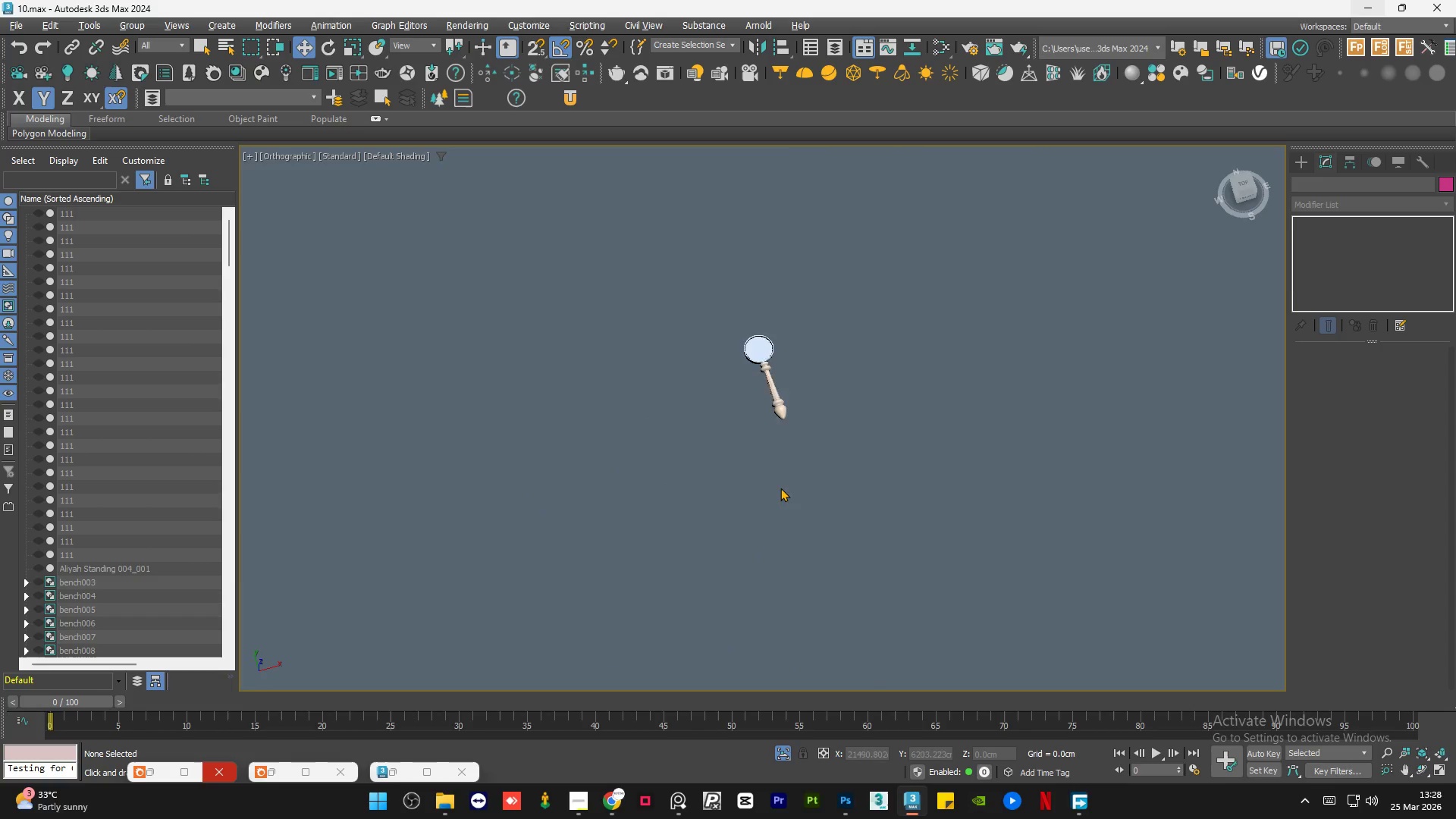 
scroll: coordinate [681, 499], scroll_direction: up, amount: 7.0
 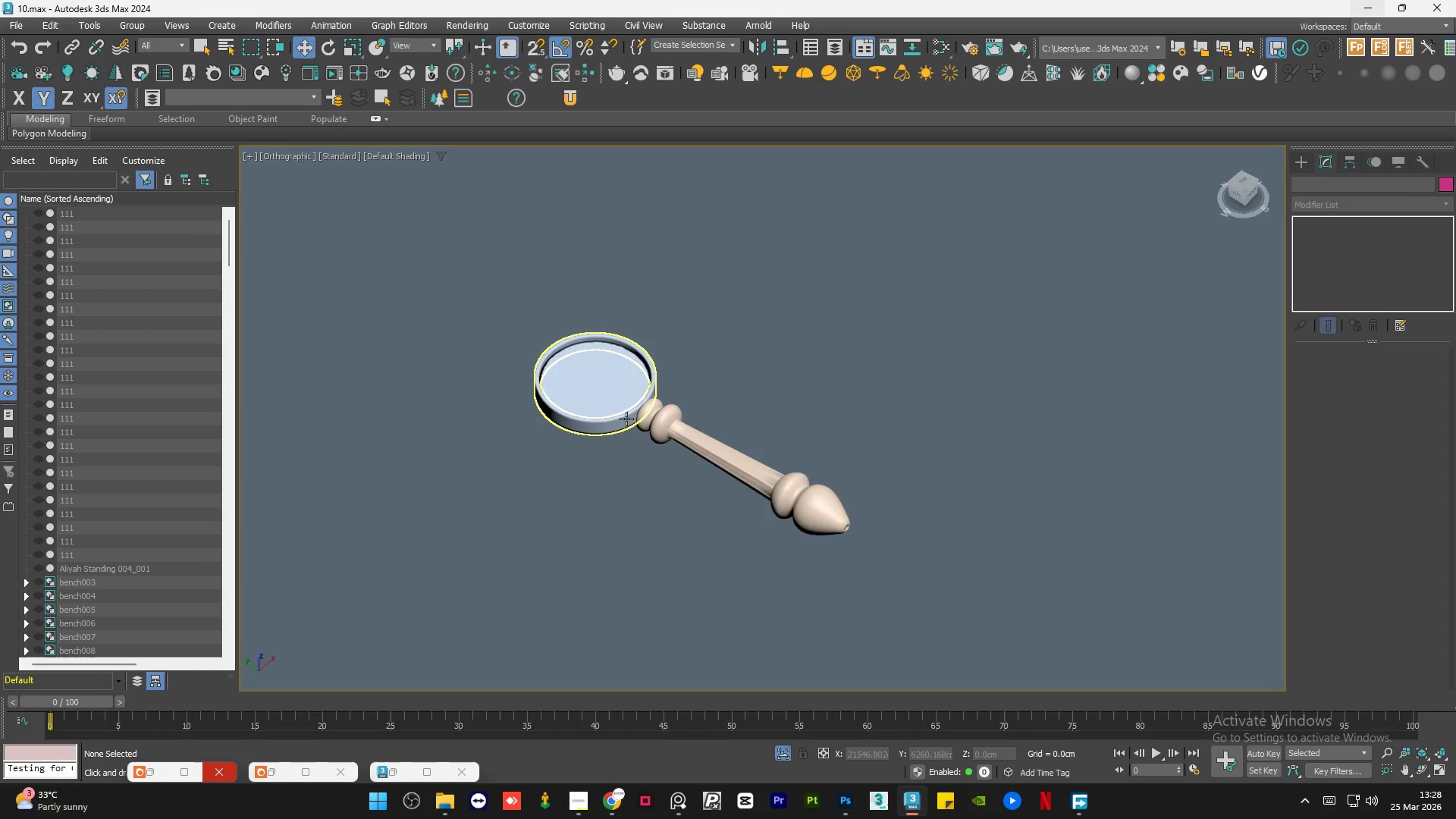 
left_click([817, 394])
 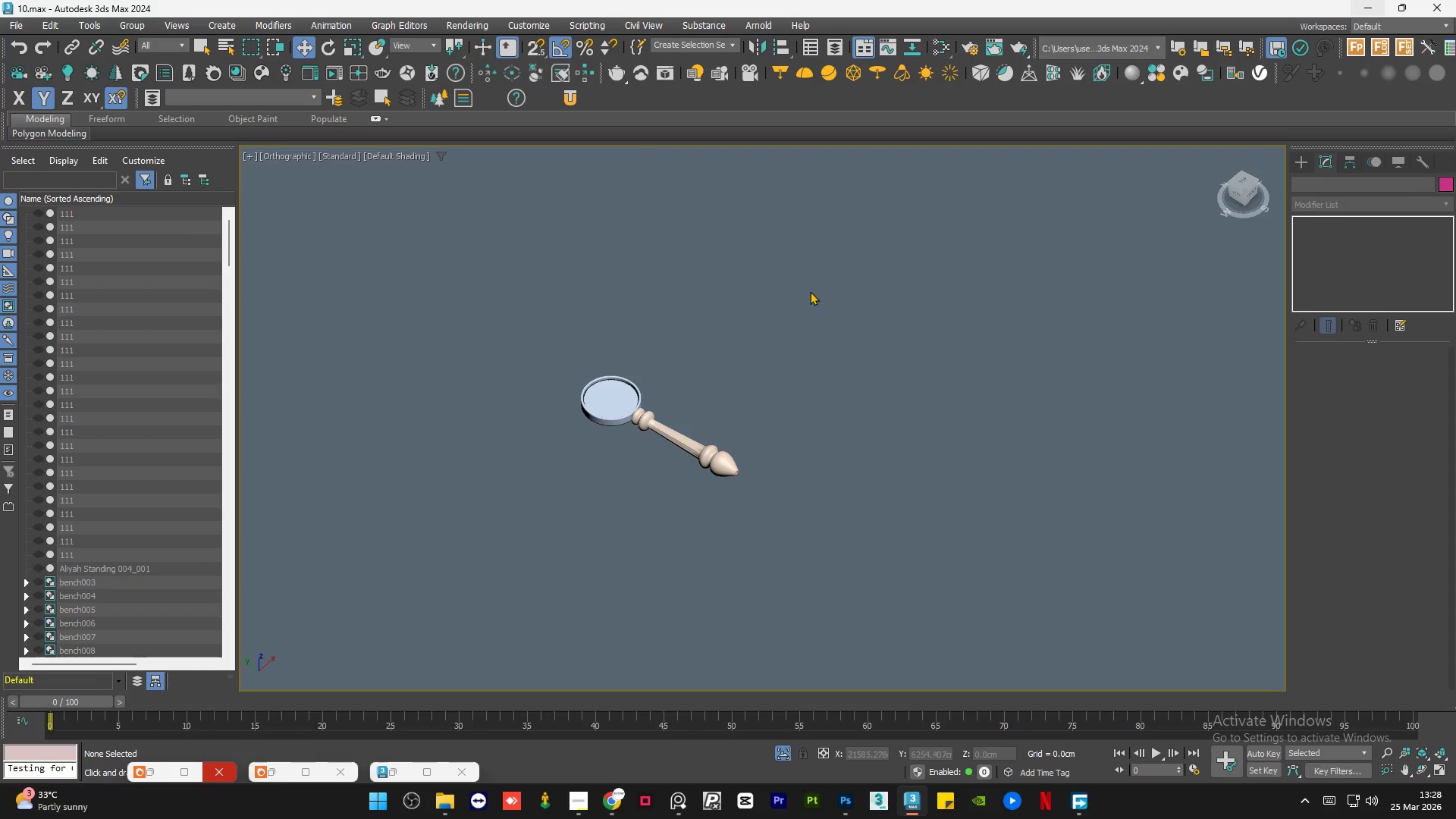 
scroll: coordinate [626, 418], scroll_direction: down, amount: 2.0
 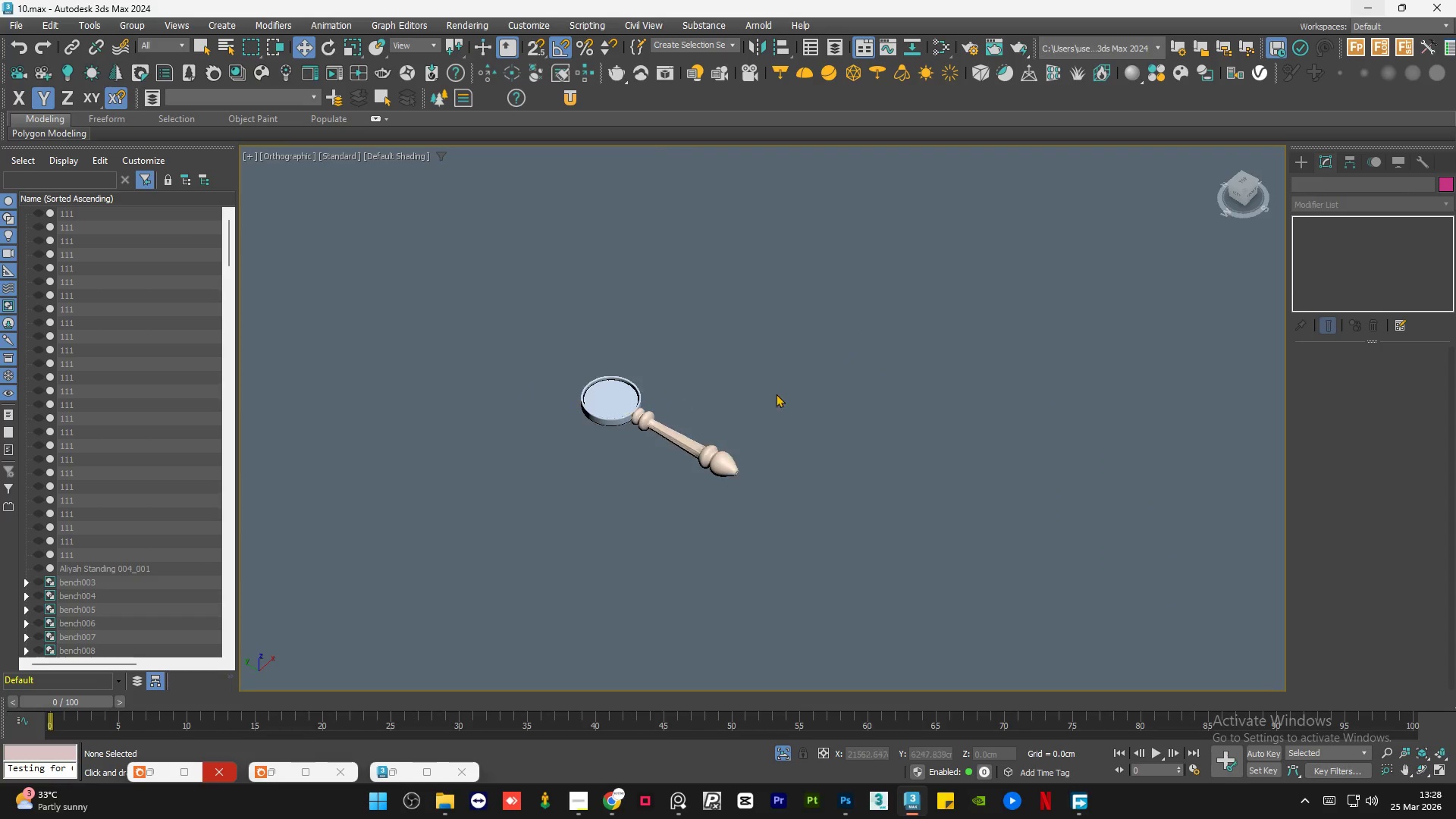 
left_click_drag(start_coordinate=[810, 291], to_coordinate=[579, 494])
 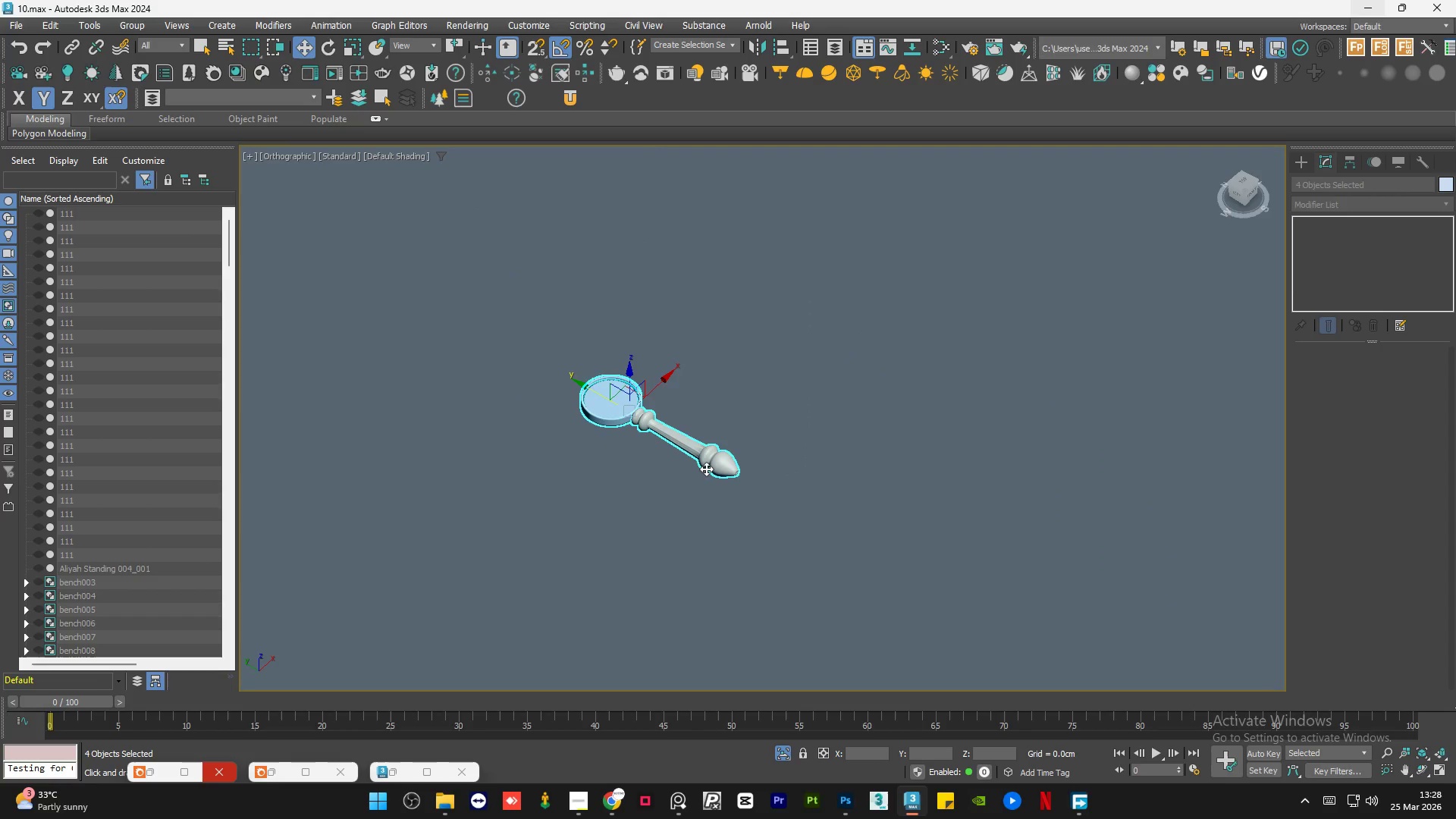 
scroll: coordinate [710, 471], scroll_direction: down, amount: 3.0
 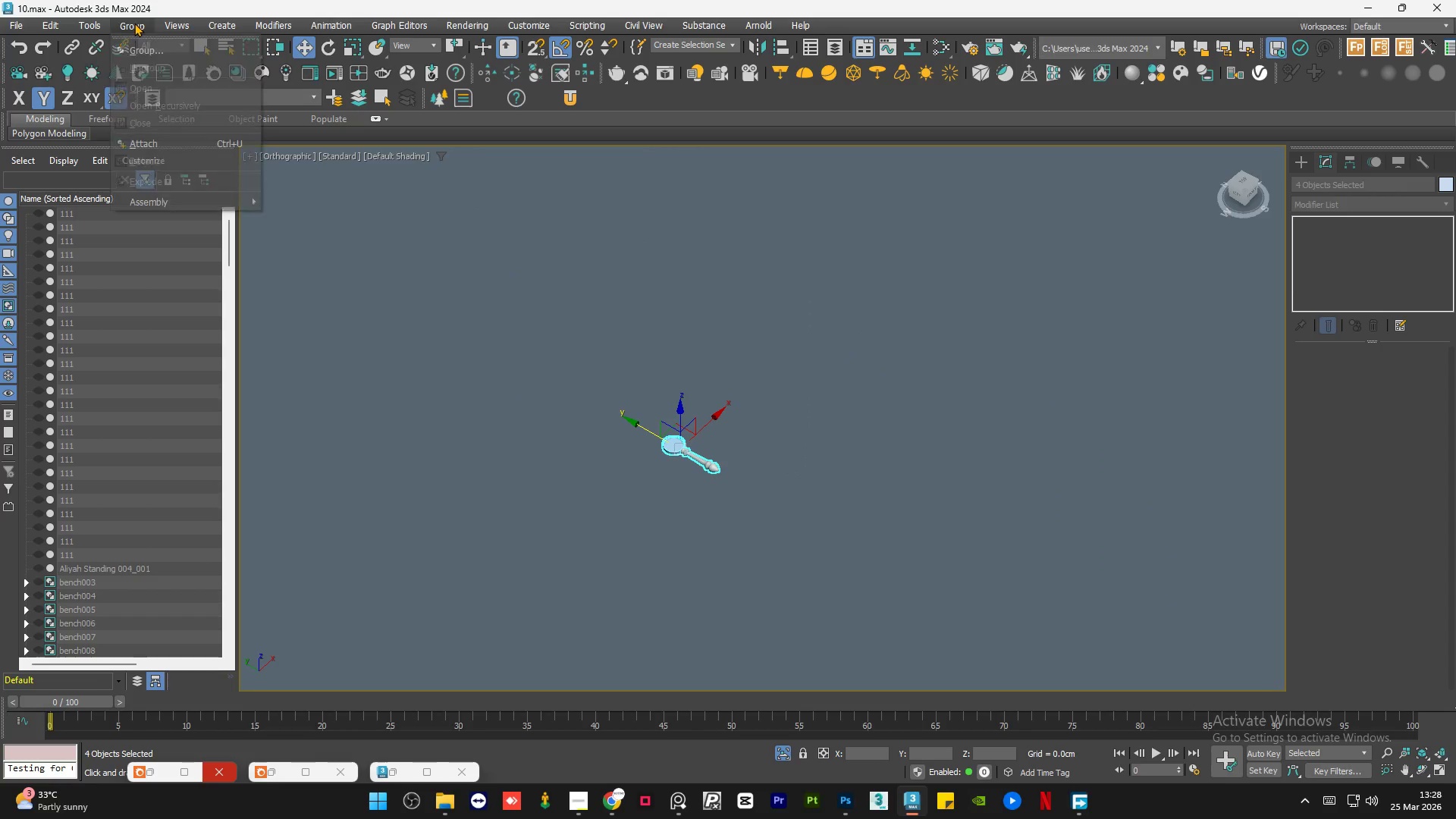 
left_click([164, 49])
 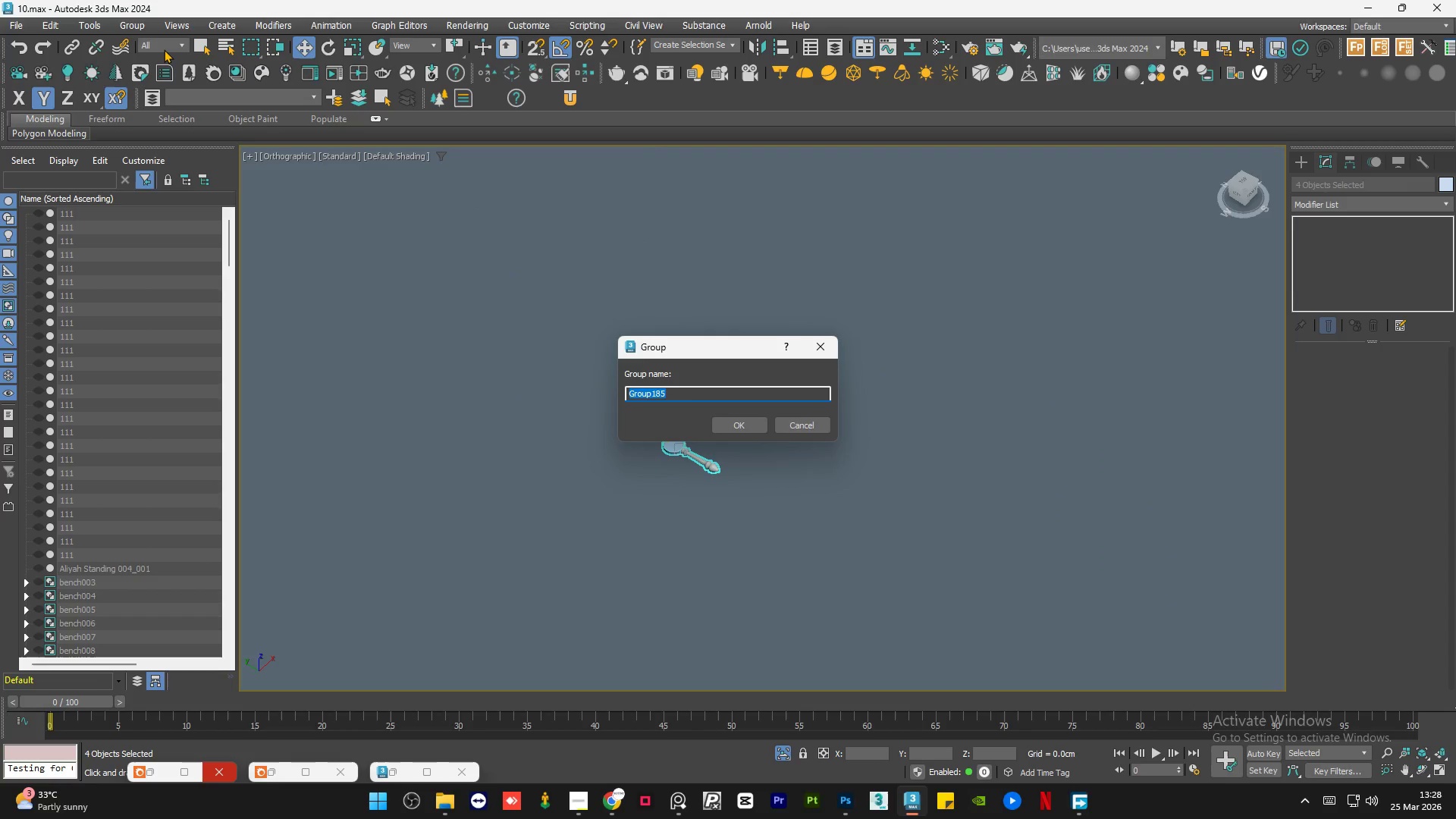 
type(magnifying glass)
 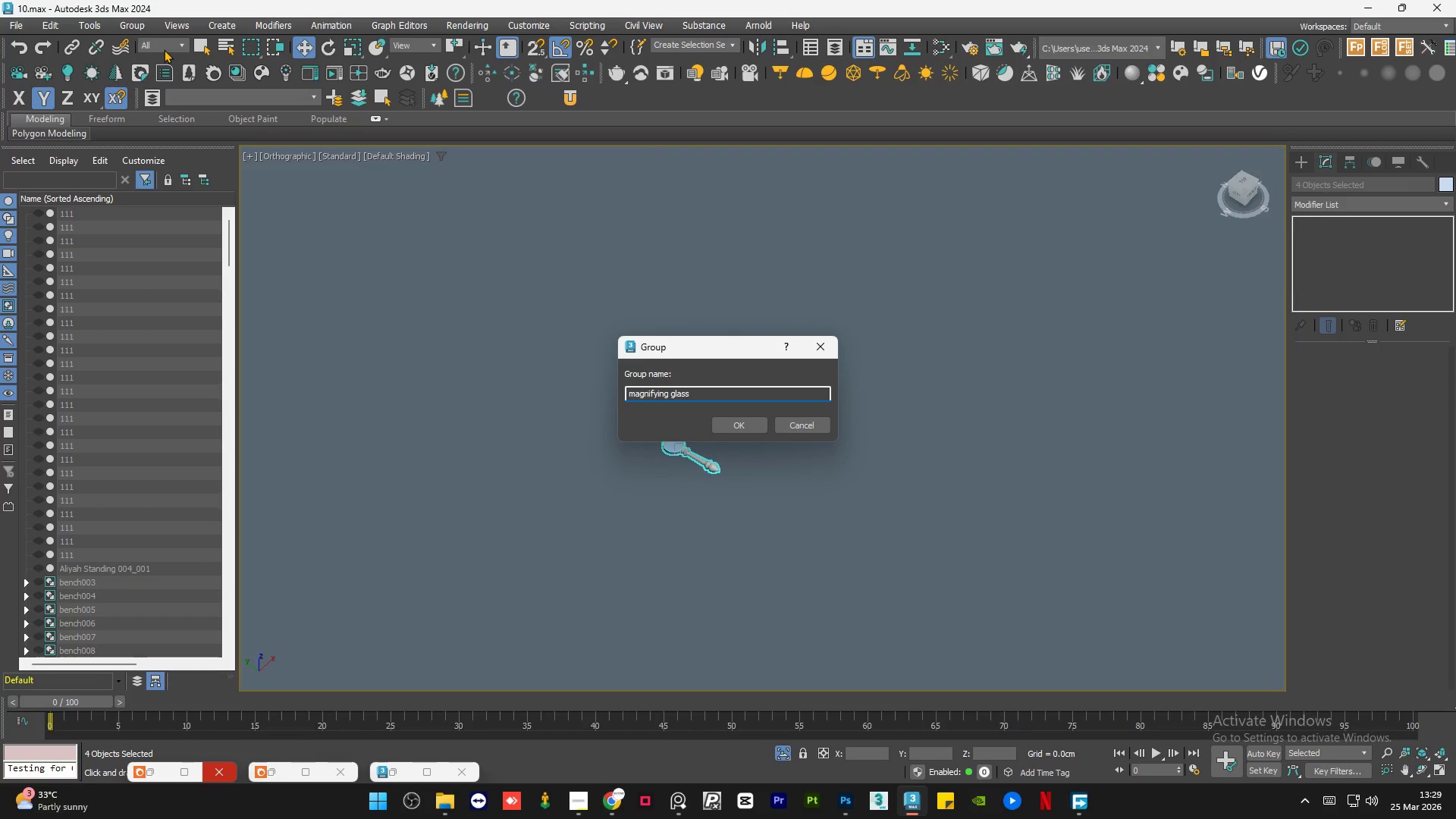 
key(Enter)
 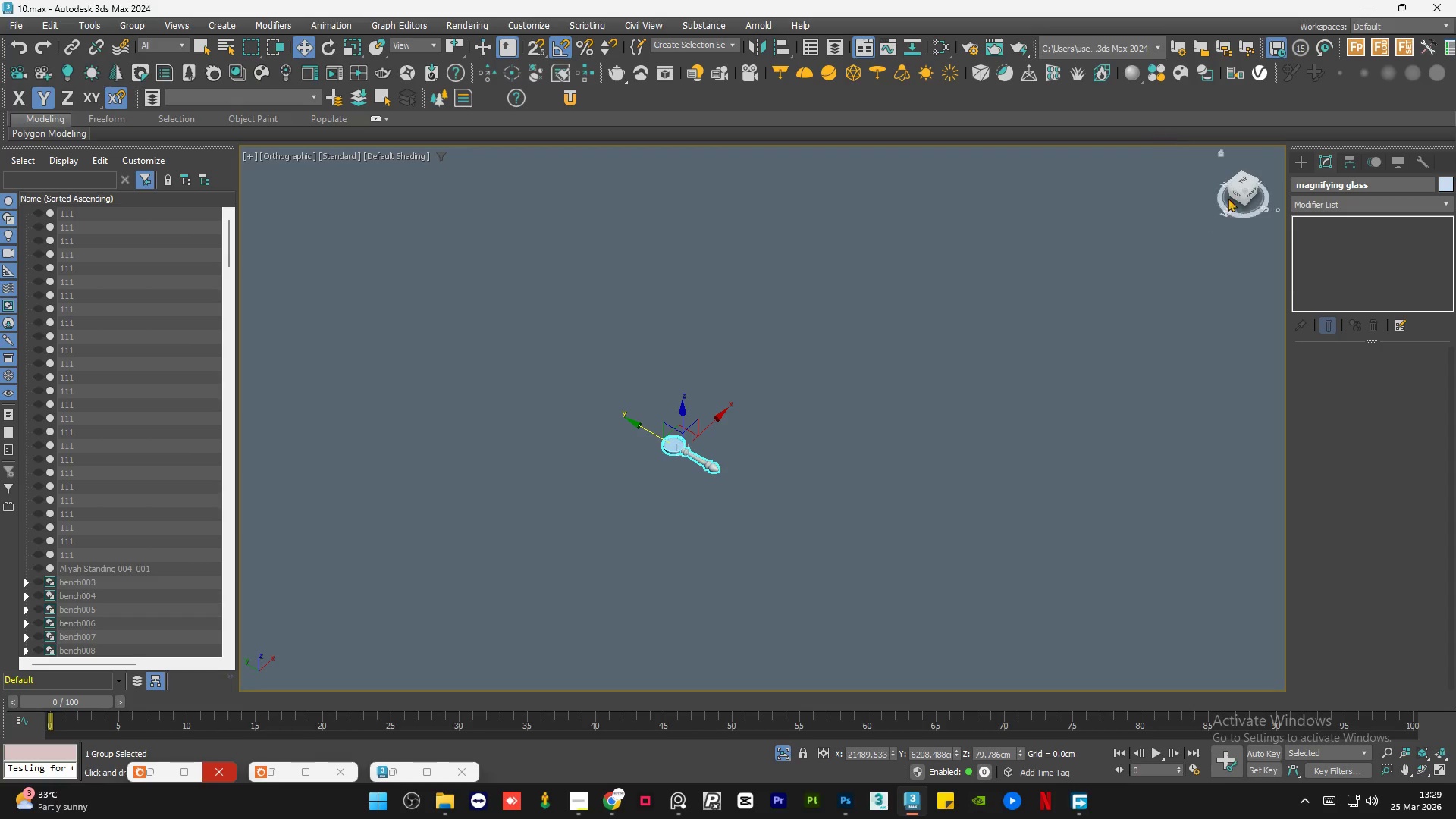 
left_click([1244, 181])
 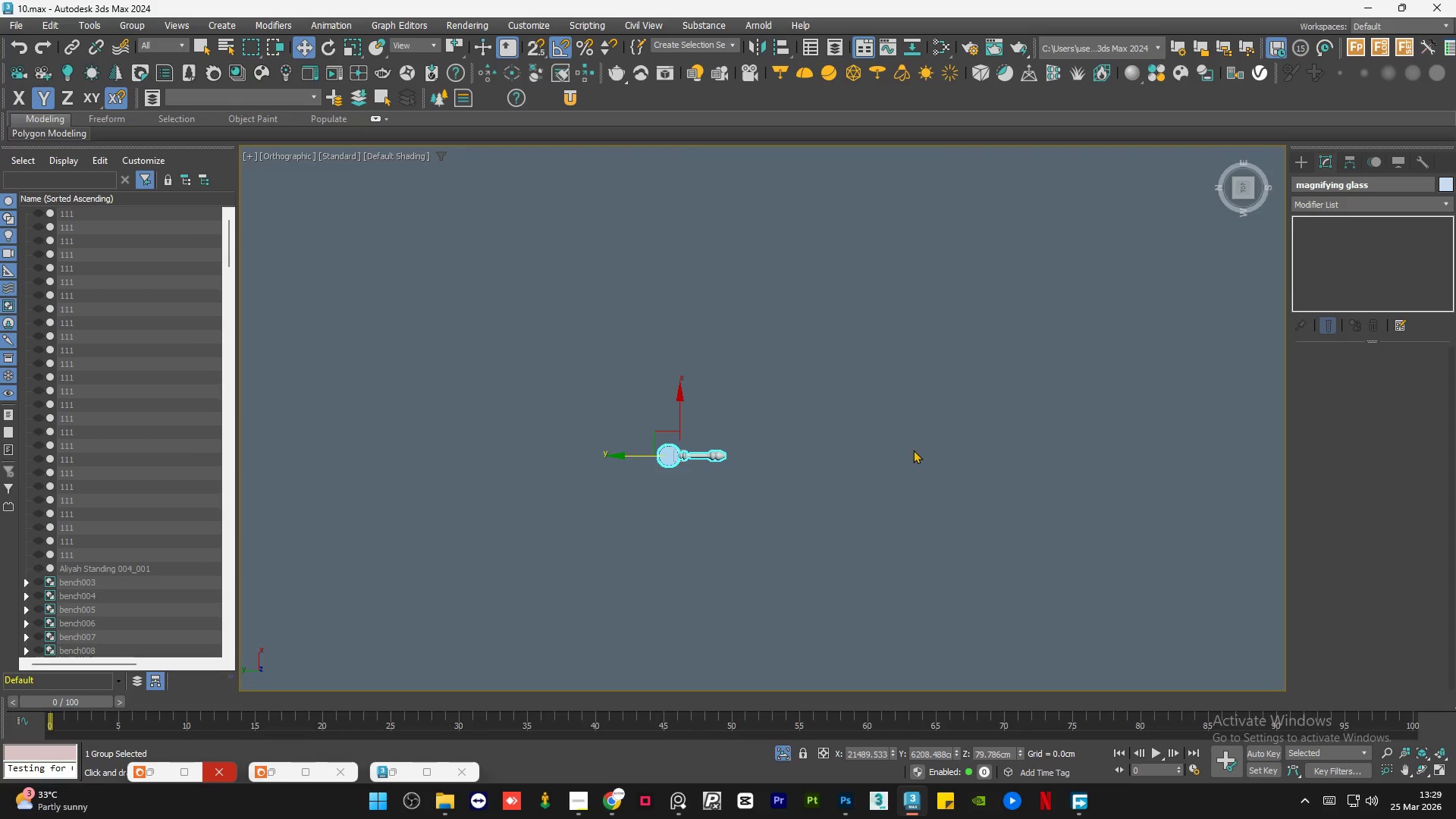 
hold_key(key=AltLeft, duration=1.36)
scroll: coordinate [797, 419], scroll_direction: up, amount: 1.0
 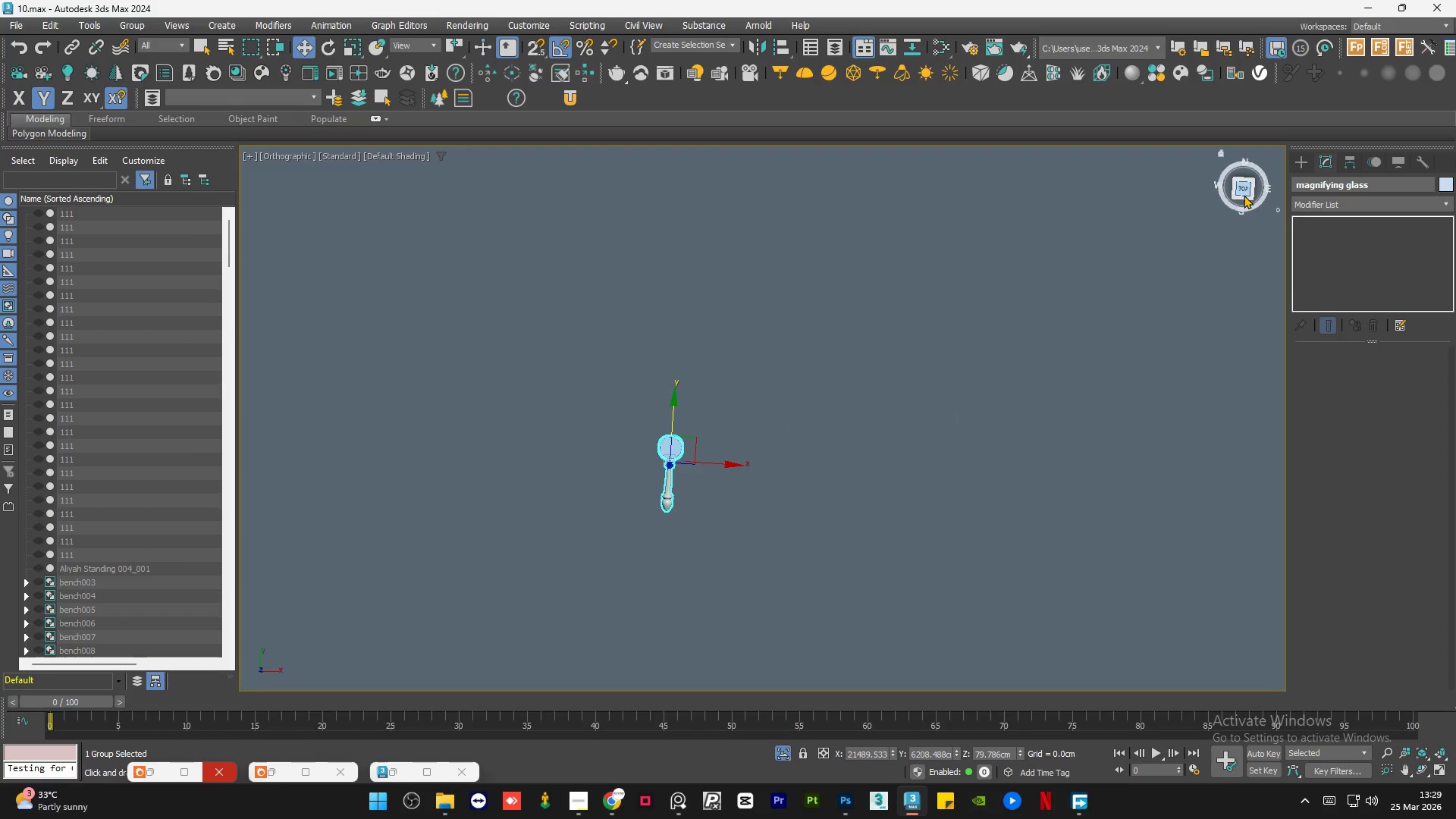 
left_click([1244, 190])
 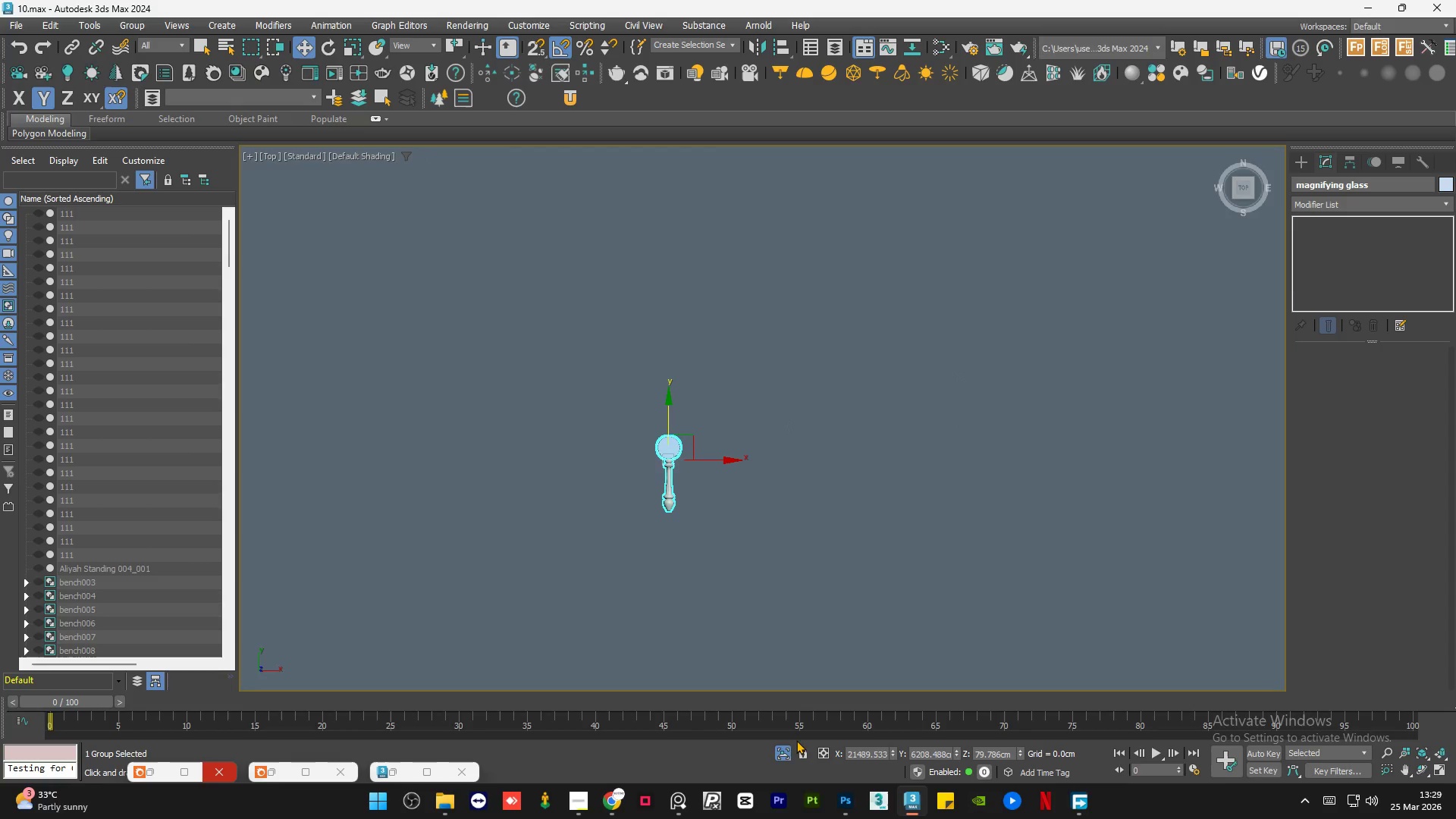 
left_click([776, 752])
 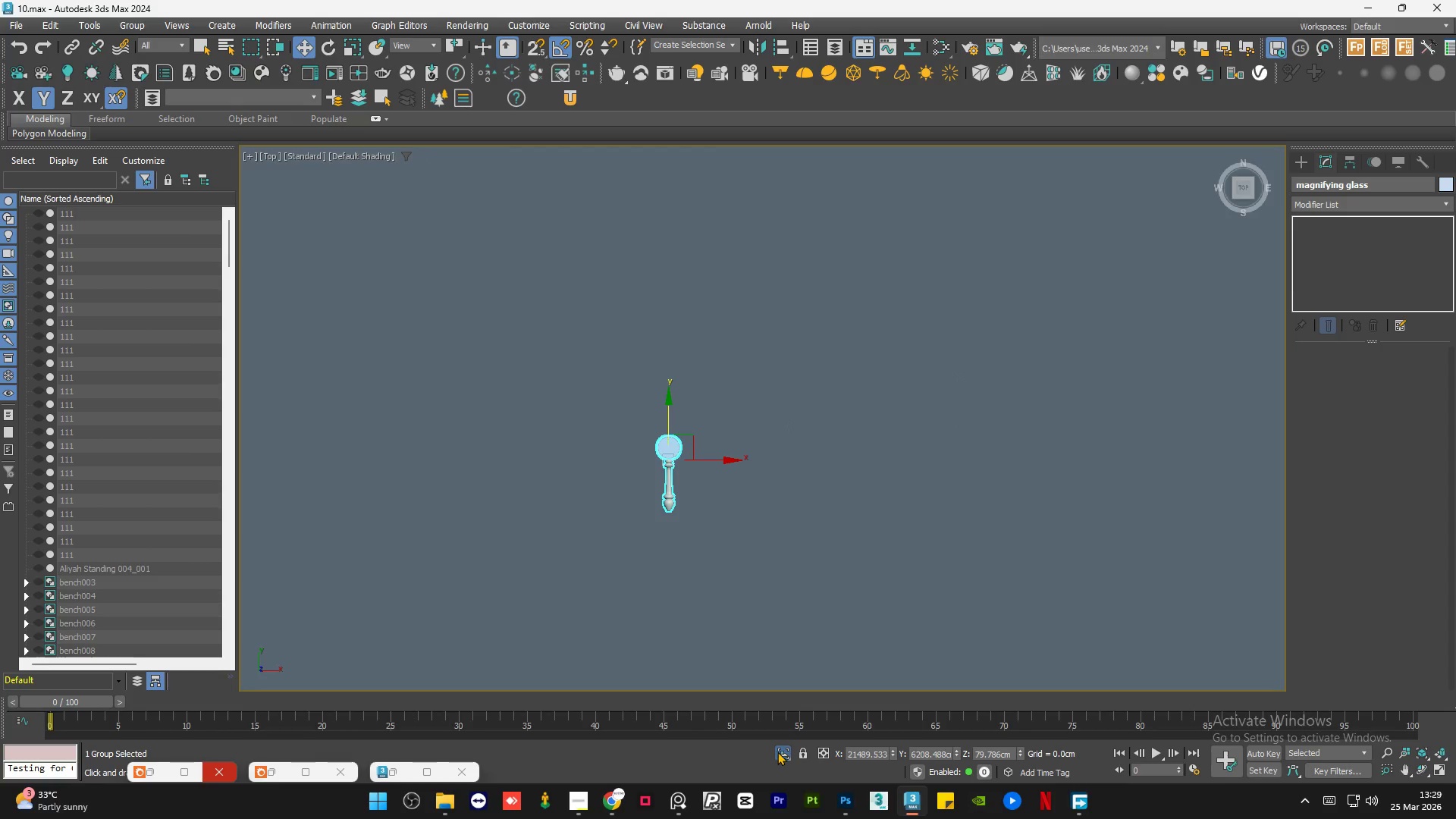 
left_click([781, 751])
 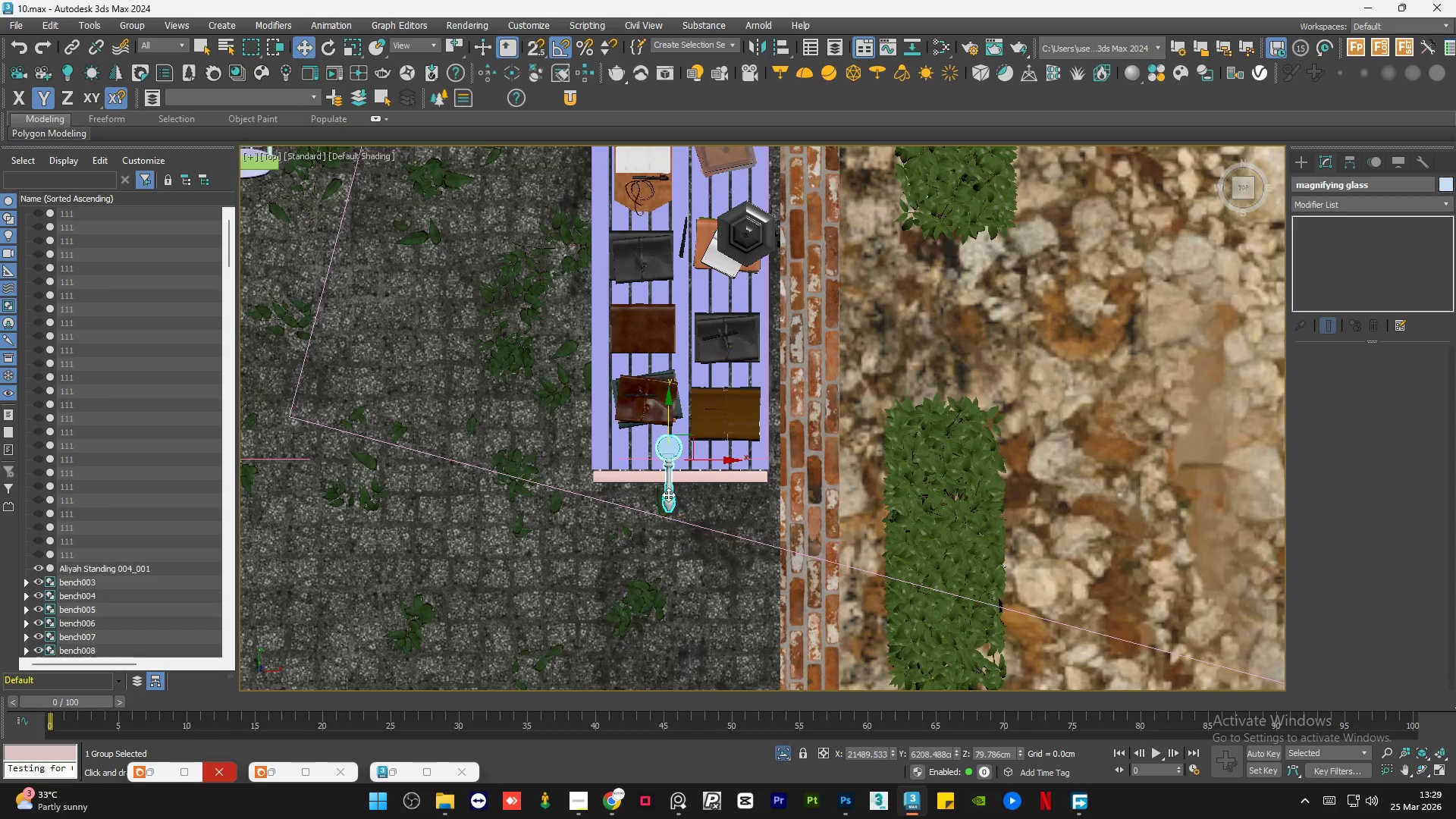 
scroll: coordinate [652, 456], scroll_direction: up, amount: 3.0
 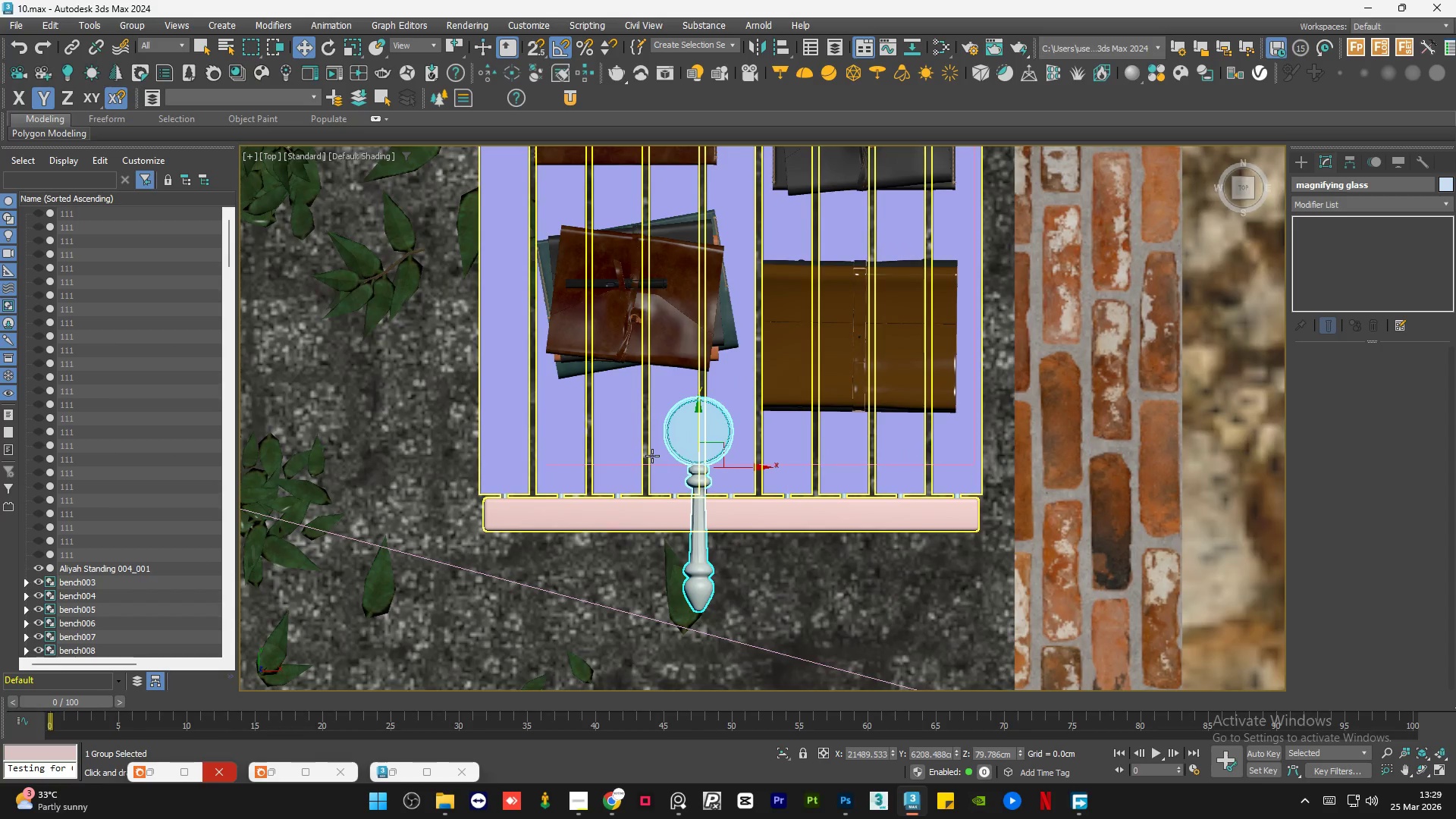 
key(E)
 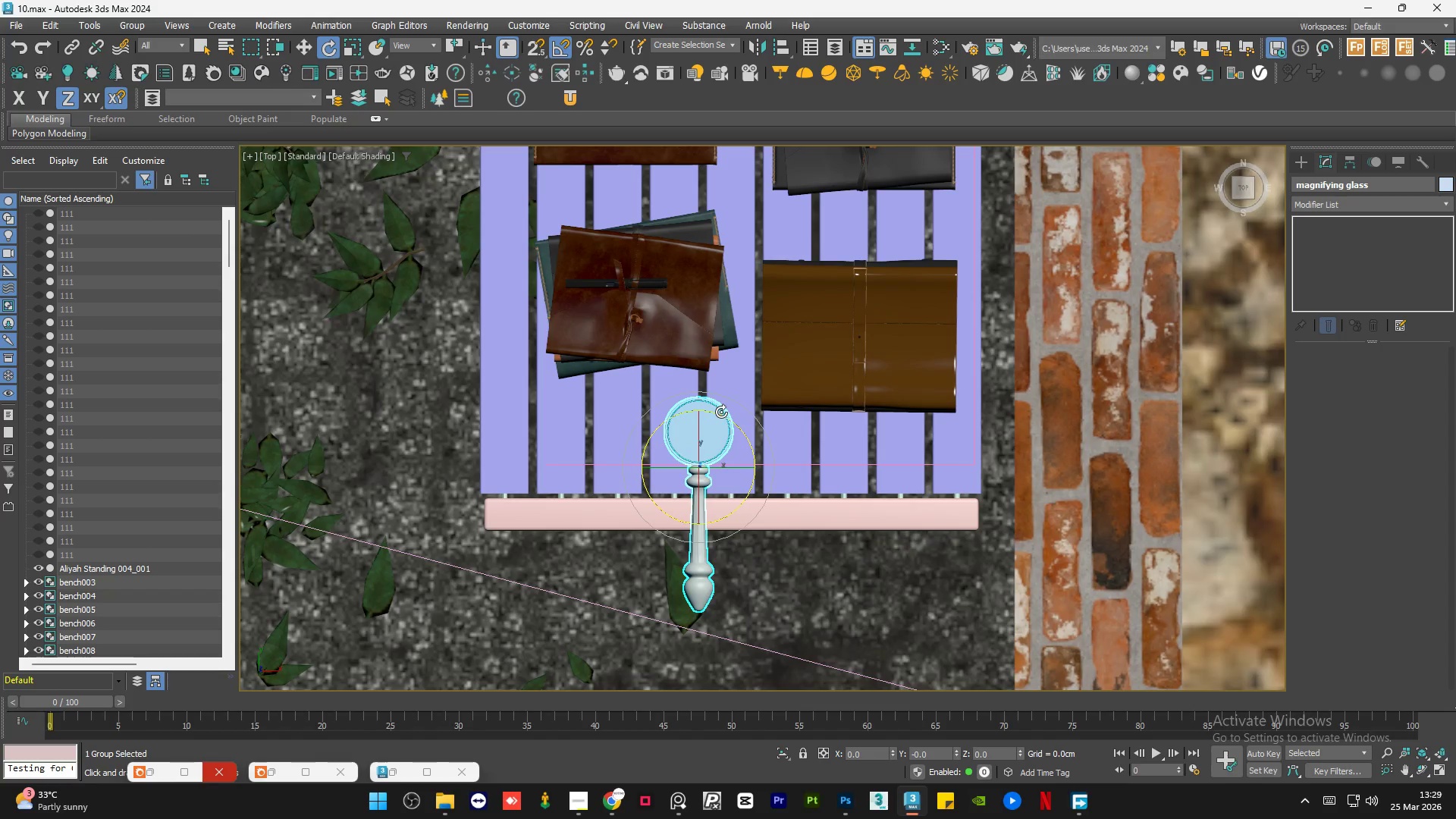 
left_click_drag(start_coordinate=[714, 411], to_coordinate=[771, 457])
 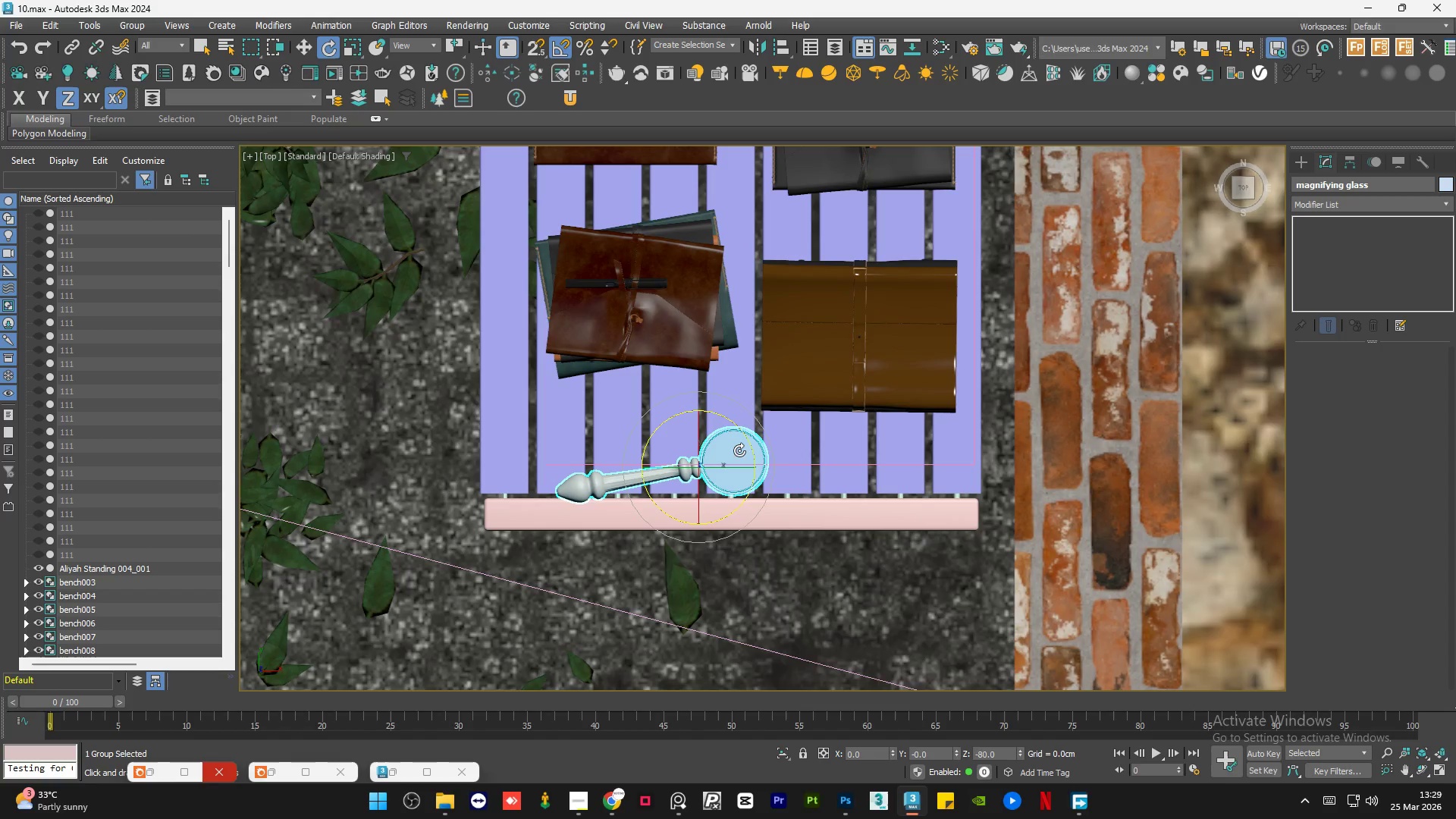 
type(we)
 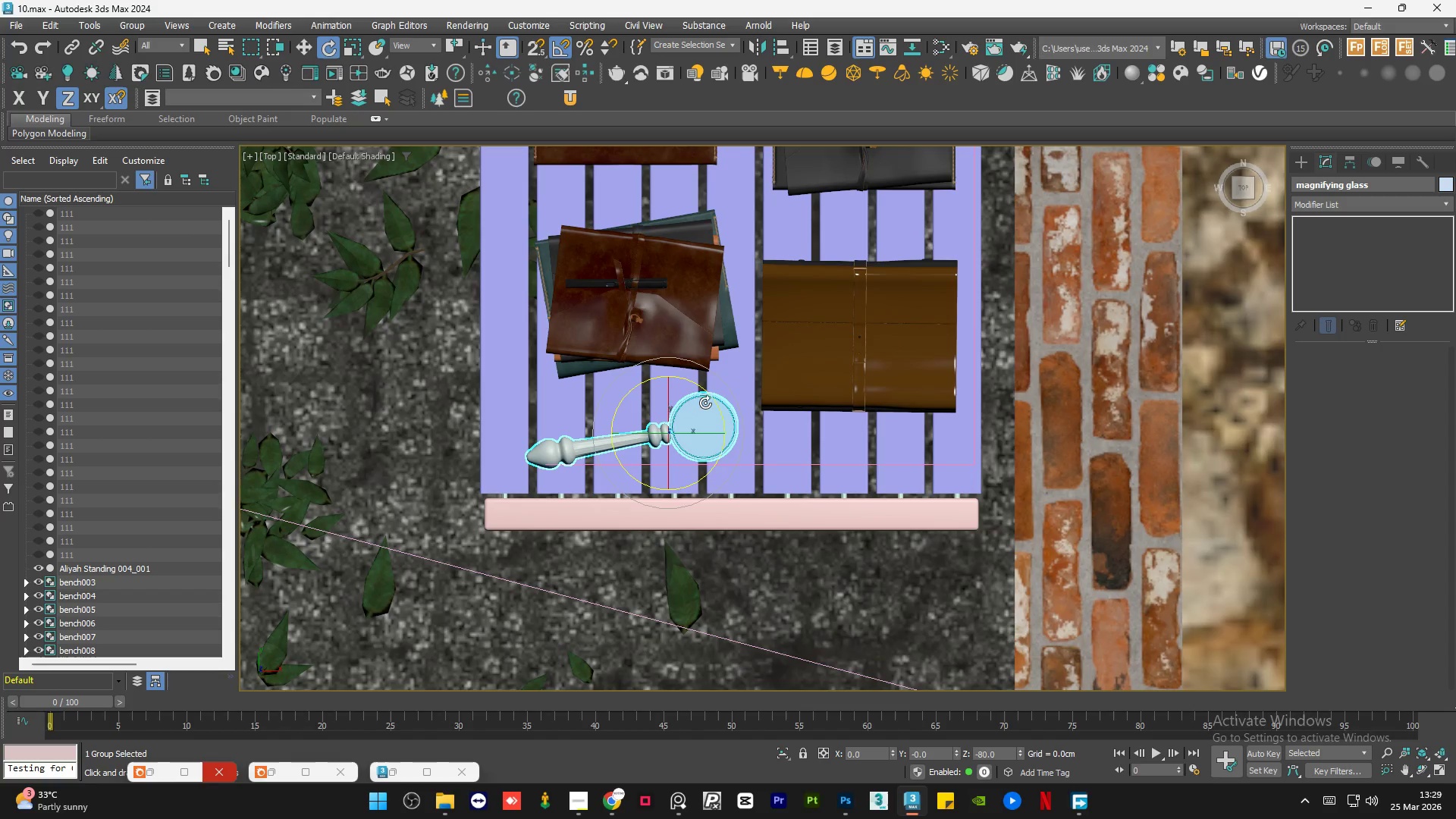 
left_click_drag(start_coordinate=[719, 444], to_coordinate=[689, 410])
 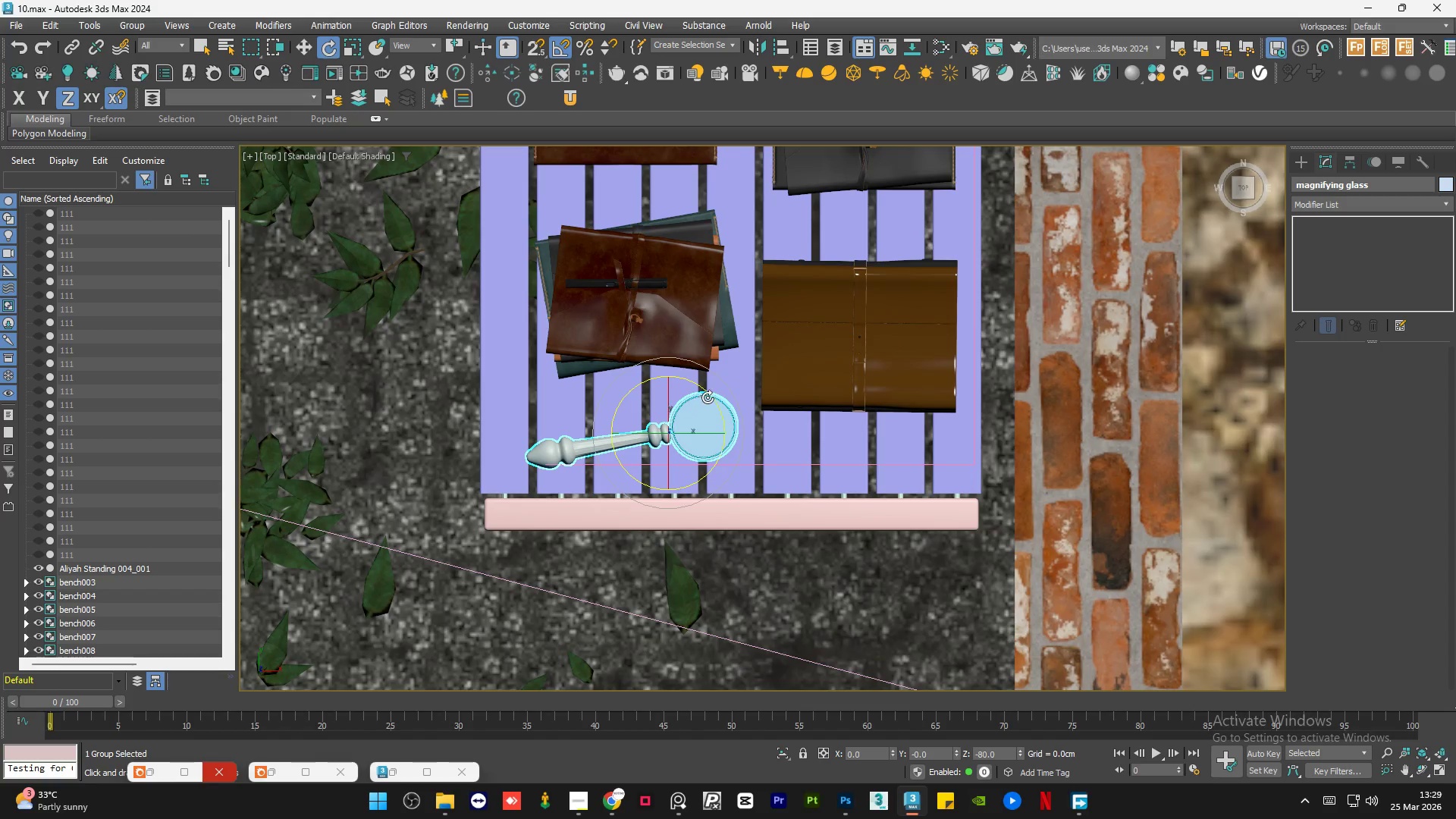 
left_click_drag(start_coordinate=[706, 391], to_coordinate=[701, 390])
 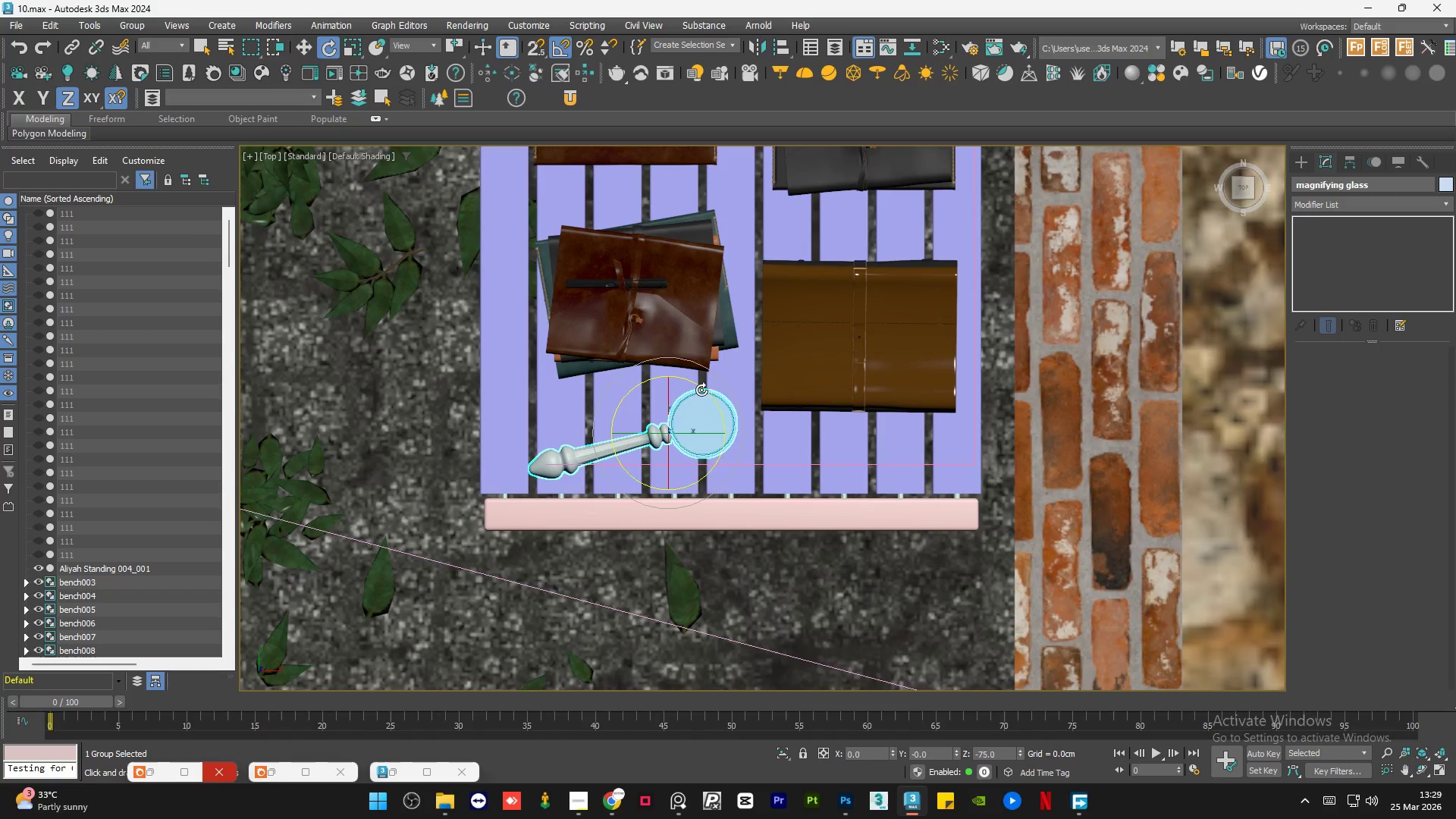 
key(W)
 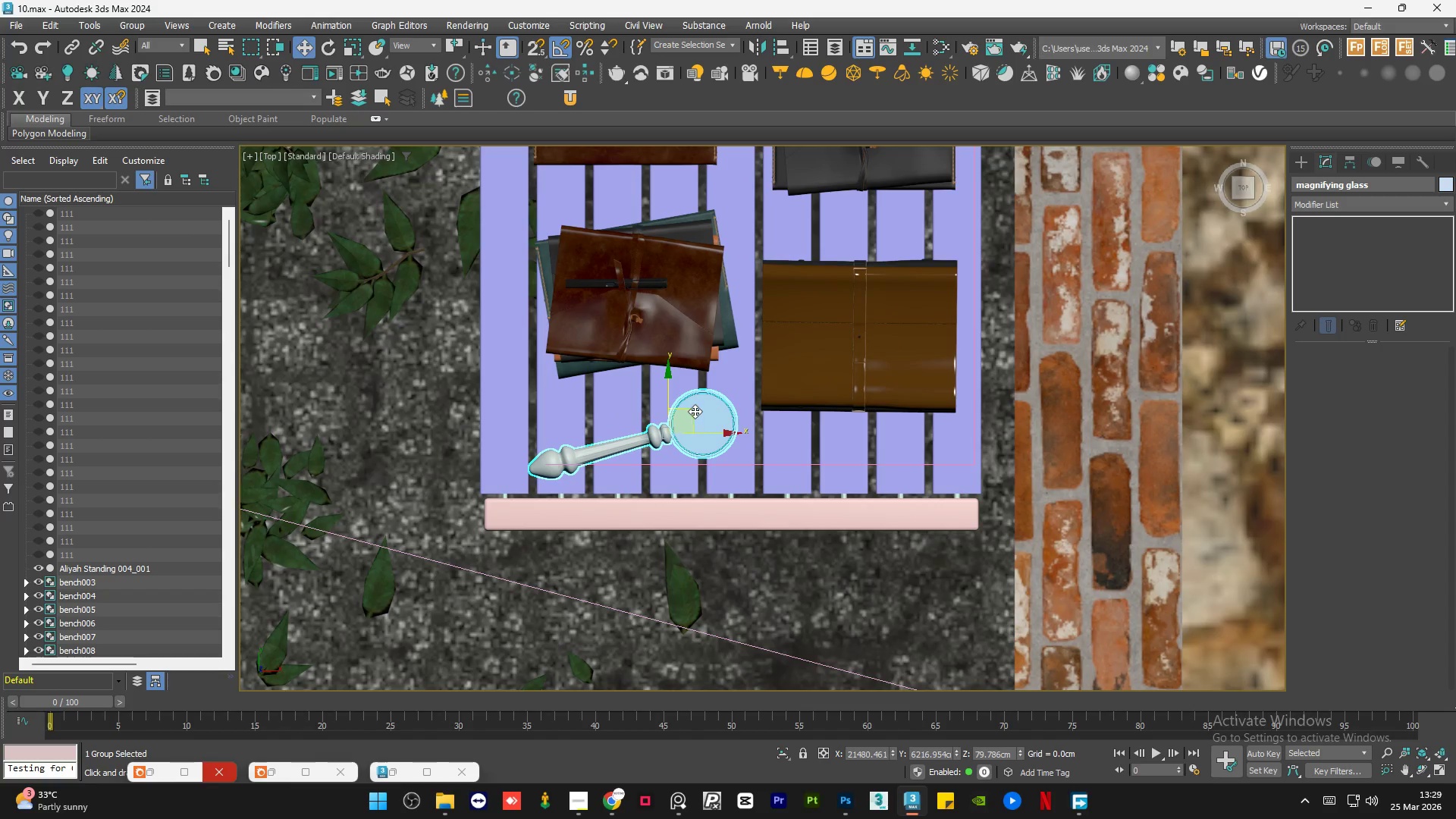 
left_click_drag(start_coordinate=[693, 411], to_coordinate=[697, 408])
 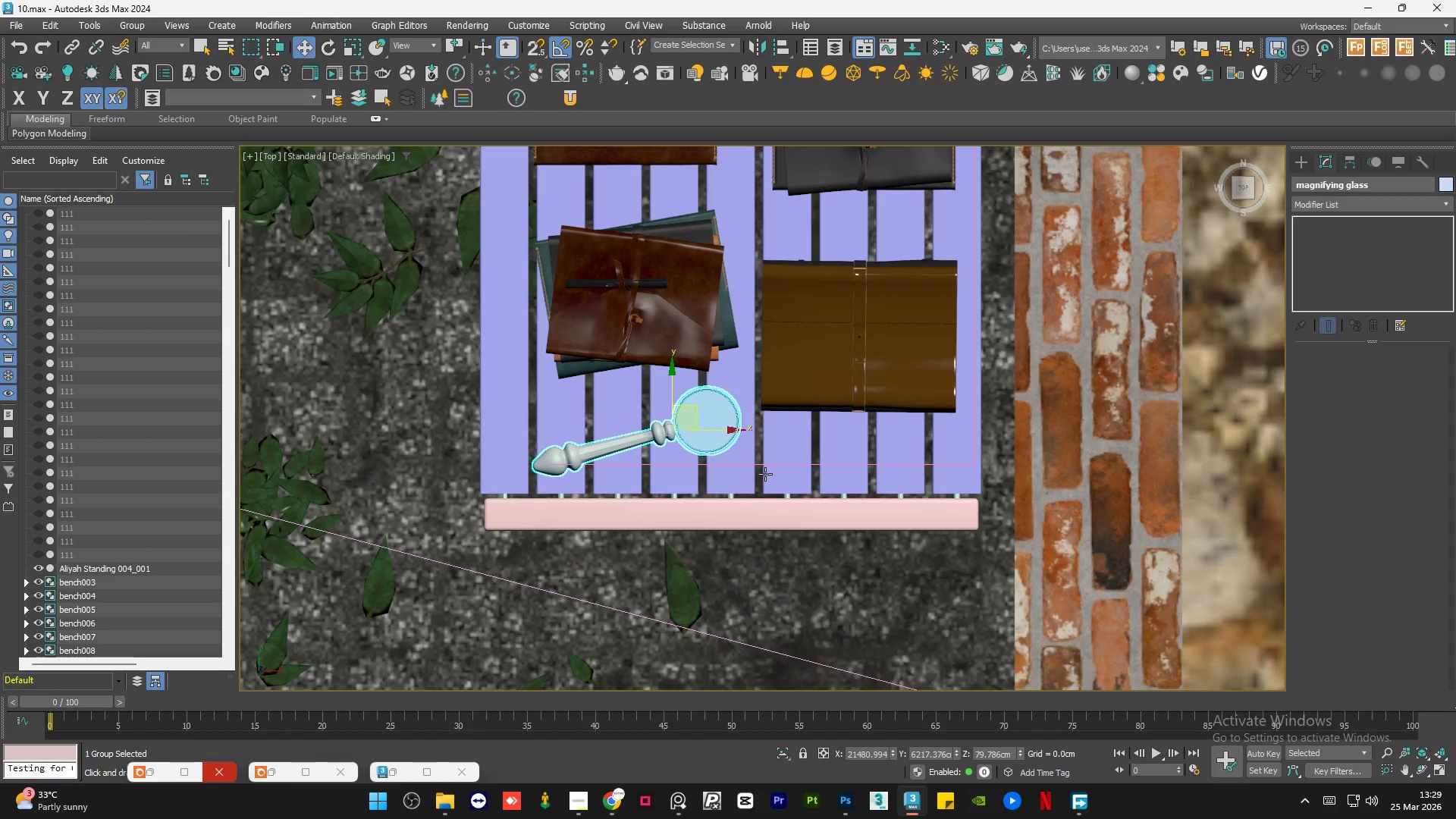 
key(Alt+W)
 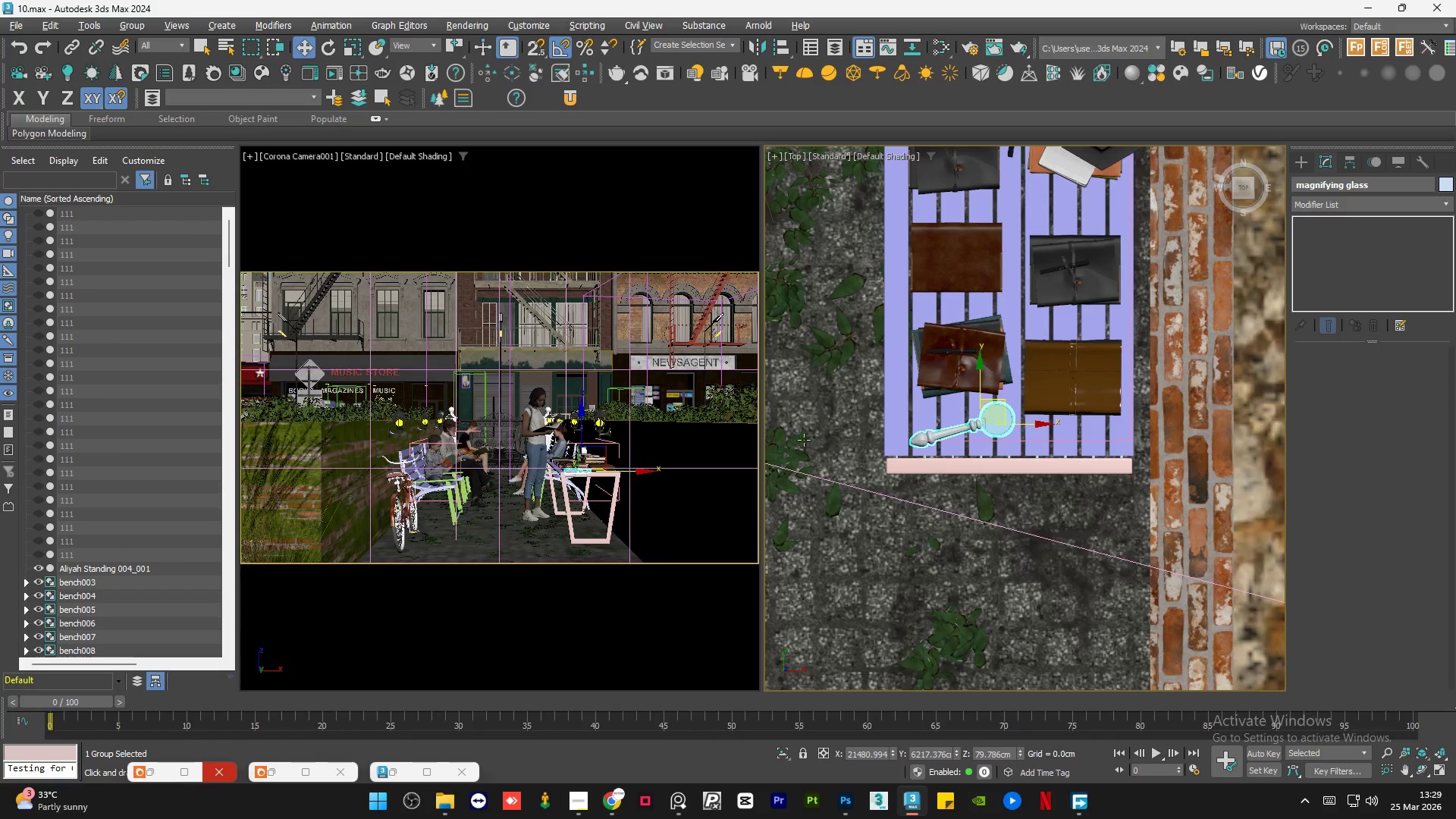 
scroll: coordinate [896, 400], scroll_direction: down, amount: 14.0
 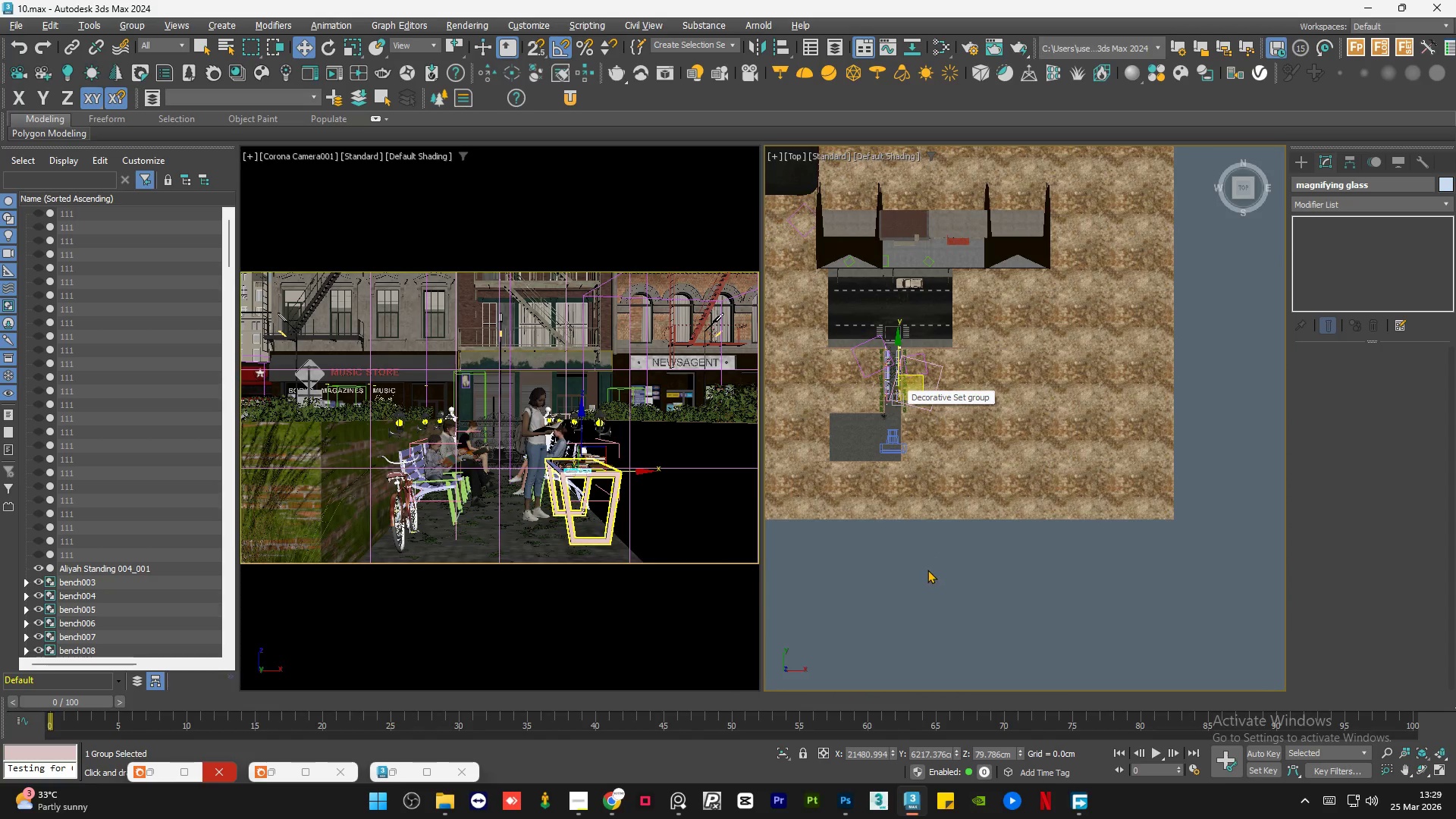 
left_click([927, 570])
 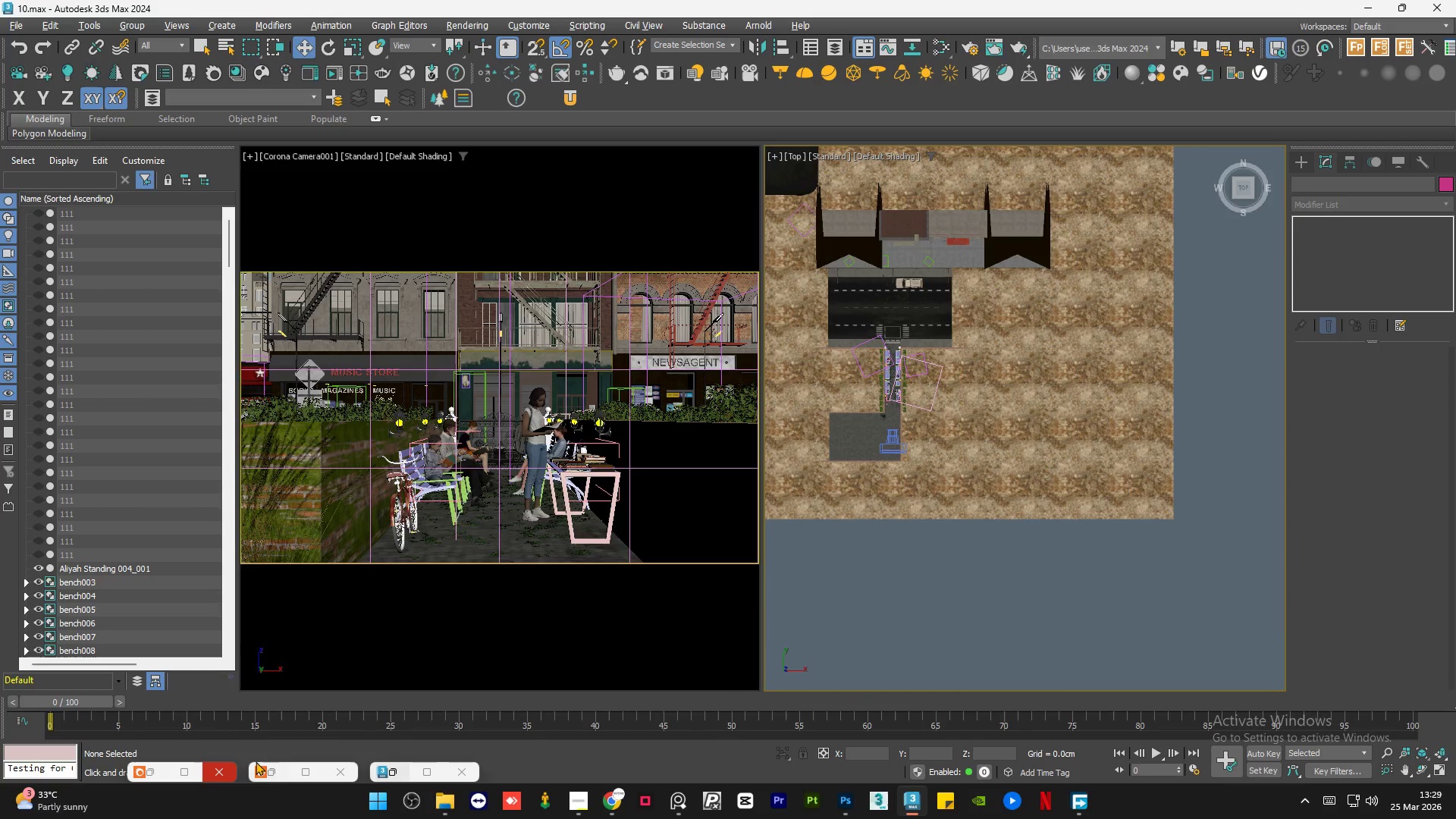 
left_click([278, 770])
 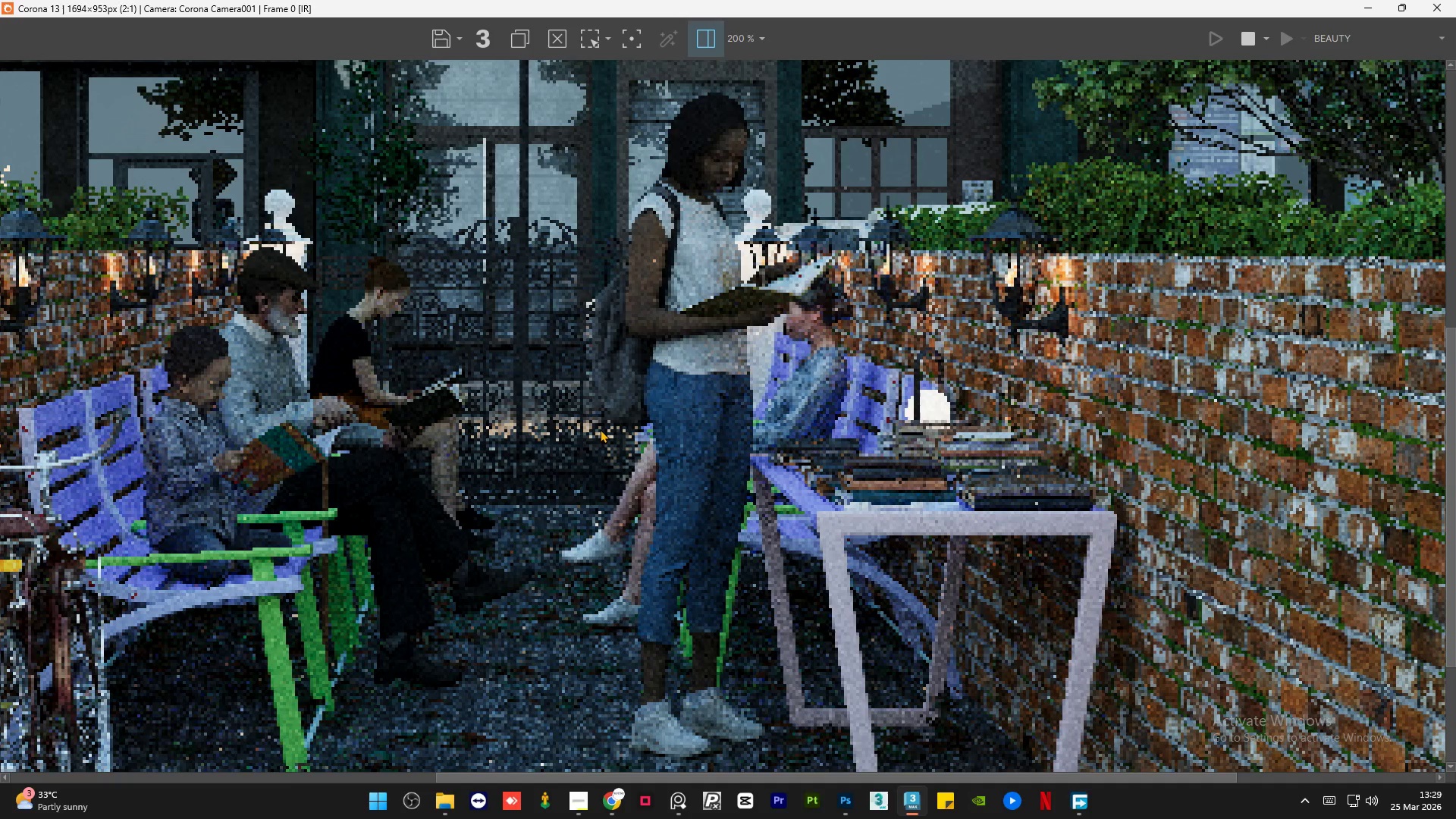 
scroll: coordinate [713, 499], scroll_direction: down, amount: 1.0
 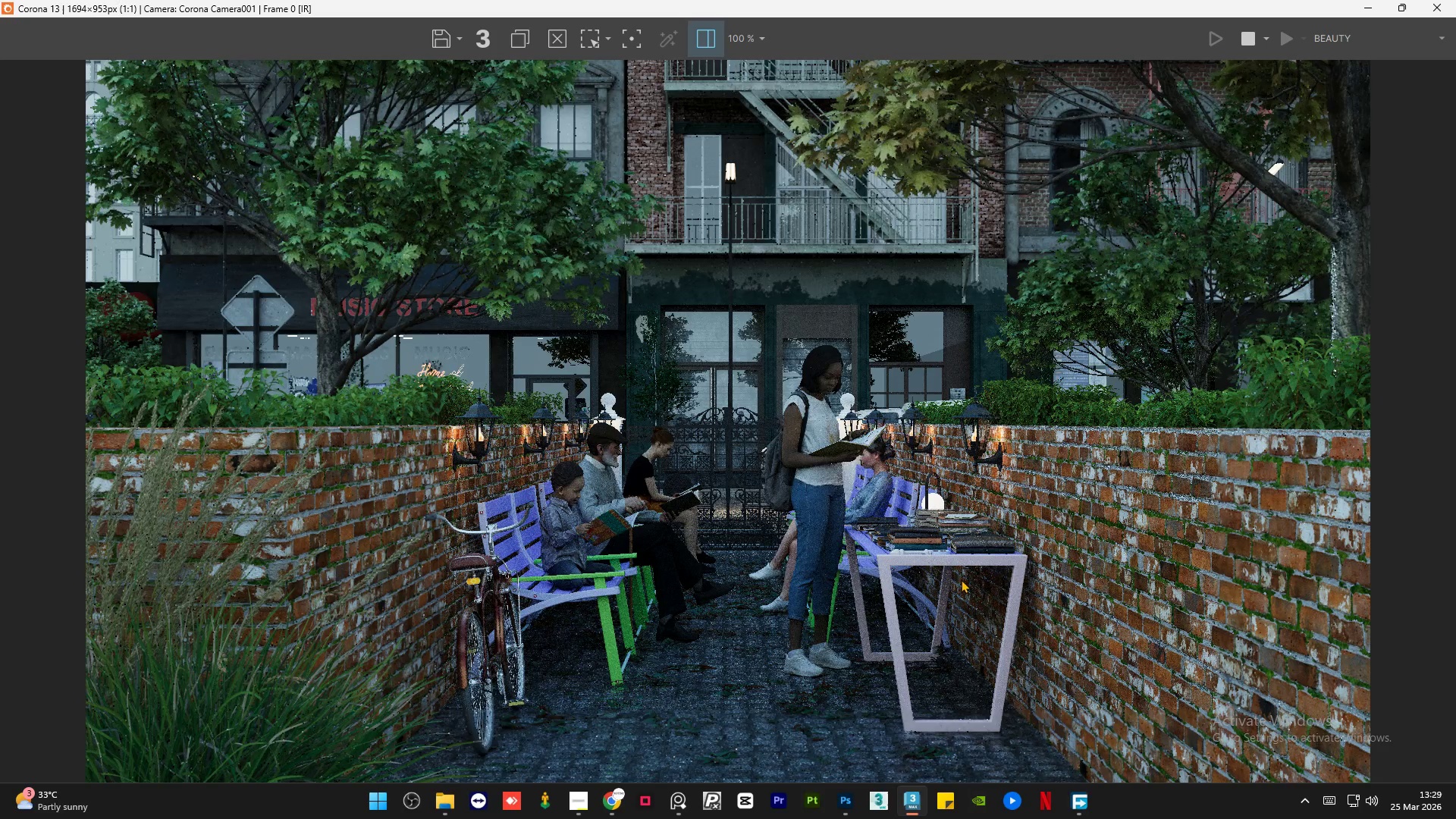 
scroll: coordinate [956, 579], scroll_direction: up, amount: 2.0
 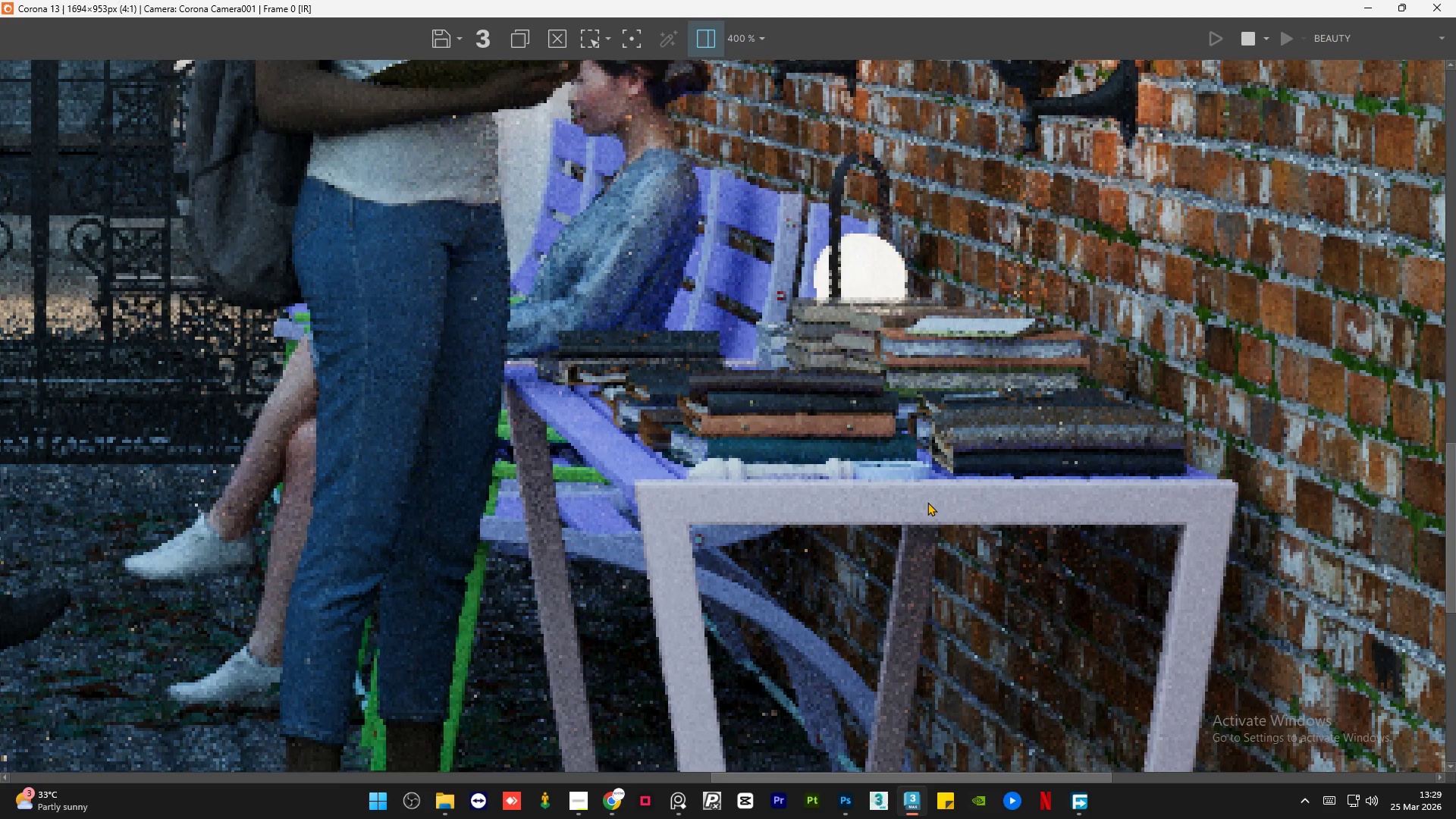 
scroll: coordinate [927, 502], scroll_direction: down, amount: 1.0
 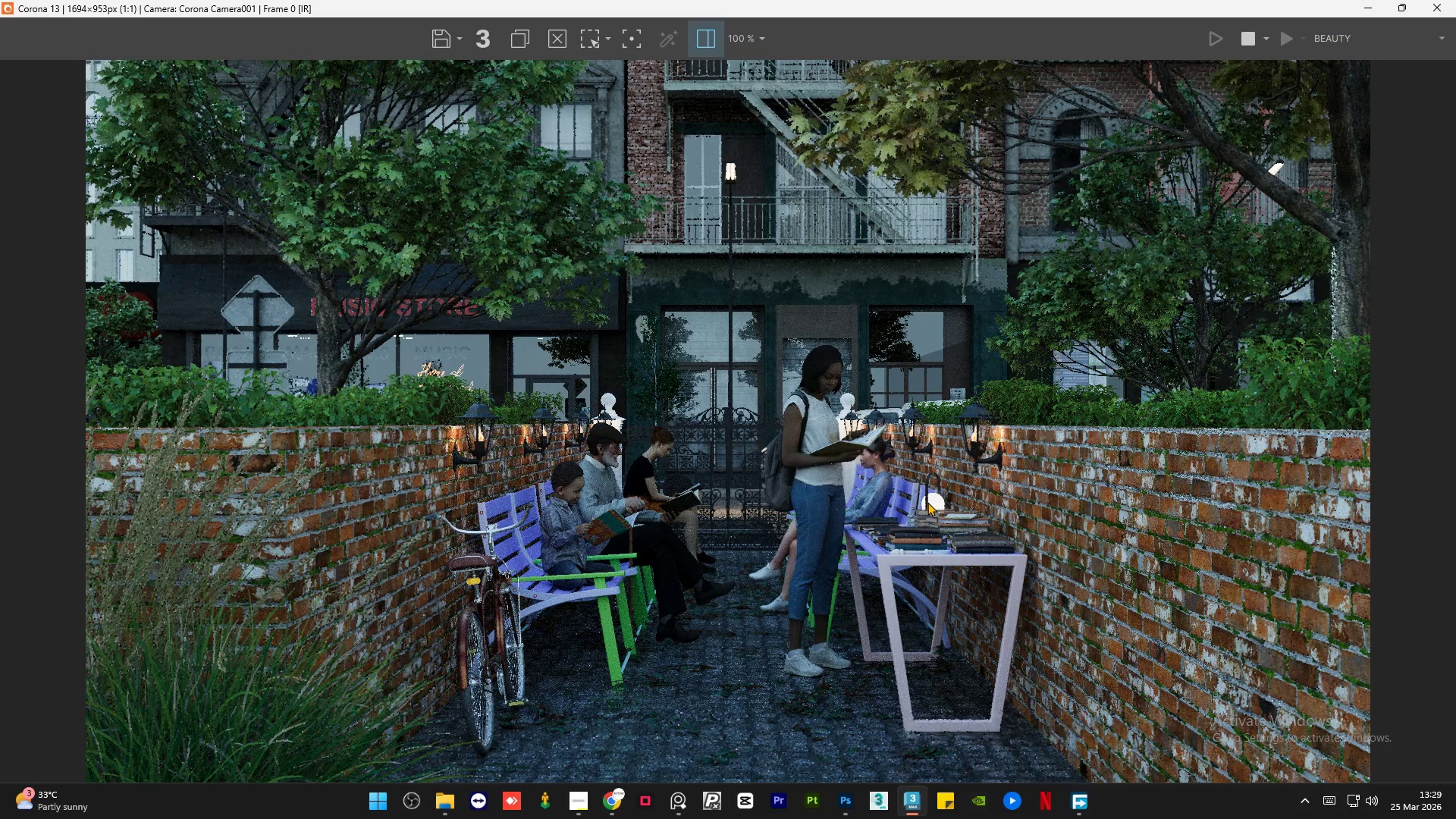 
scroll: coordinate [927, 502], scroll_direction: up, amount: 1.0
 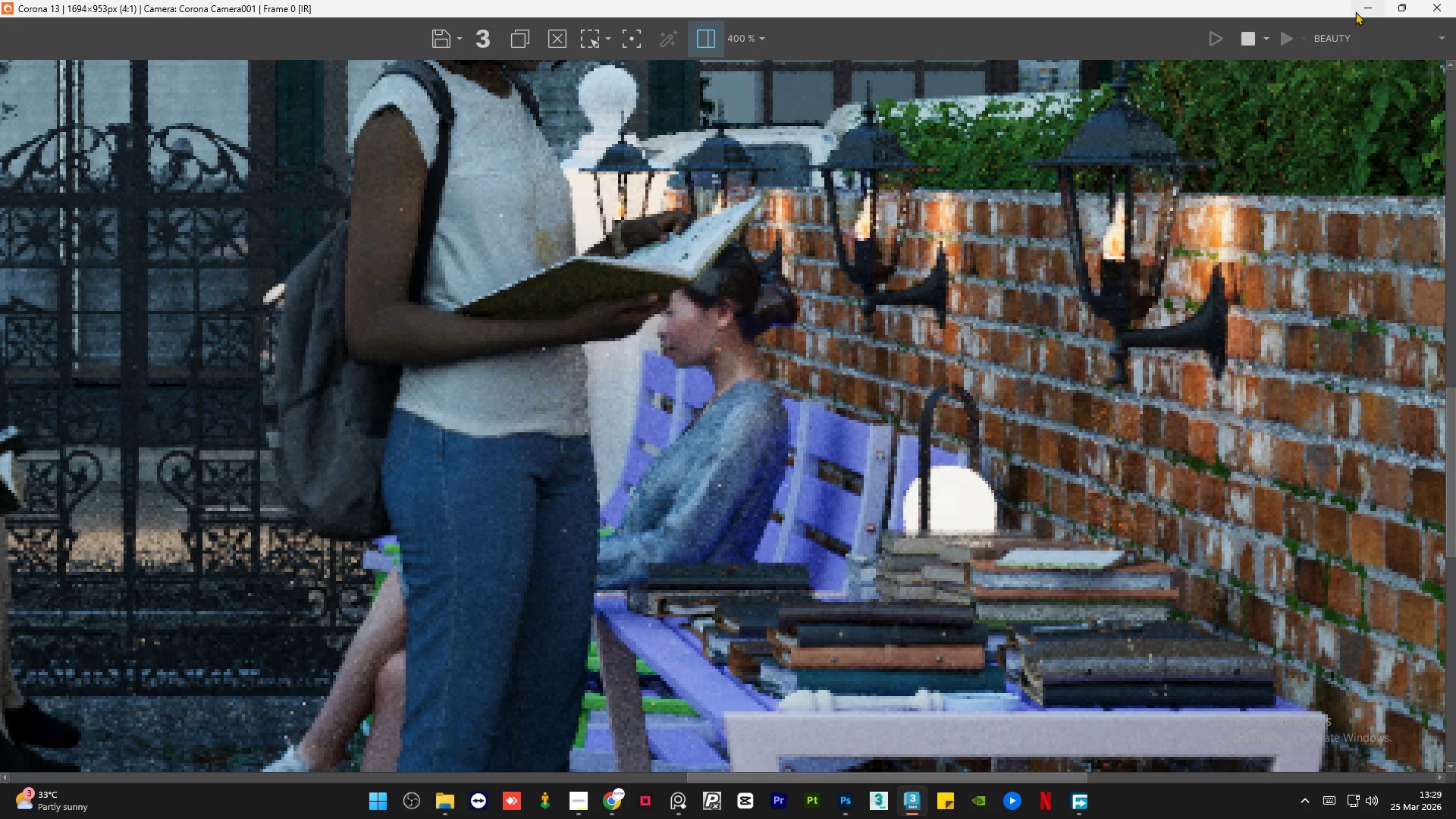 
left_click([1365, 12])
 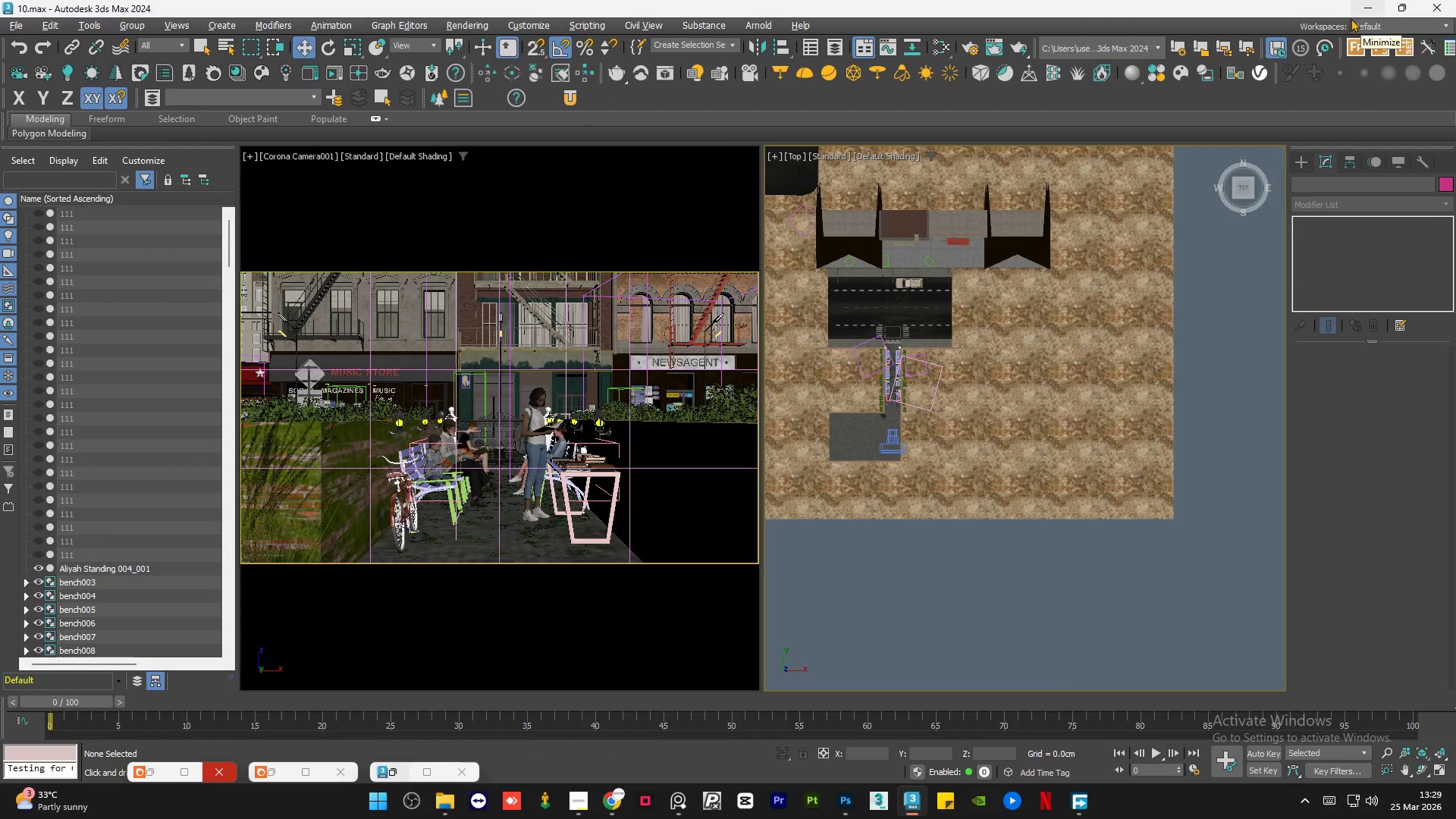 
scroll: coordinate [975, 538], scroll_direction: up, amount: 14.0
 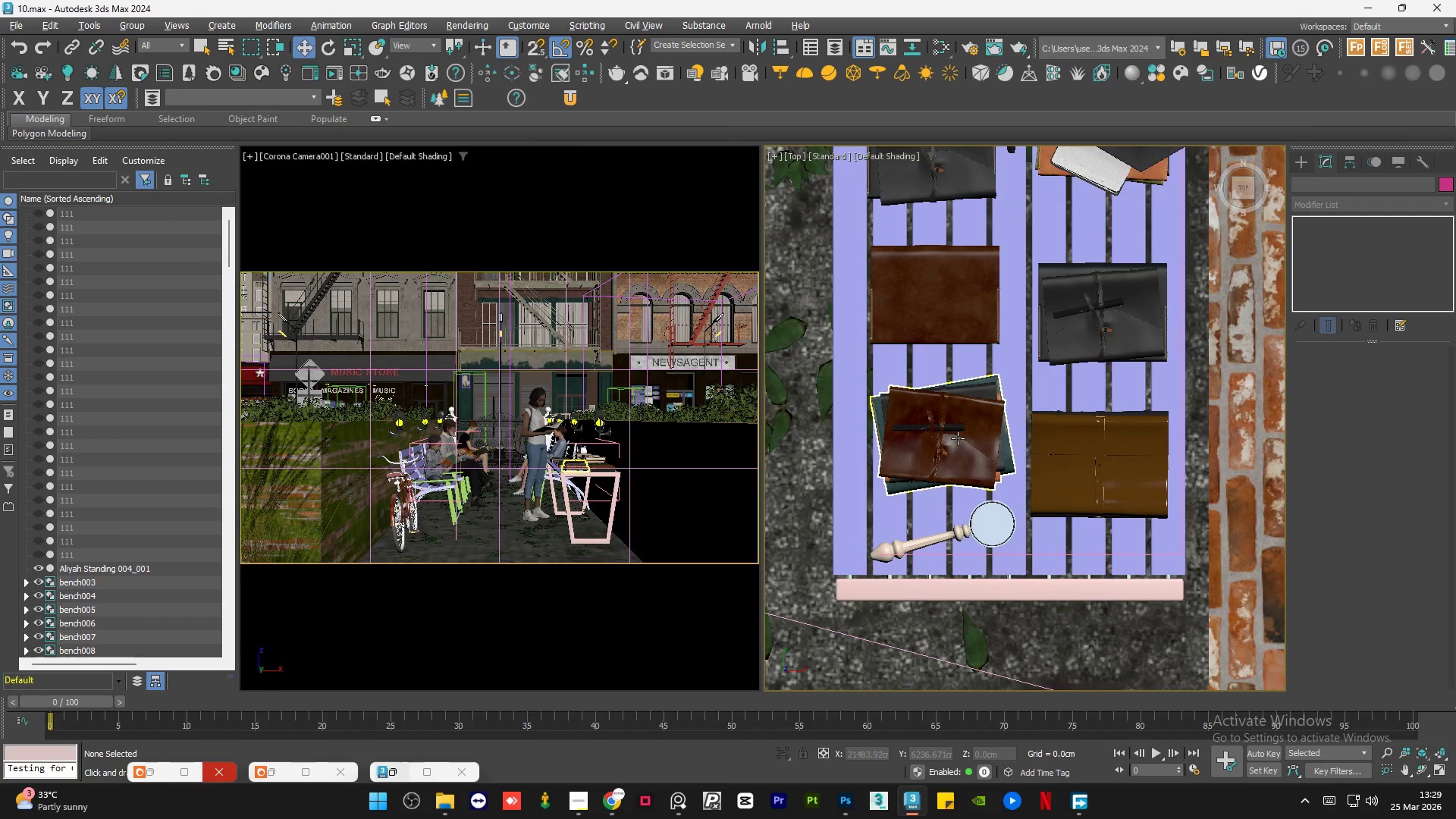 
left_click([958, 438])
 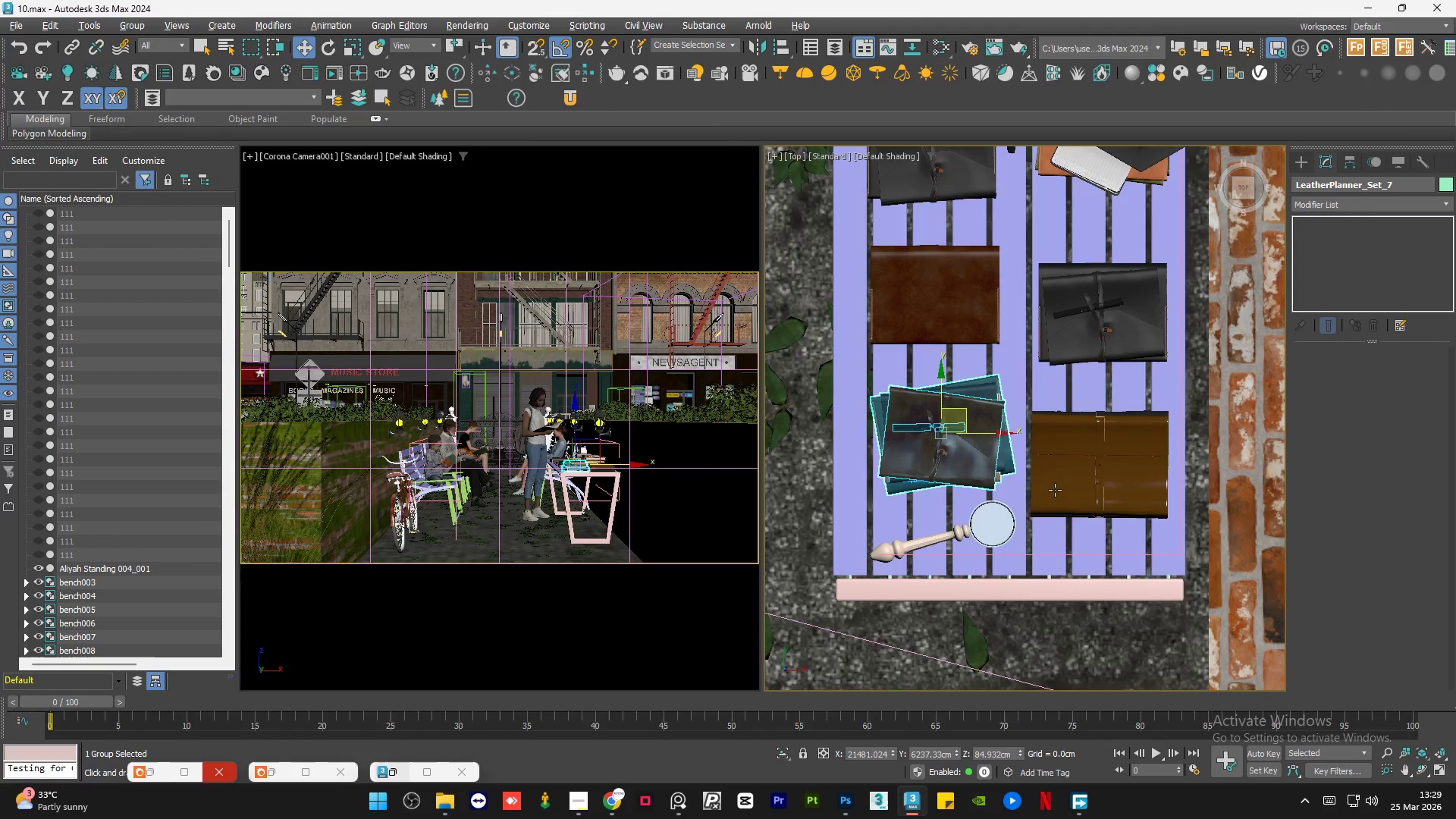 
hold_key(key=ControlLeft, duration=0.42)
left_click([1057, 485])
 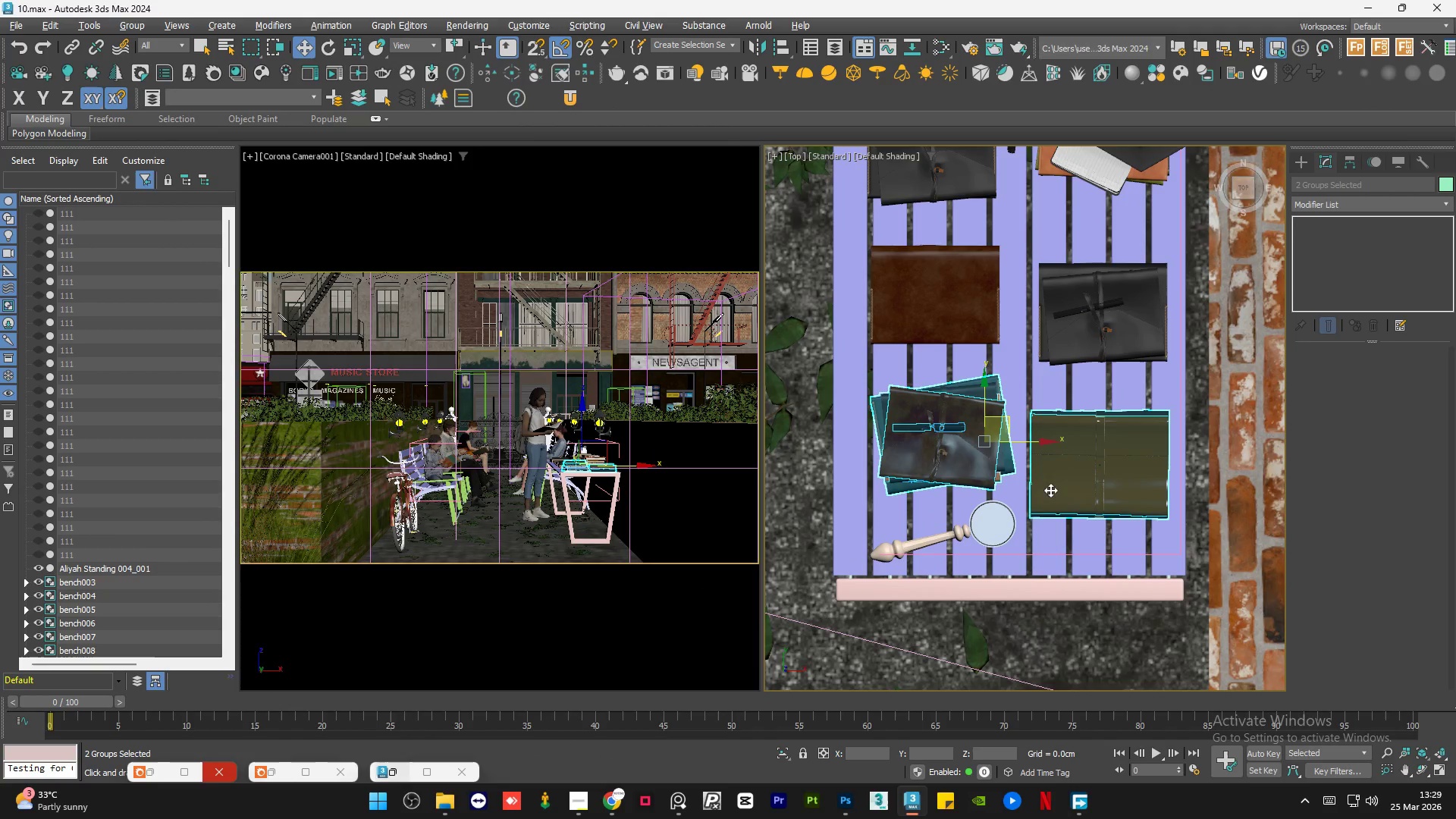 
hold_key(key=ControlLeft, duration=0.53)
left_click([1003, 531])
 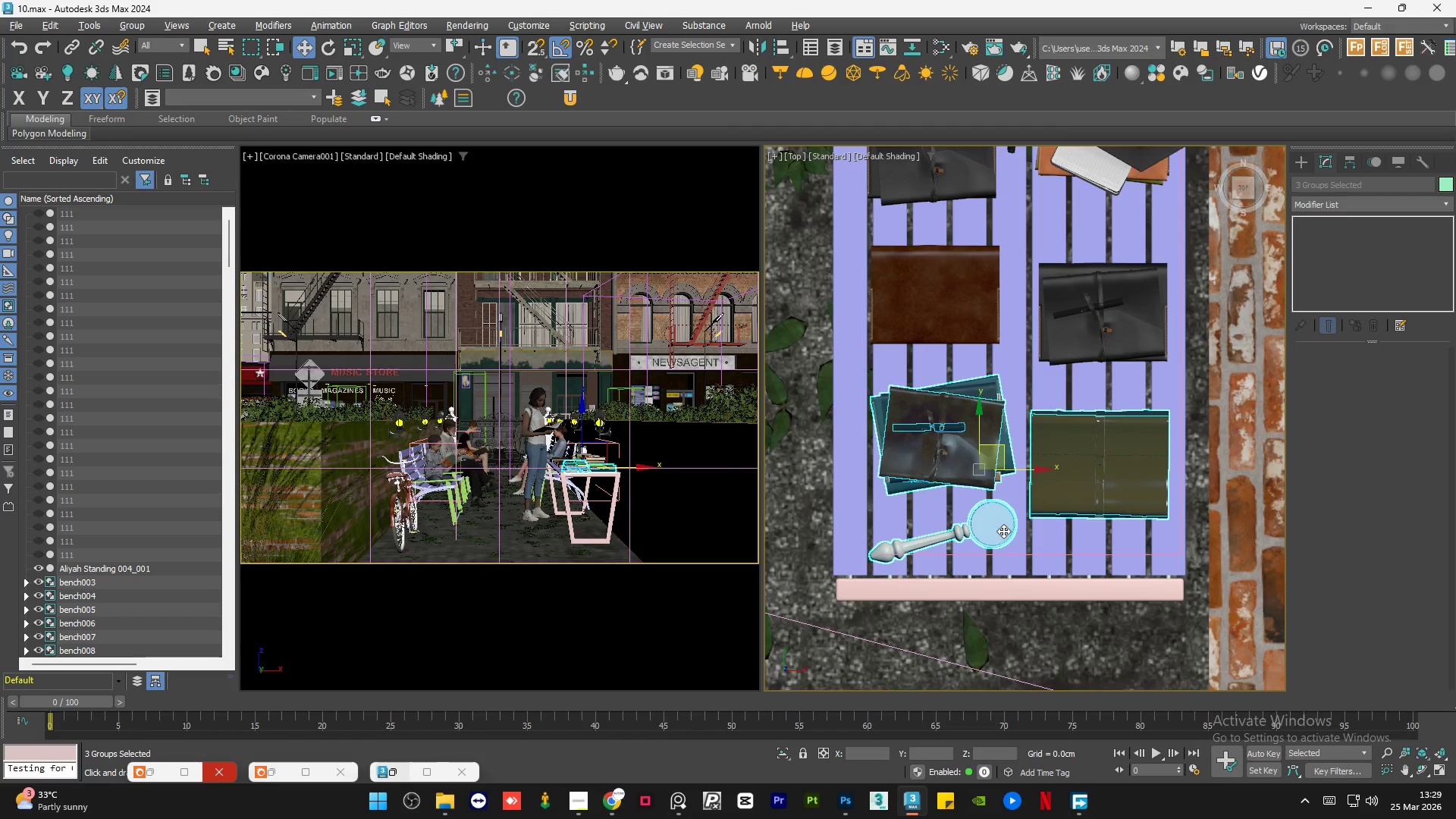 
hold_key(key=ControlLeft, duration=0.48)
left_click([942, 506])
 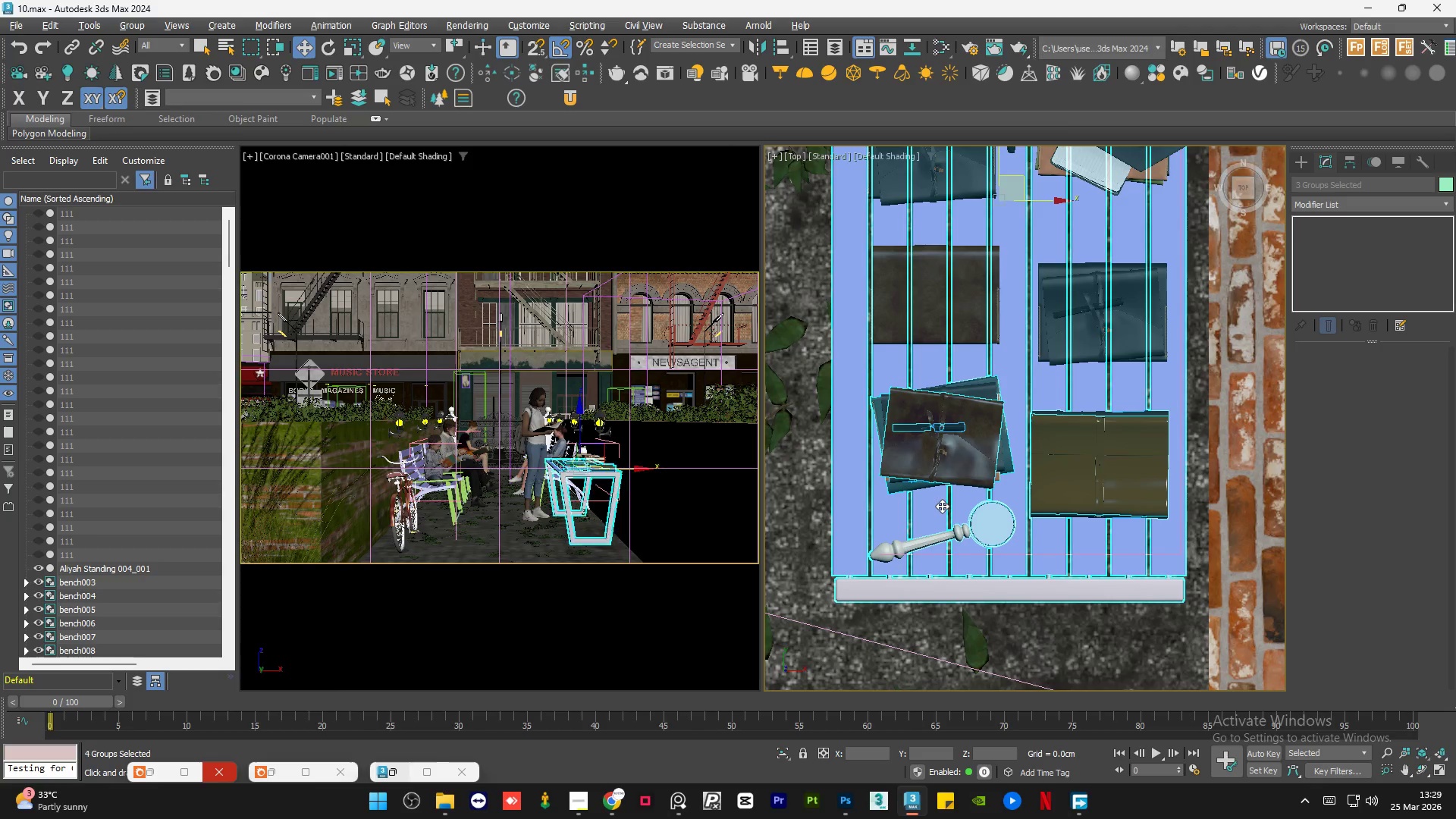 
key(Alt+Q)
 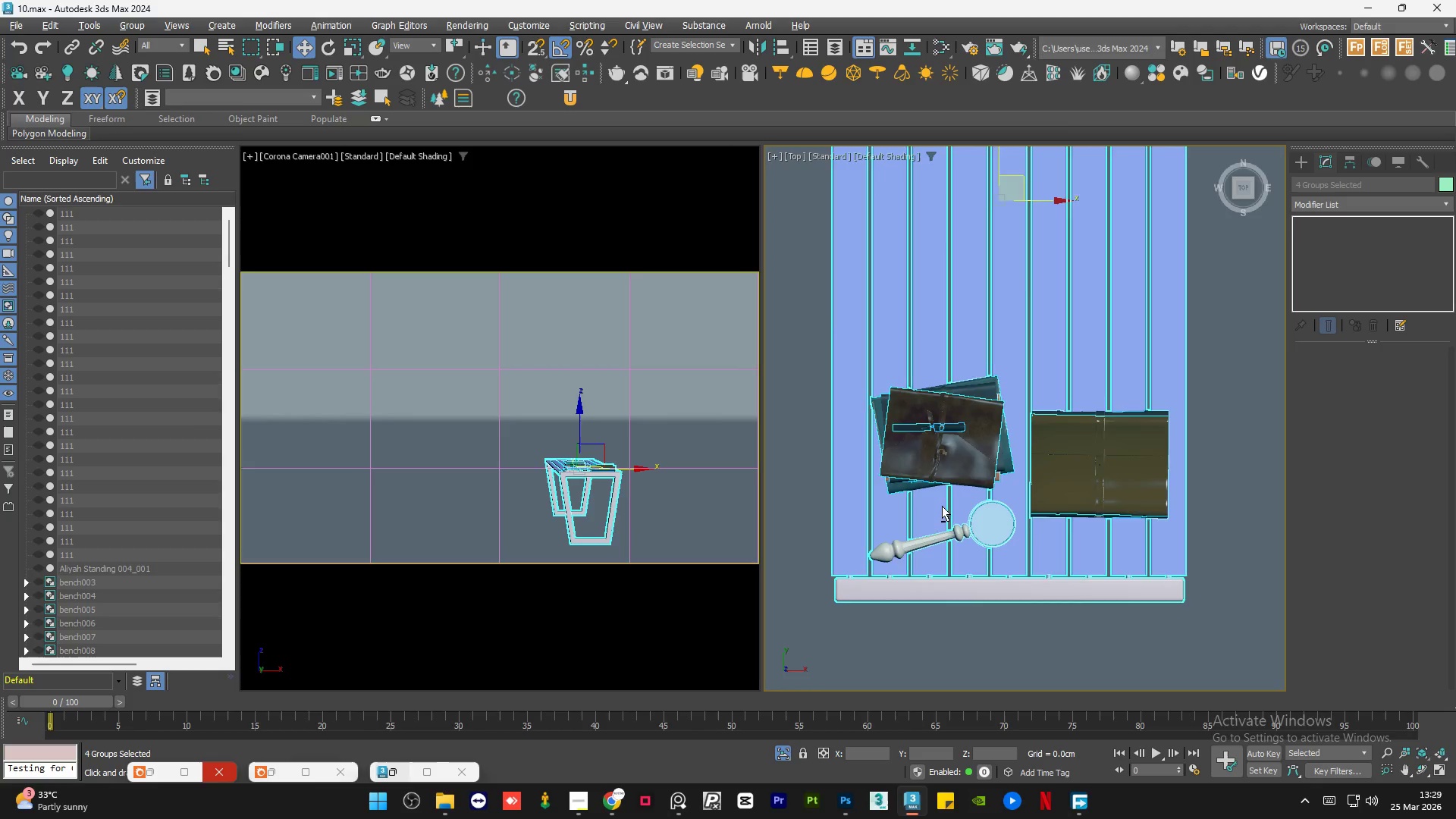 
hold_key(key=AltLeft, duration=0.75)
 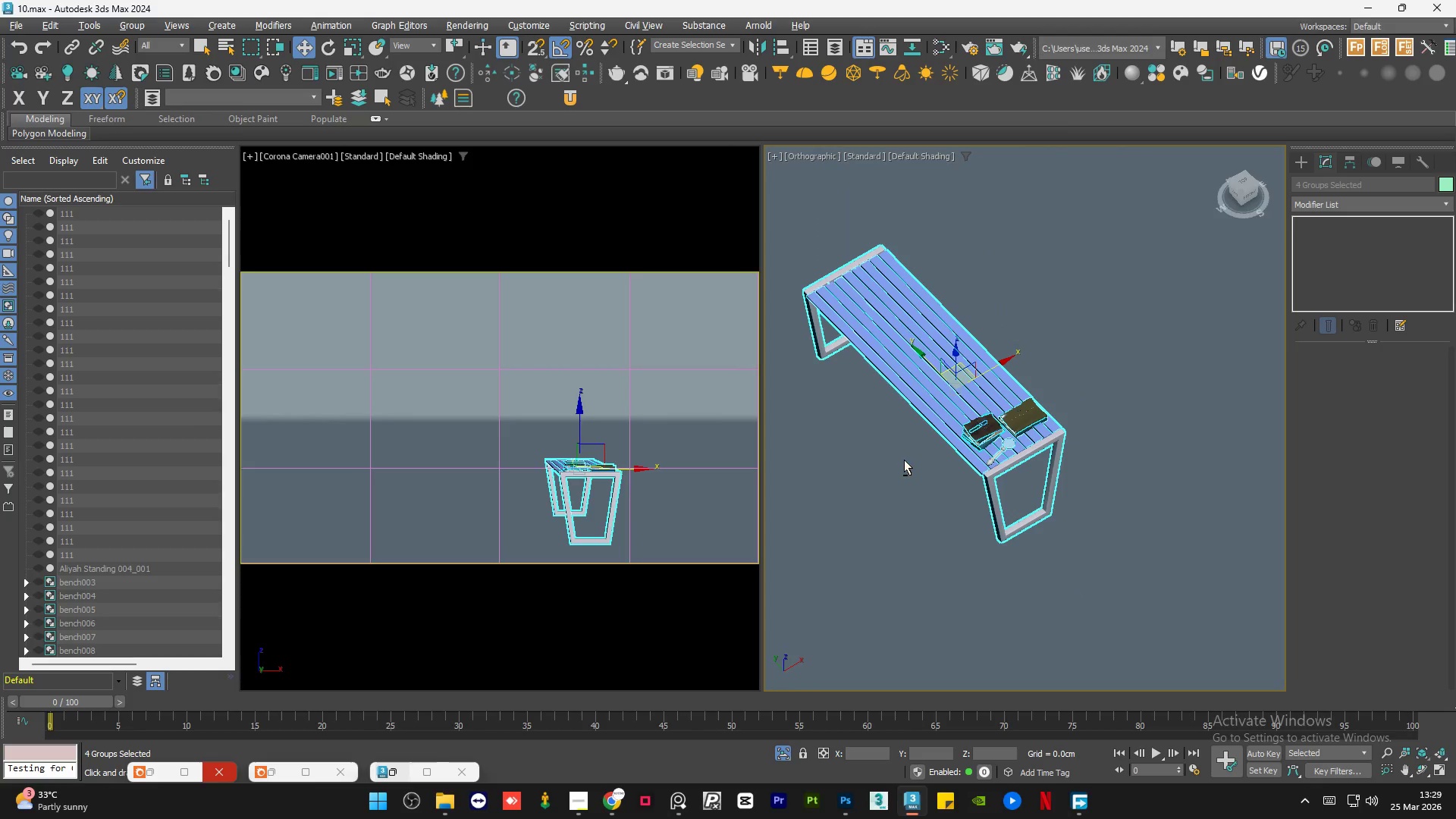 
scroll: coordinate [946, 505], scroll_direction: down, amount: 1.0
 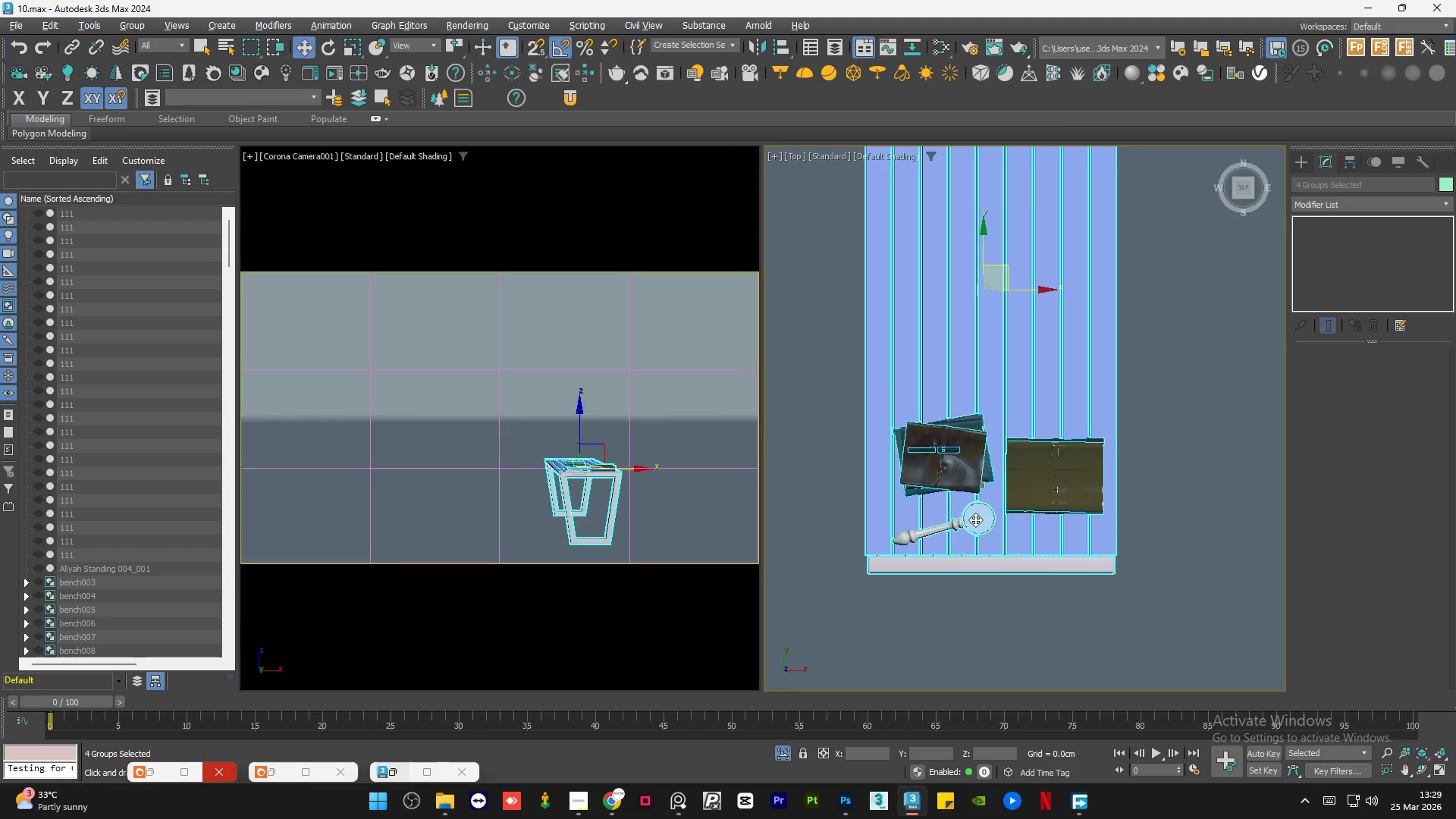 
hold_key(key=AltLeft, duration=0.56)
 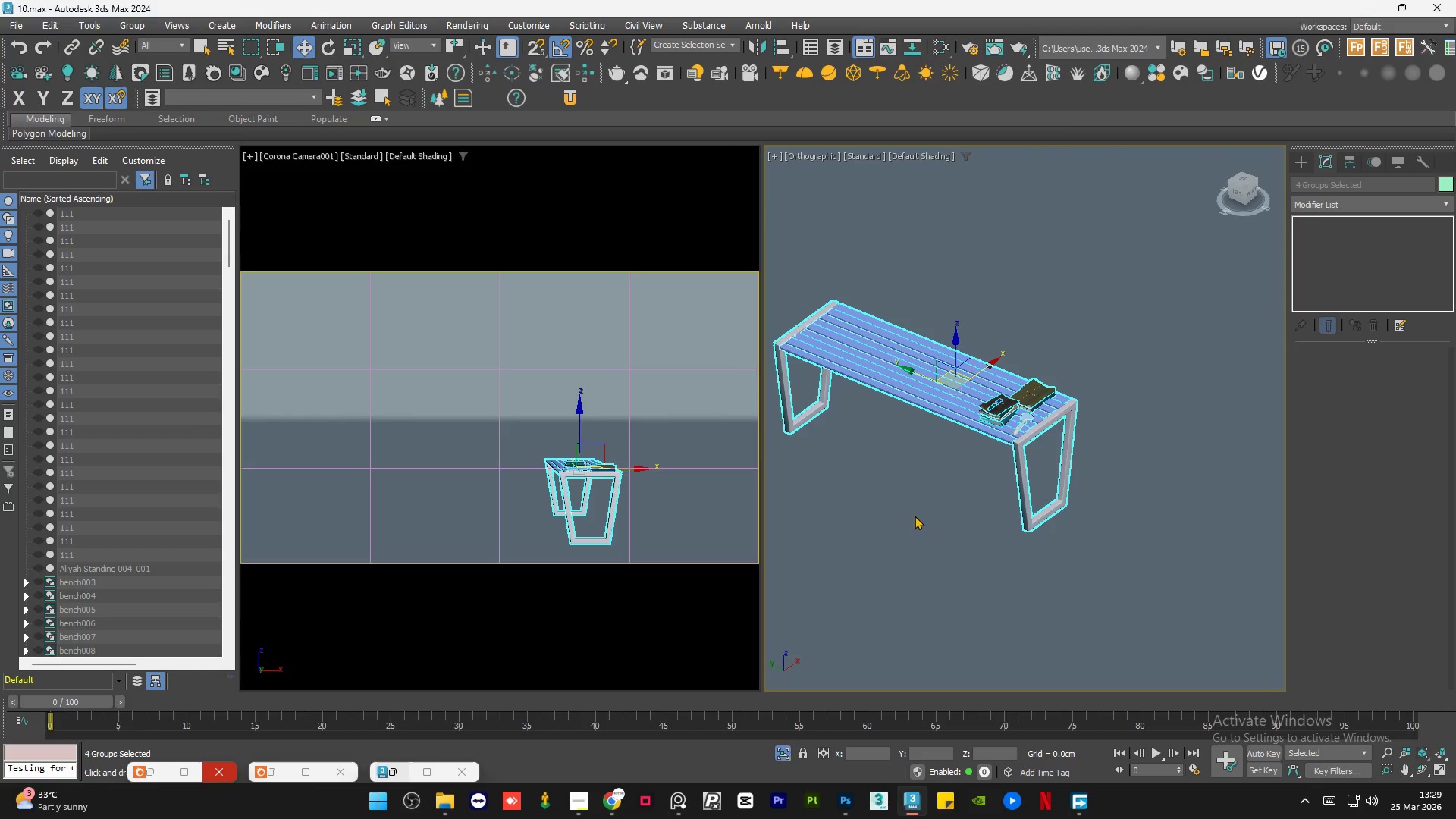 
scroll: coordinate [895, 457], scroll_direction: down, amount: 2.0
 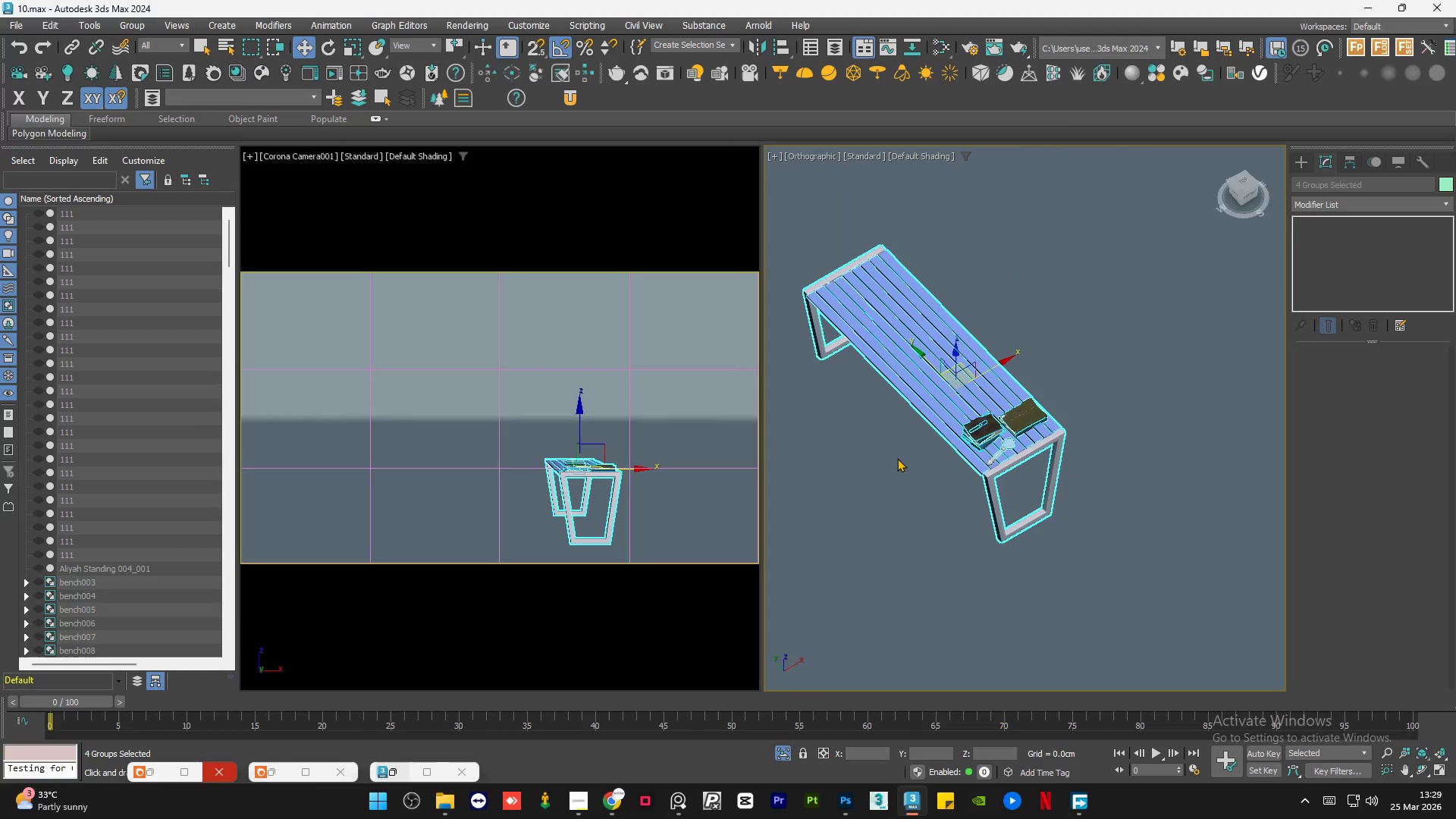 
left_click([915, 516])
 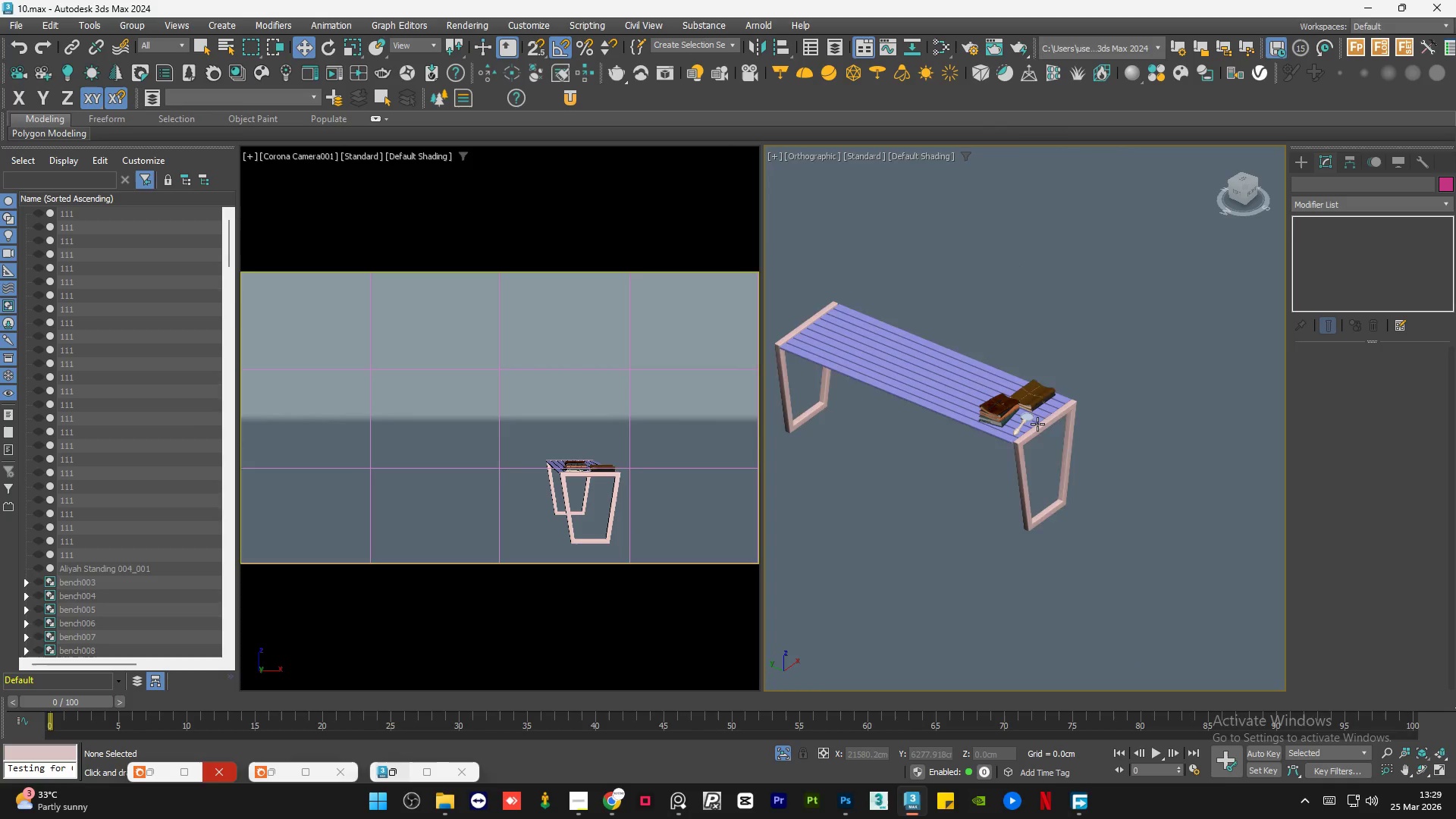 
scroll: coordinate [1034, 422], scroll_direction: up, amount: 5.0
 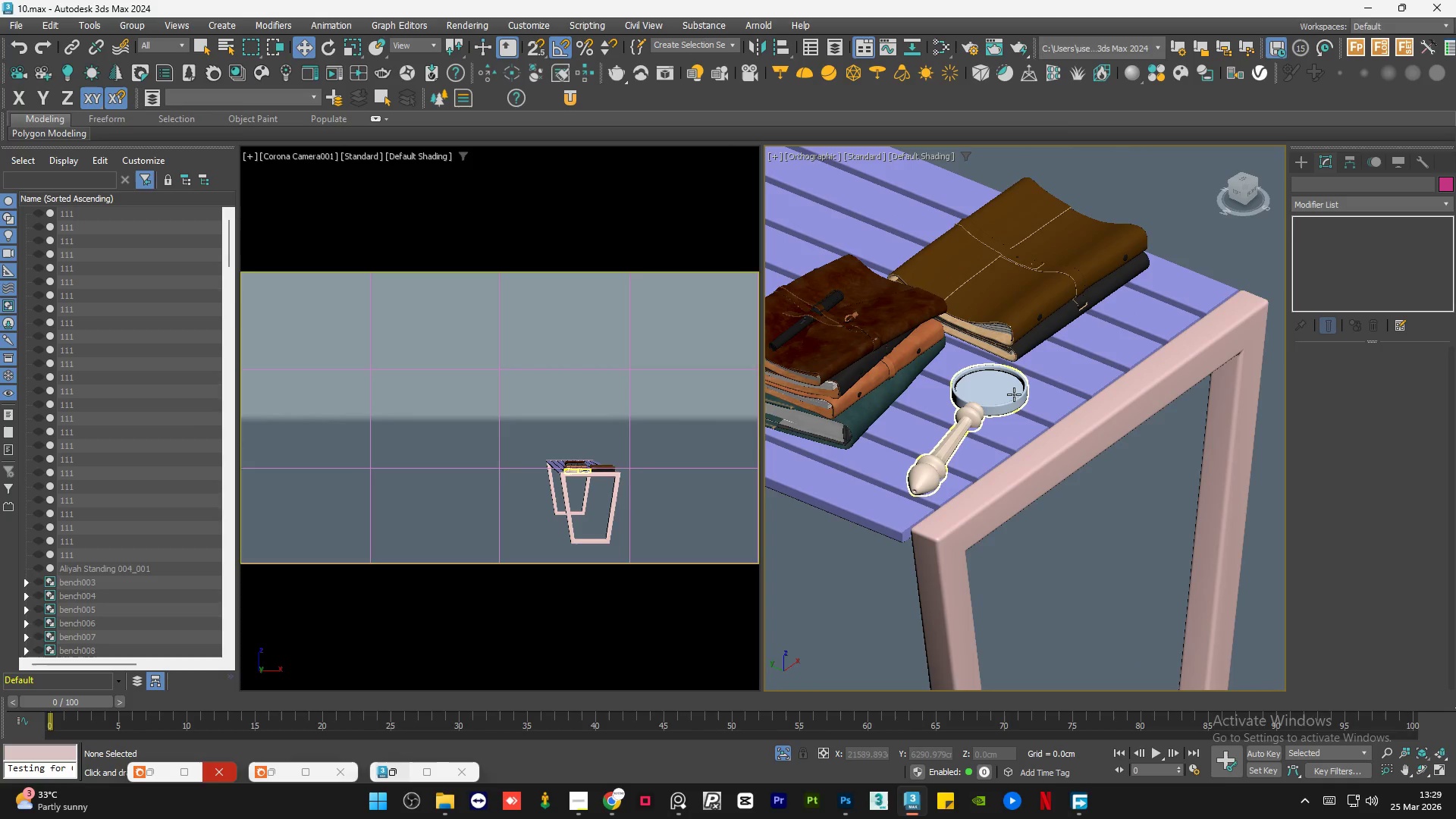 
left_click([1014, 394])
 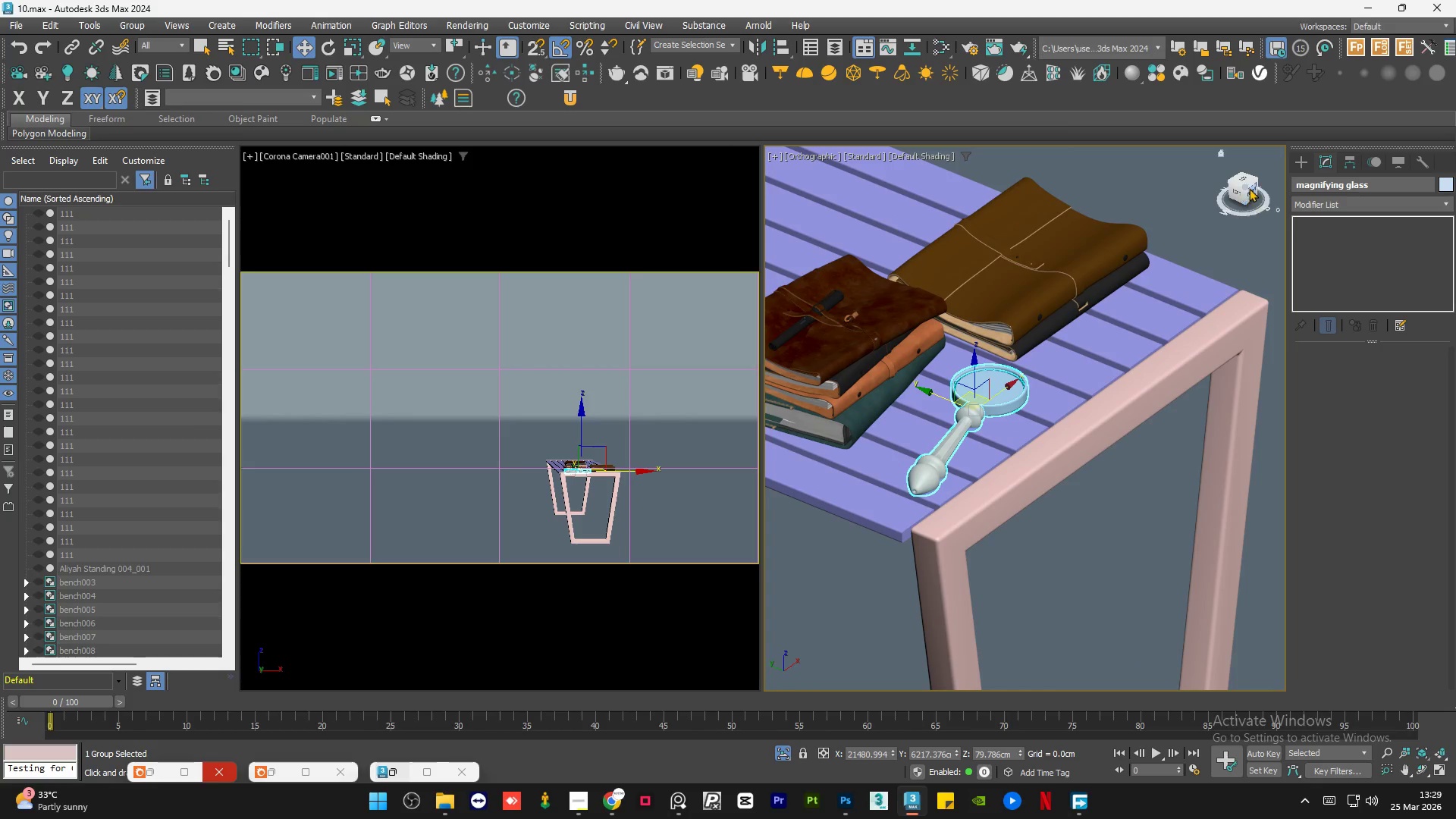 
left_click([1249, 188])
 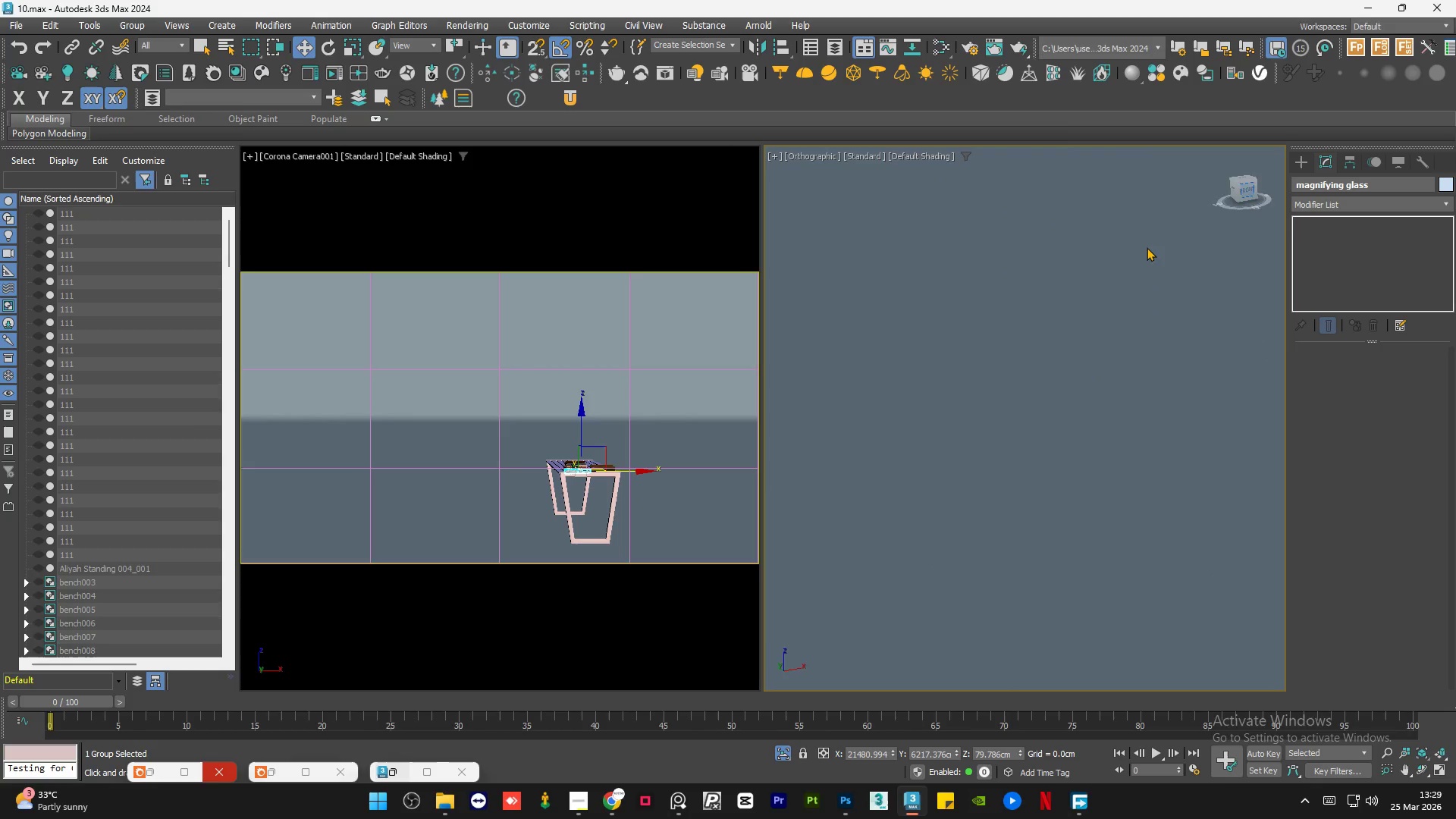 
key(Z)
 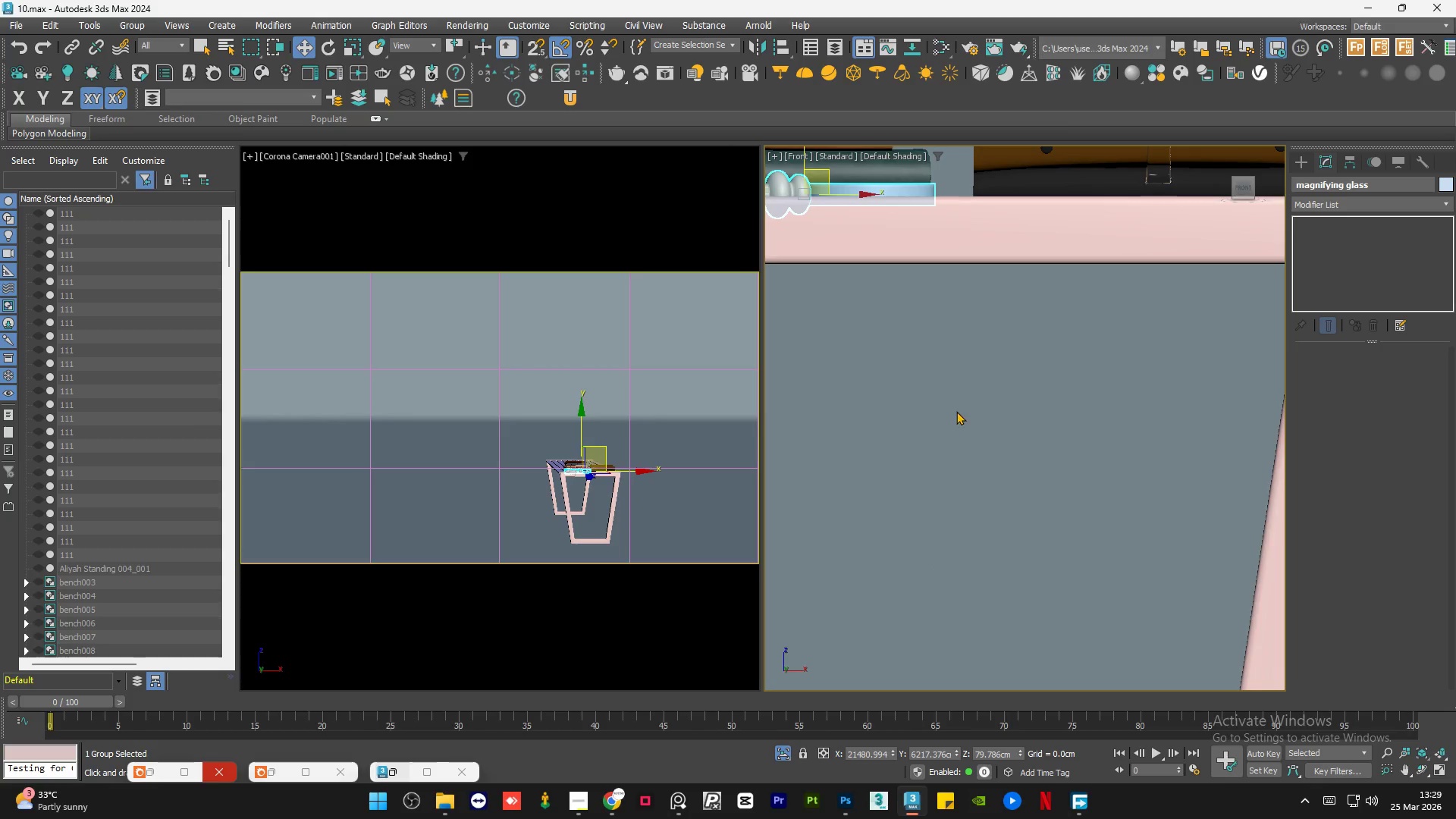 
scroll: coordinate [899, 320], scroll_direction: none, amount: 0.0
 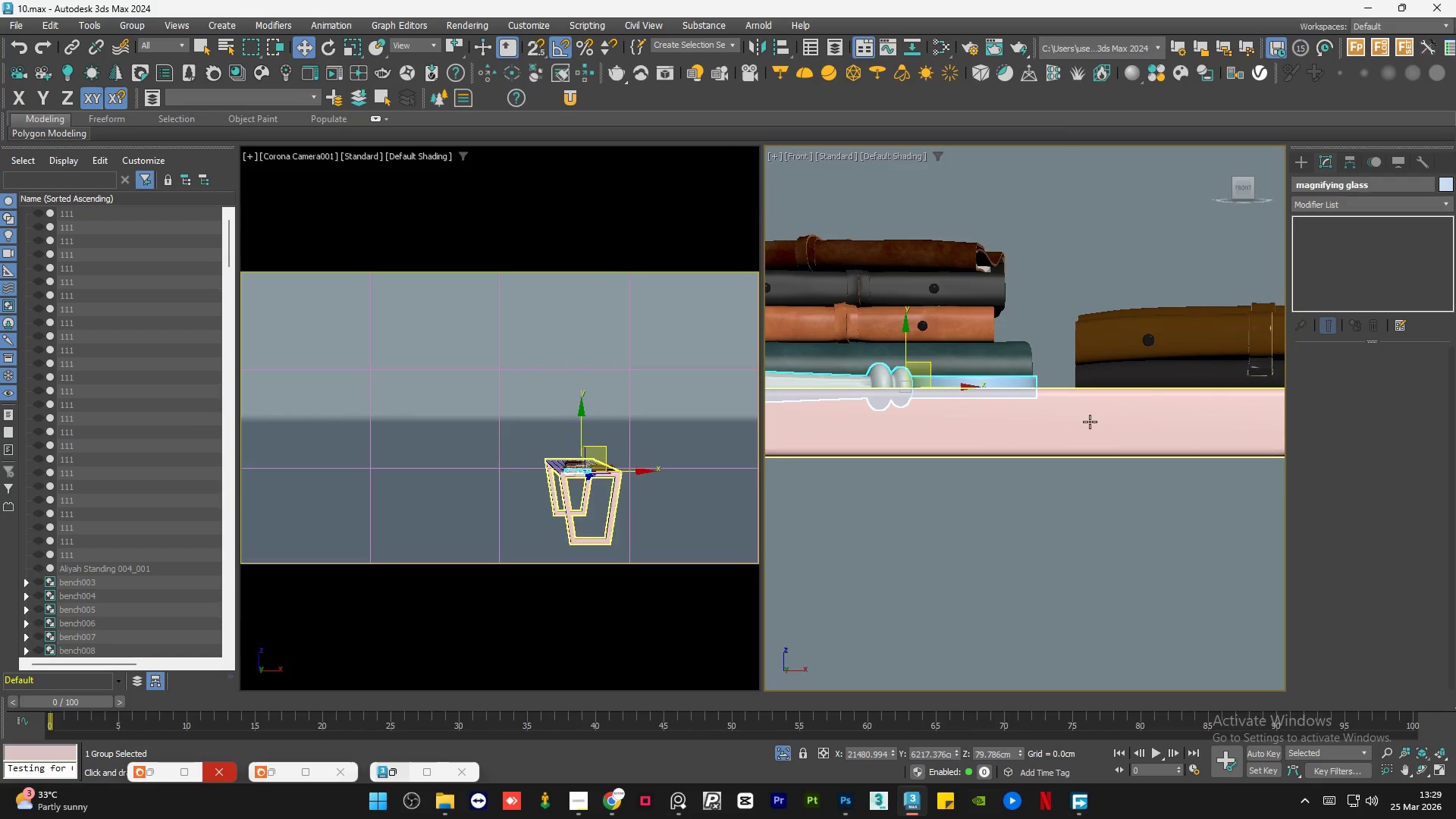 
scroll: coordinate [1090, 422], scroll_direction: down, amount: 1.0
 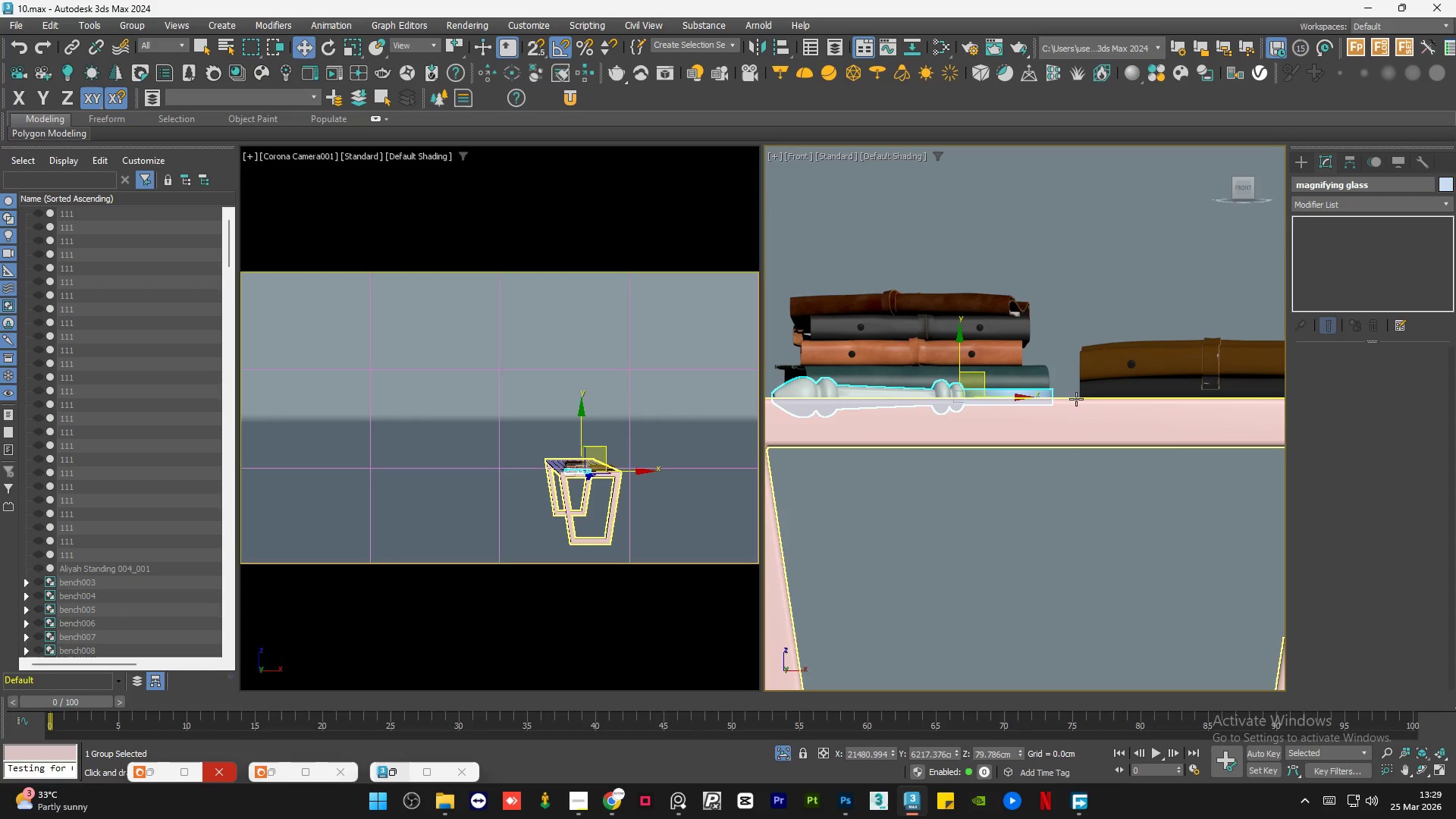 
type(ew)
 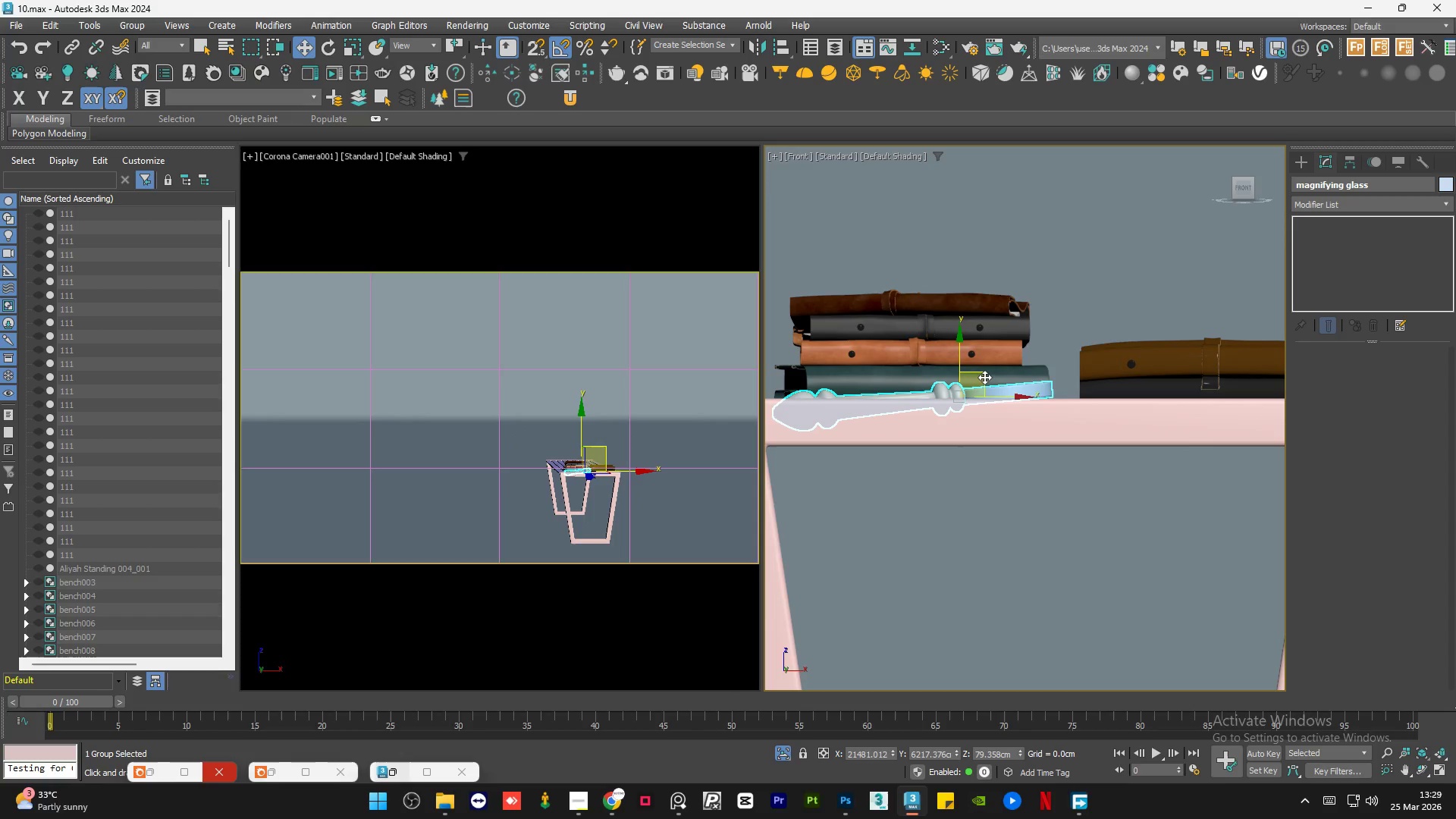 
left_click_drag(start_coordinate=[989, 348], to_coordinate=[984, 347])
 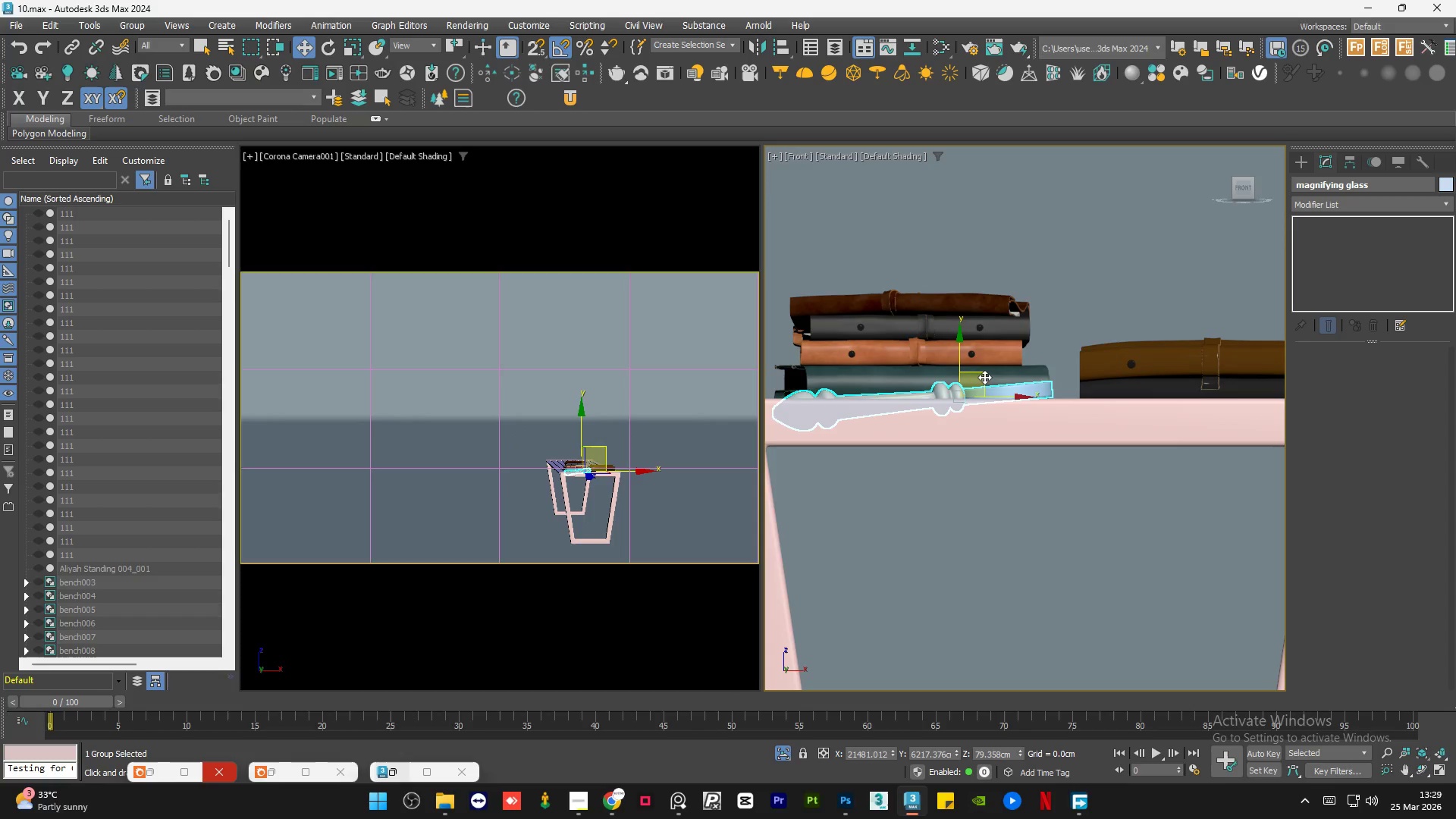 
left_click_drag(start_coordinate=[984, 377], to_coordinate=[1016, 343])
 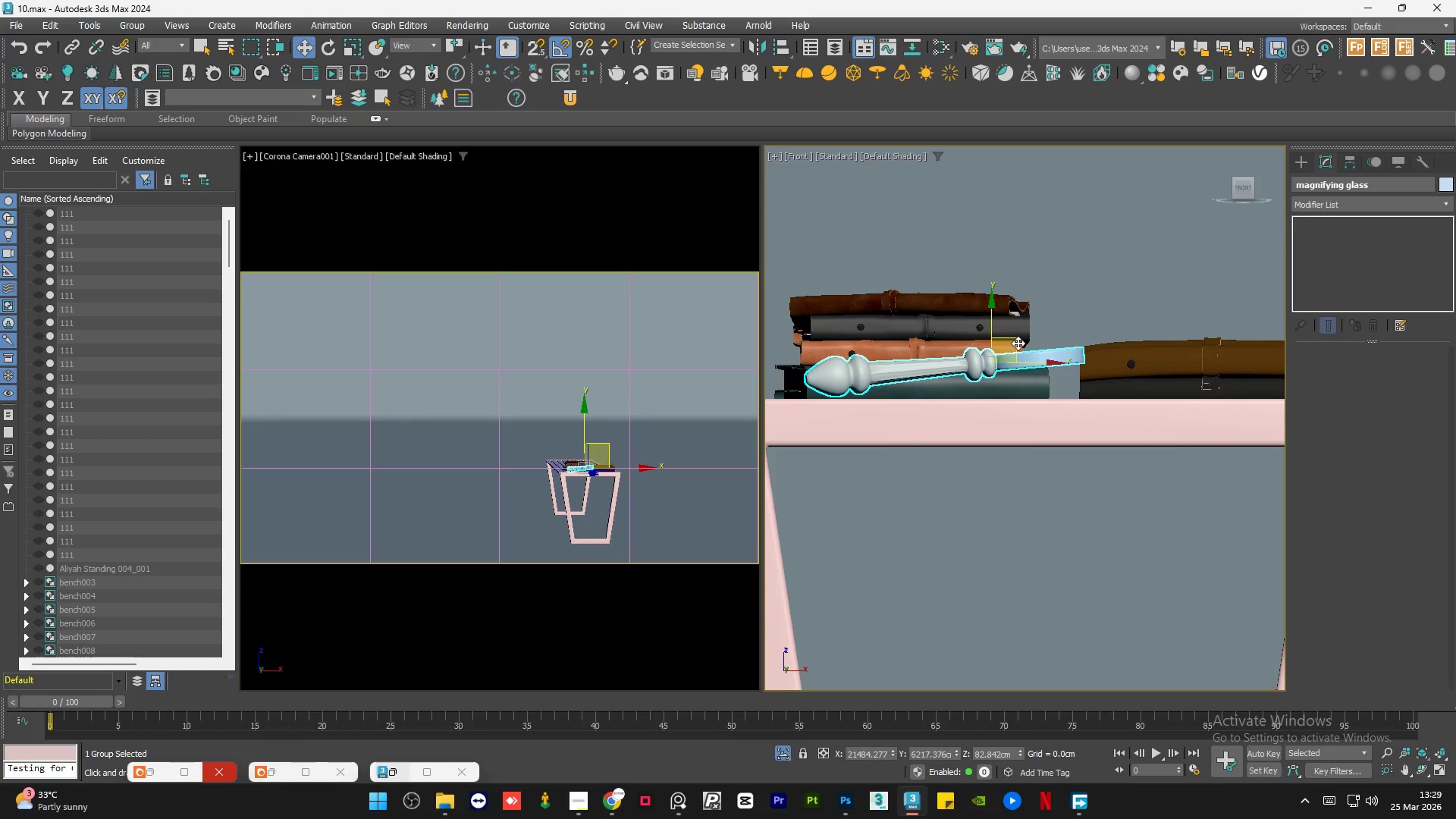 
type(ea)
 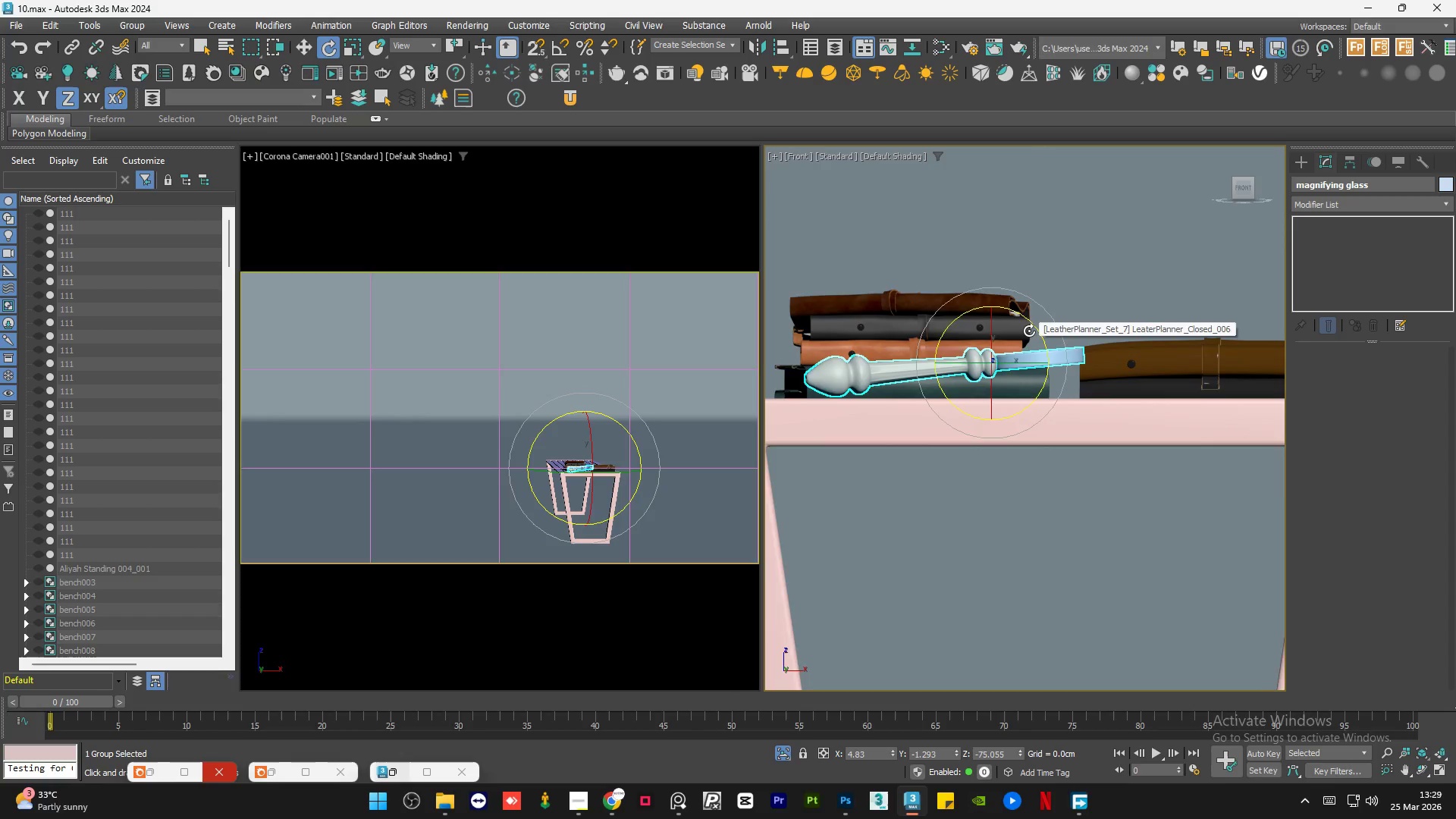 
scroll: coordinate [1029, 330], scroll_direction: up, amount: 1.0
 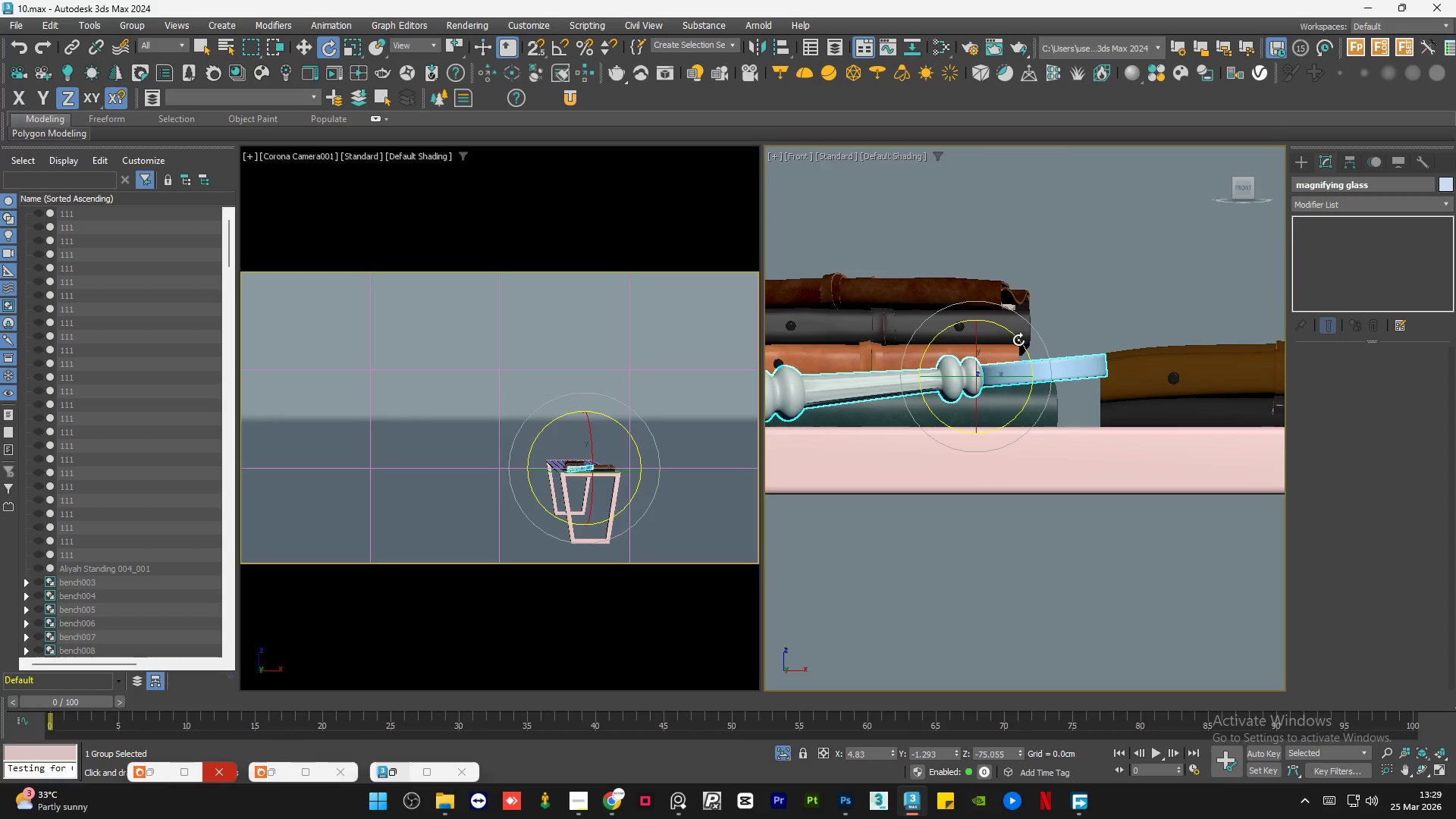 
left_click_drag(start_coordinate=[1018, 340], to_coordinate=[1012, 337])
 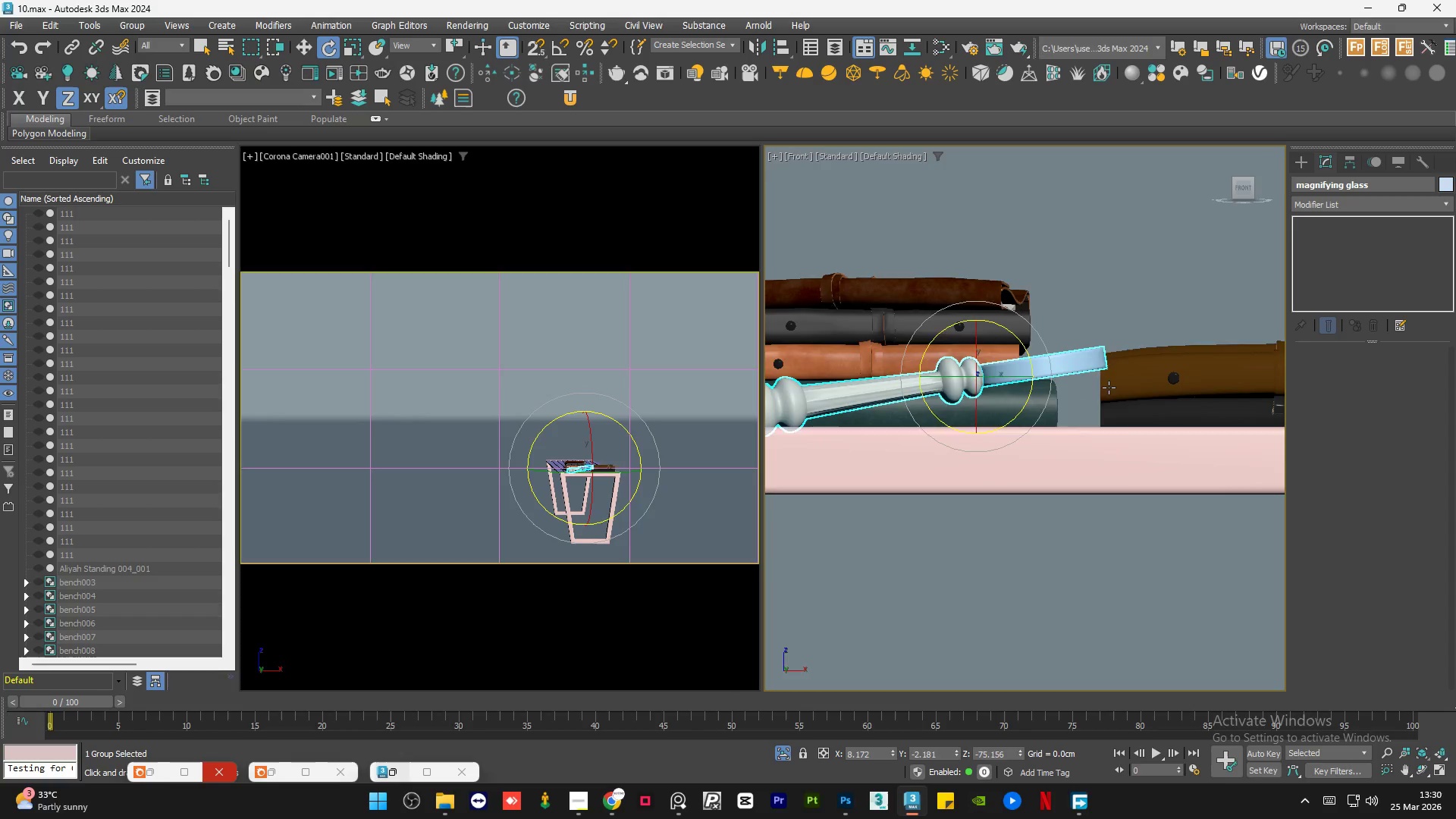 
scroll: coordinate [1109, 388], scroll_direction: down, amount: 1.0
 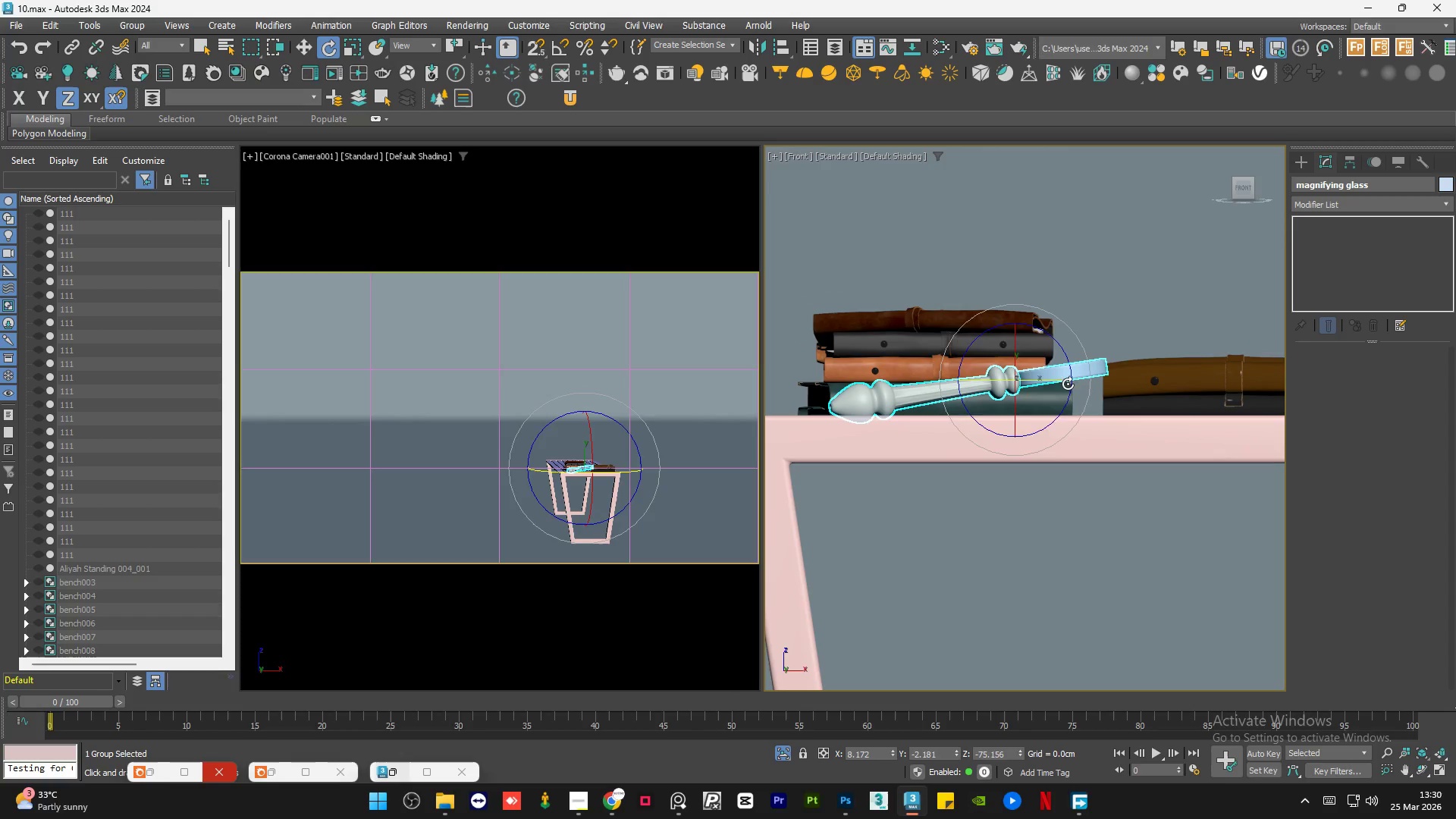 
hold_key(key=AltLeft, duration=1.42)
 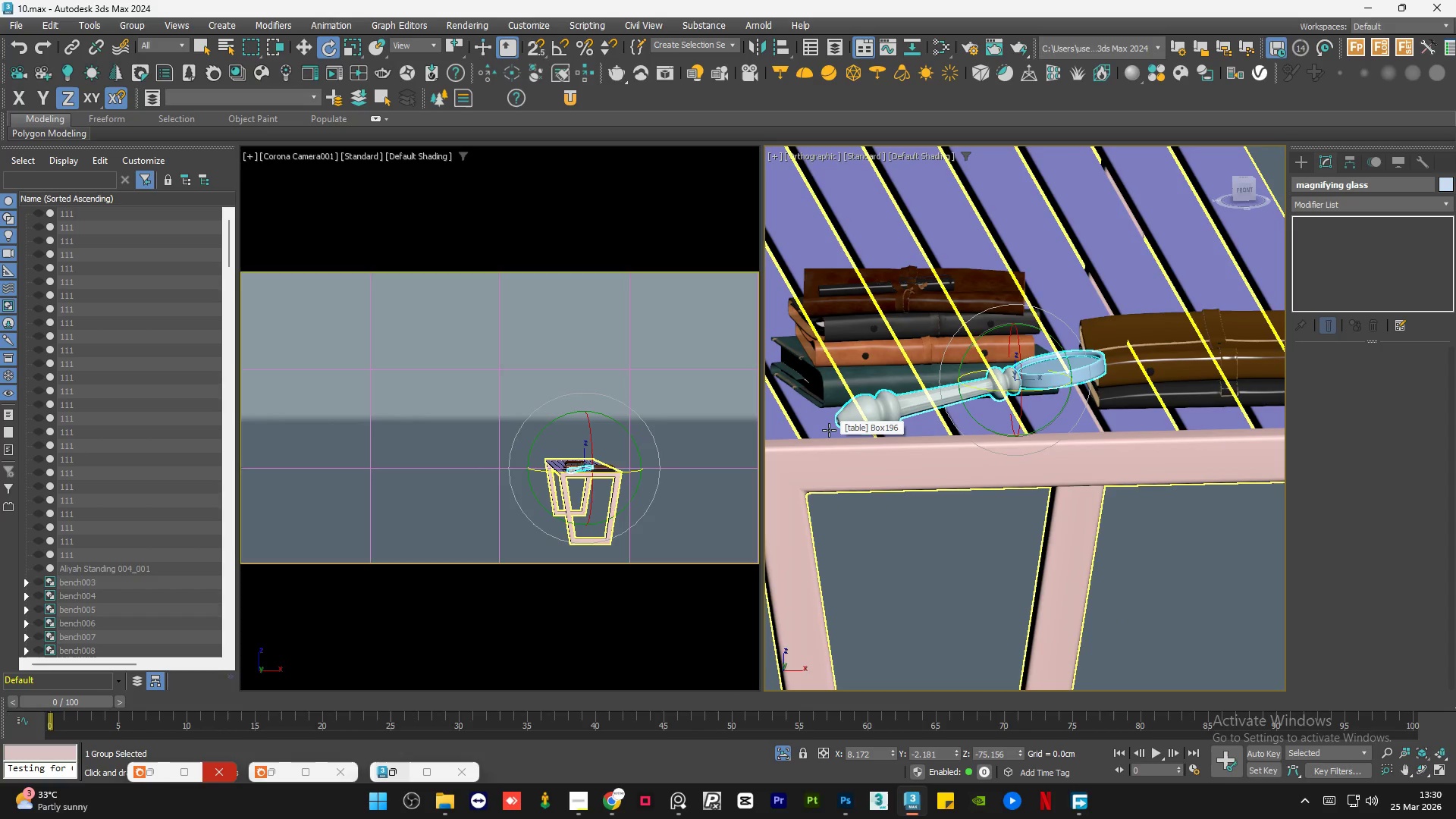 
left_click([829, 430])
 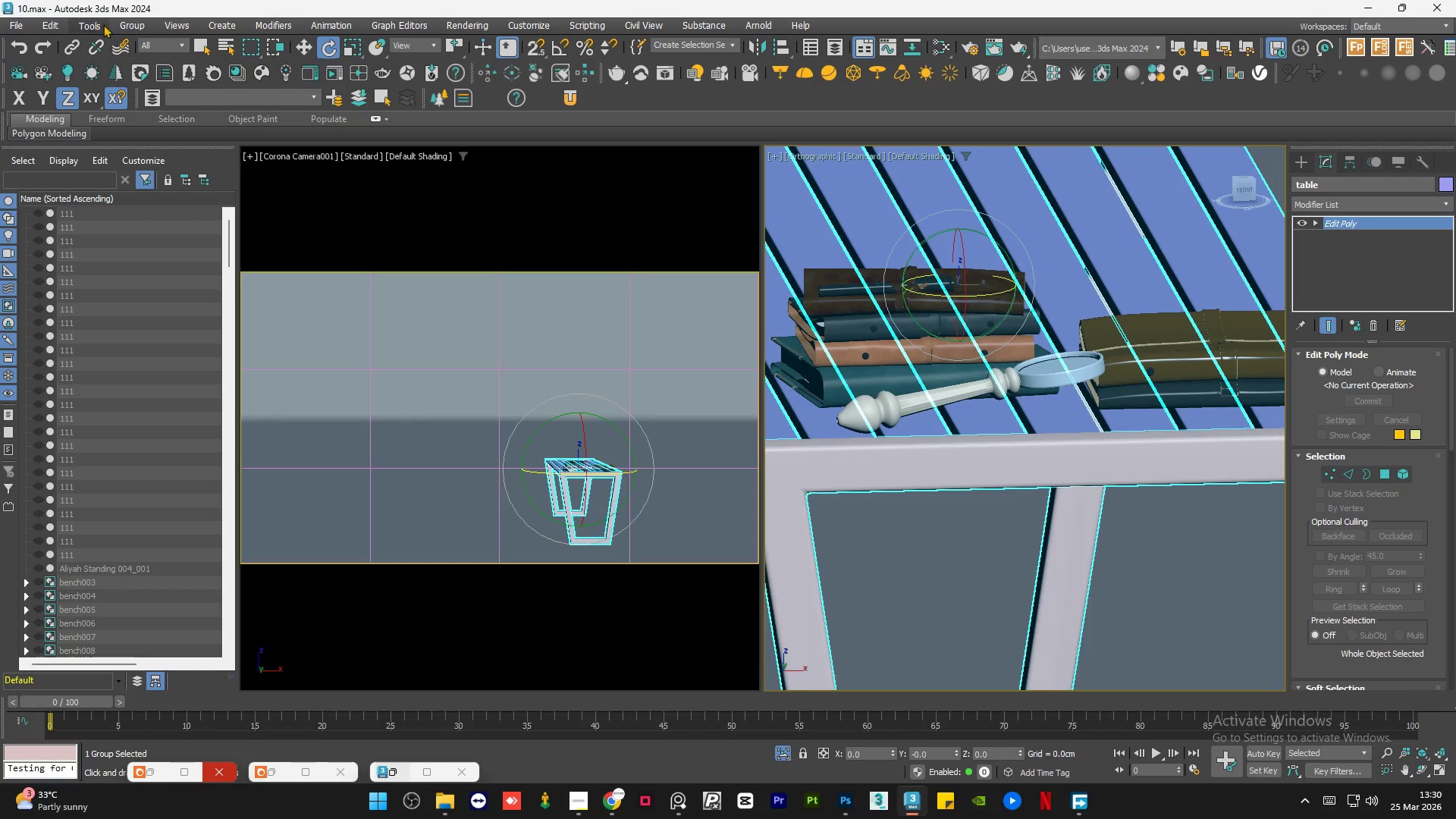 
left_click([122, 23])
 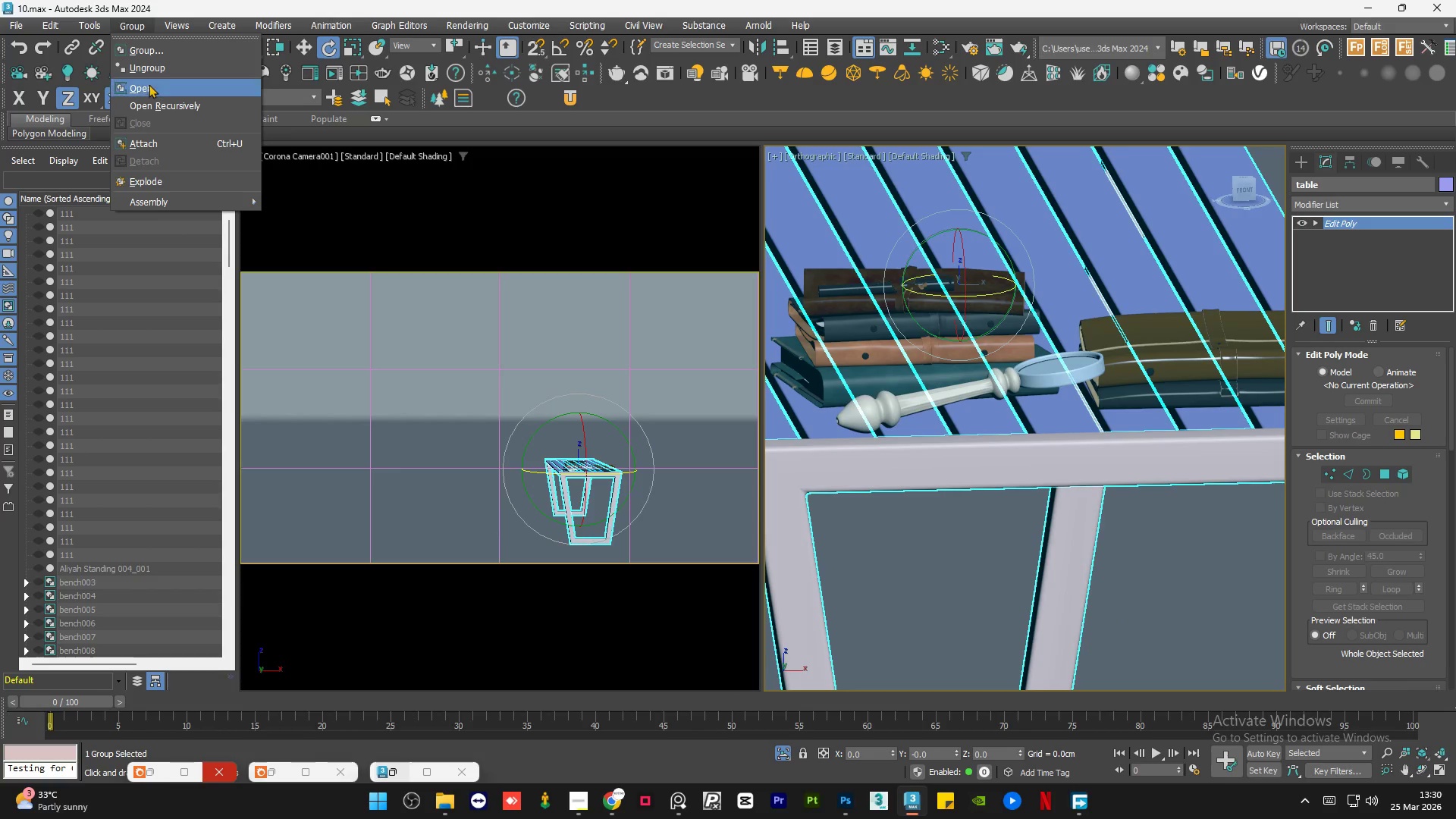 
left_click([149, 89])
 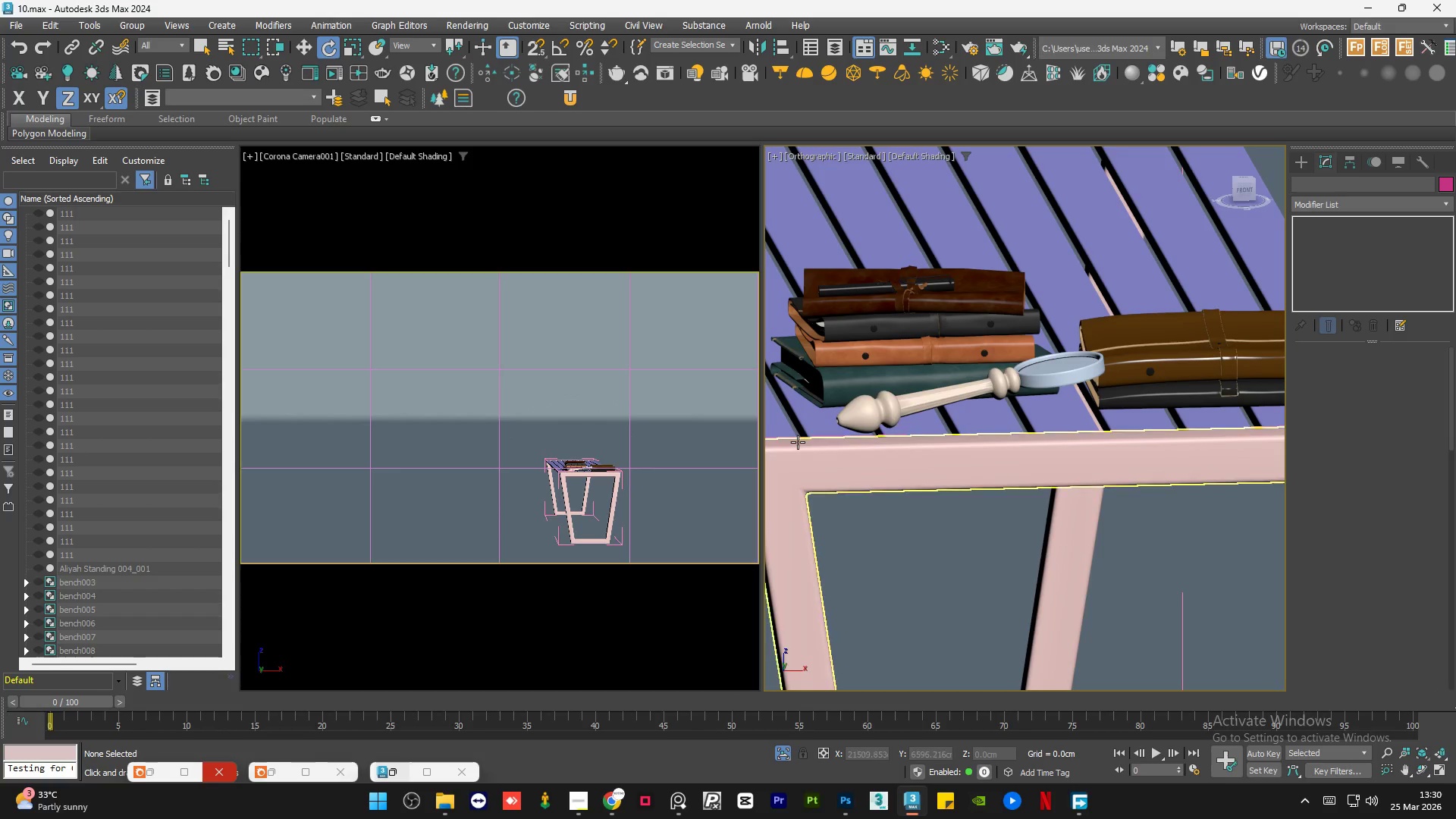 
hold_key(key=ControlLeft, duration=0.47)
left_click([830, 419])
 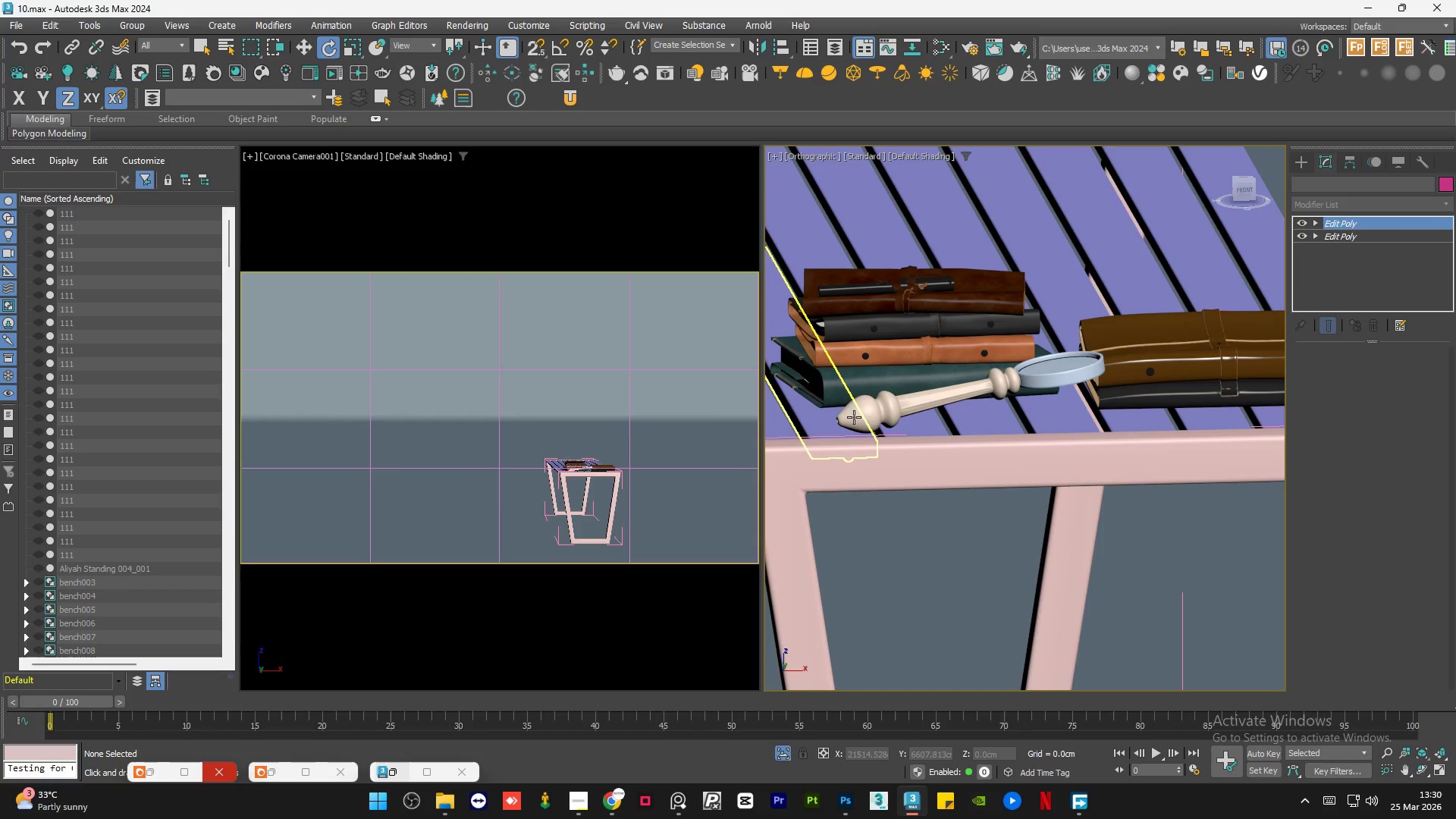 
hold_key(key=ControlLeft, duration=0.73)
left_click([918, 425])
 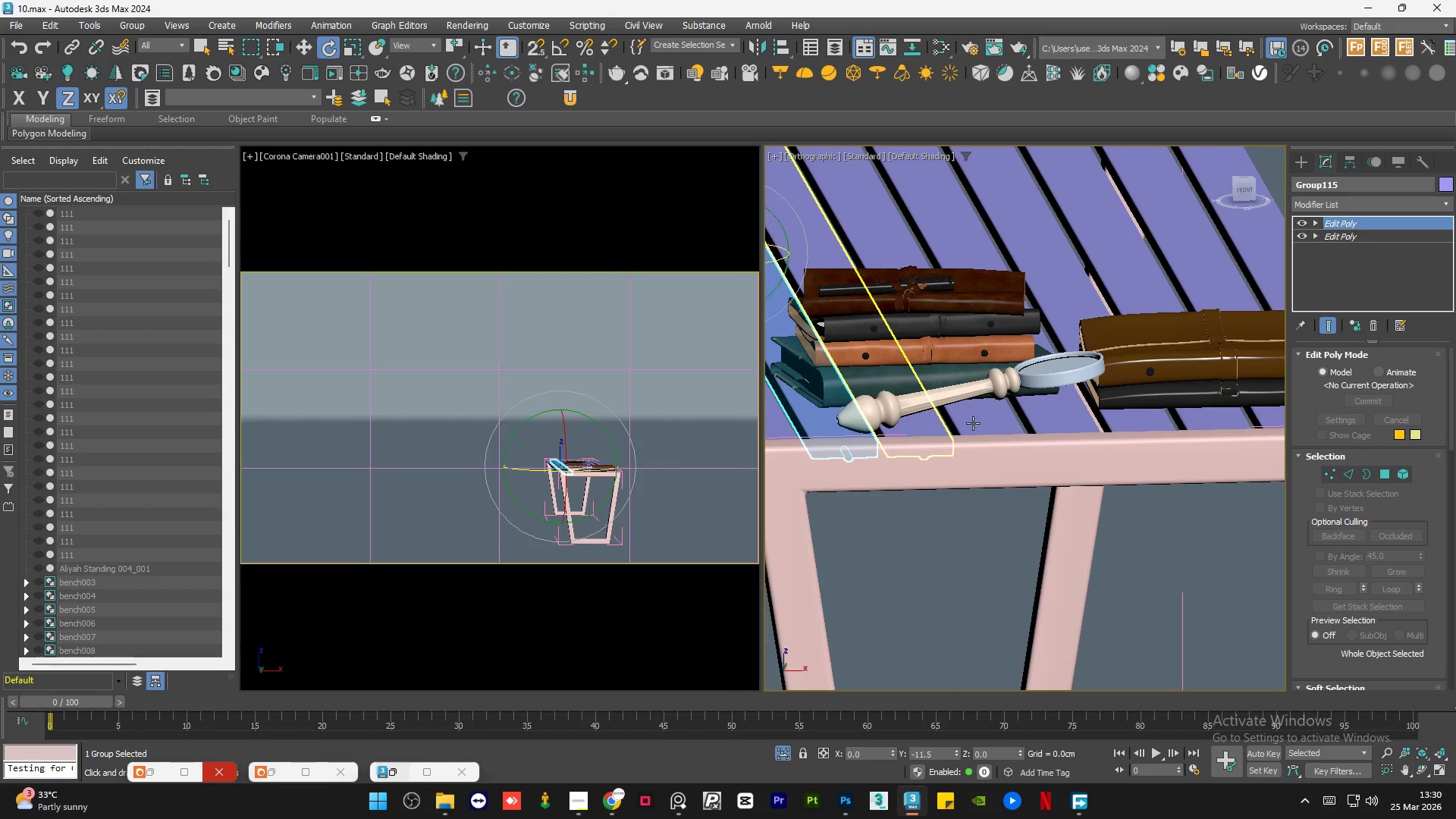 
hold_key(key=ControlLeft, duration=0.88)
left_click([1009, 421])
 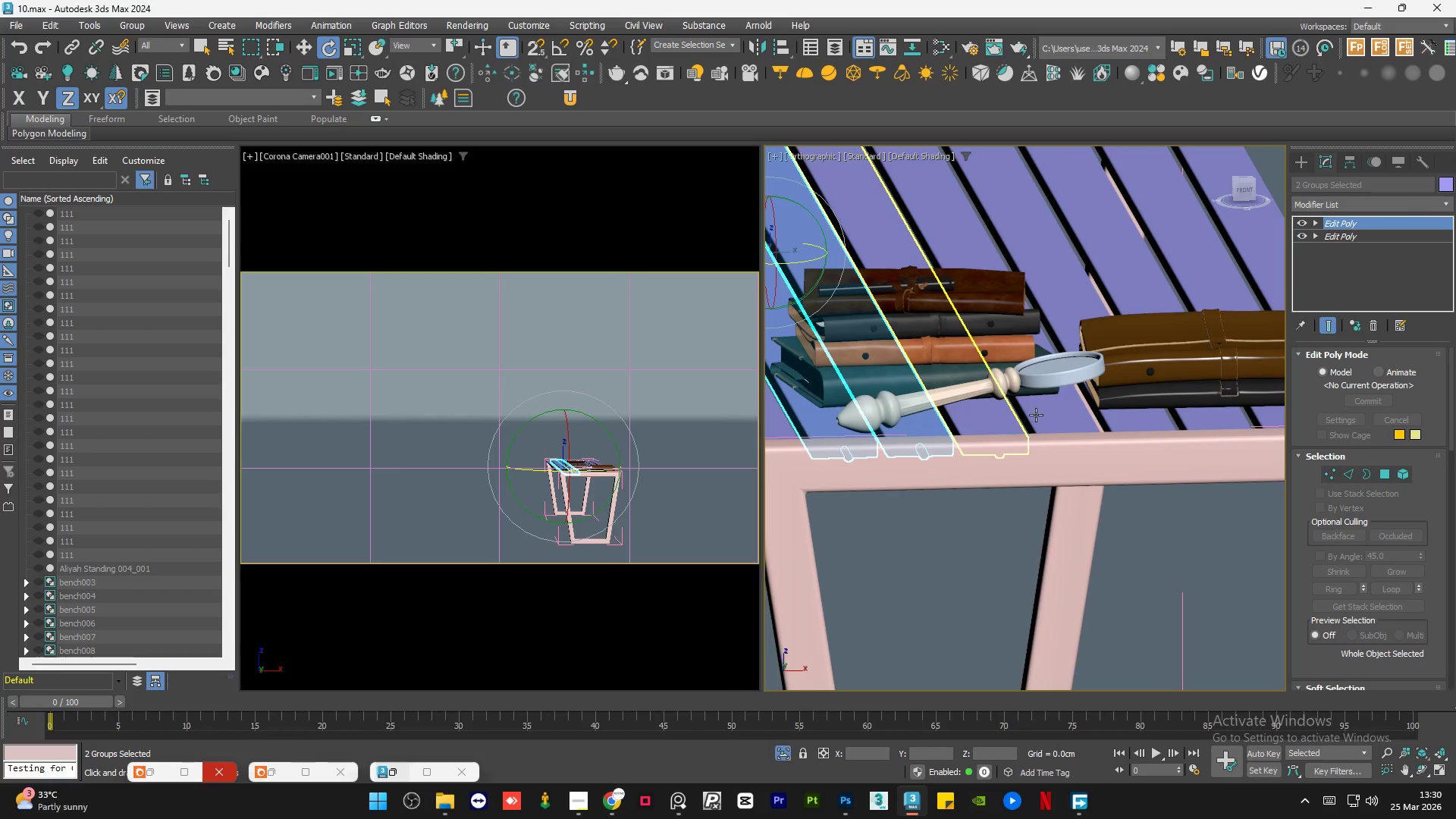 
hold_key(key=ControlLeft, duration=0.64)
left_click([1056, 410])
 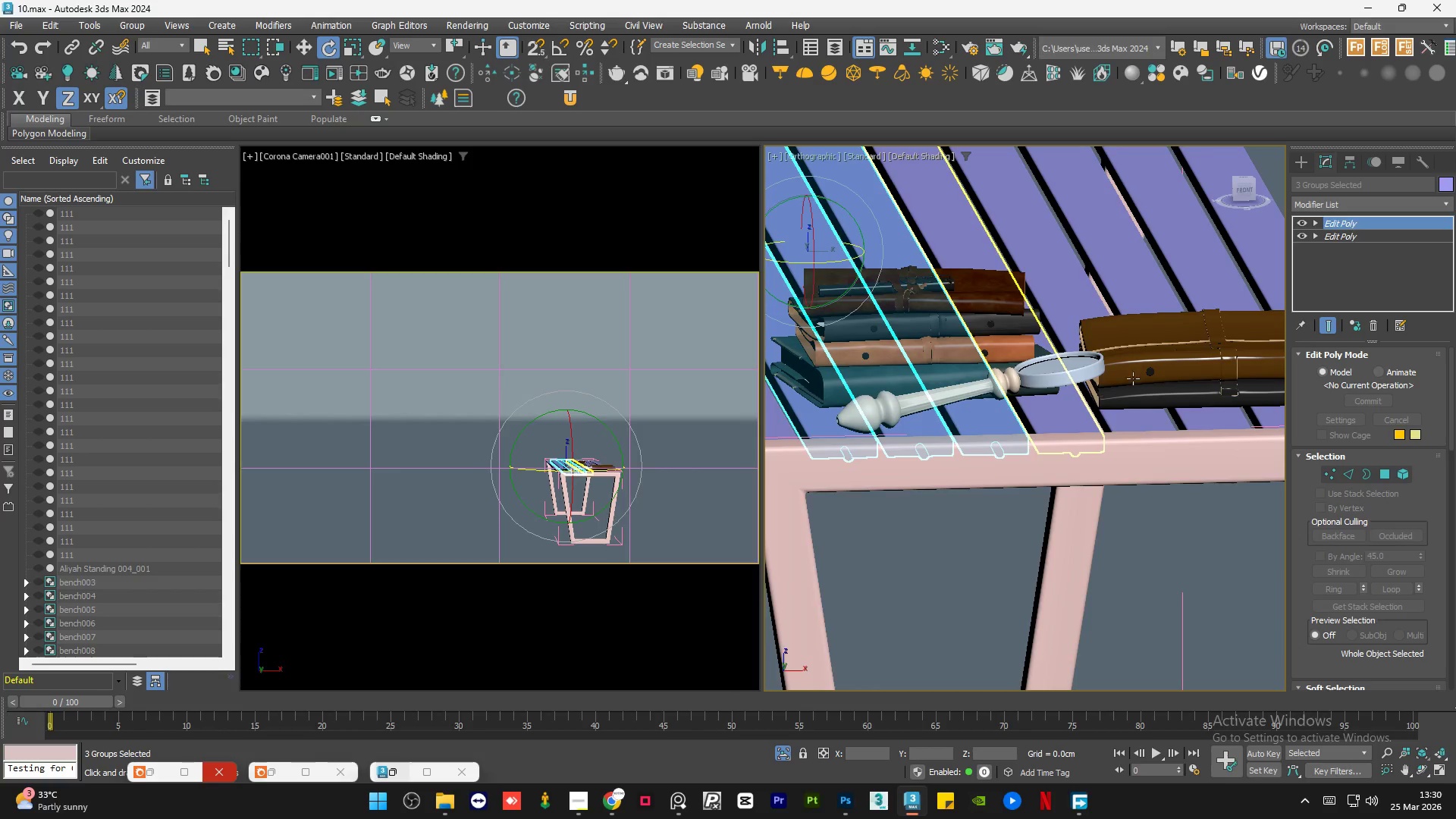 
hold_key(key=ControlLeft, duration=0.73)
left_click([1137, 374])
 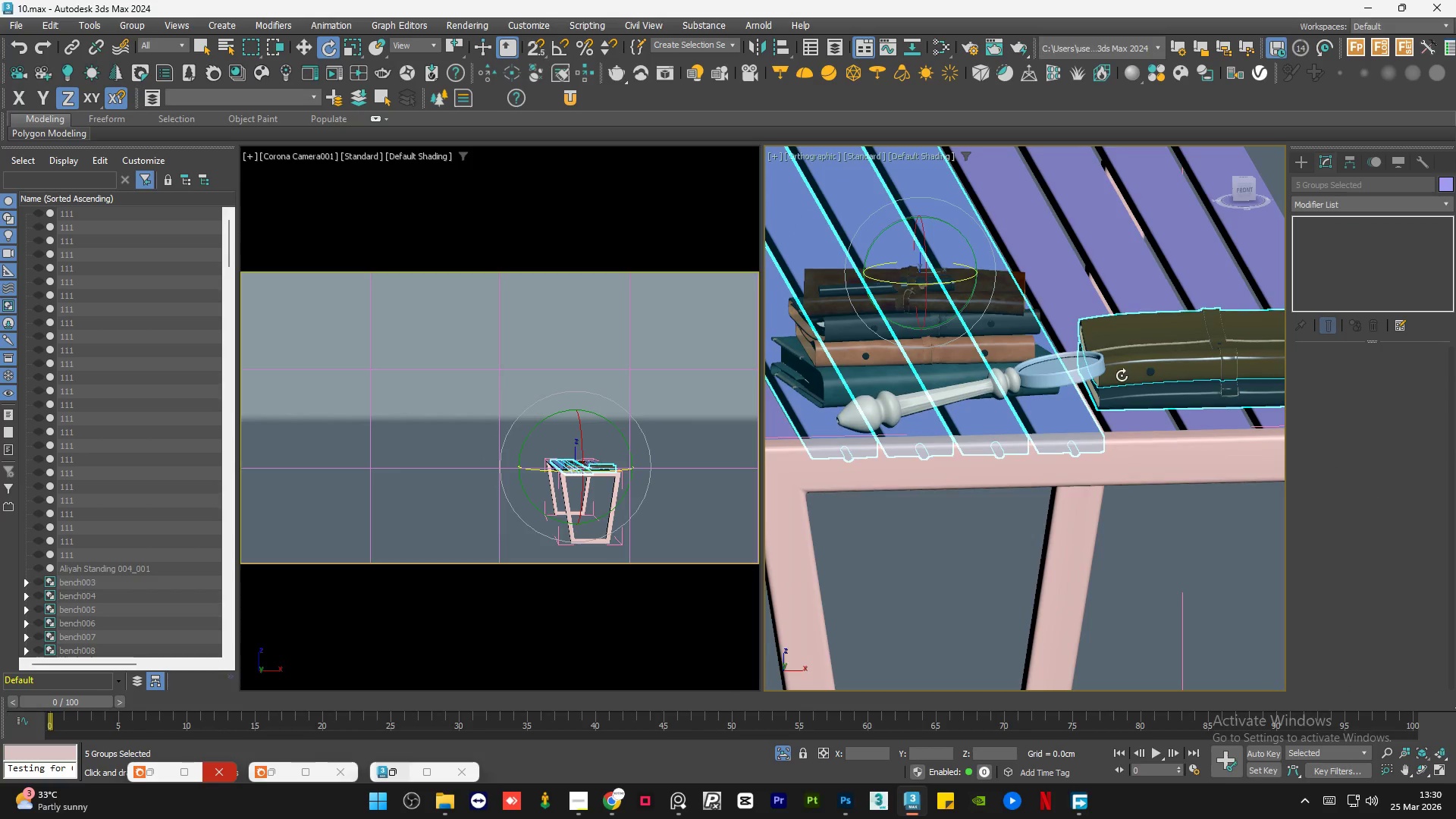 
hold_key(key=ControlLeft, duration=0.52)
left_click([1072, 372])
 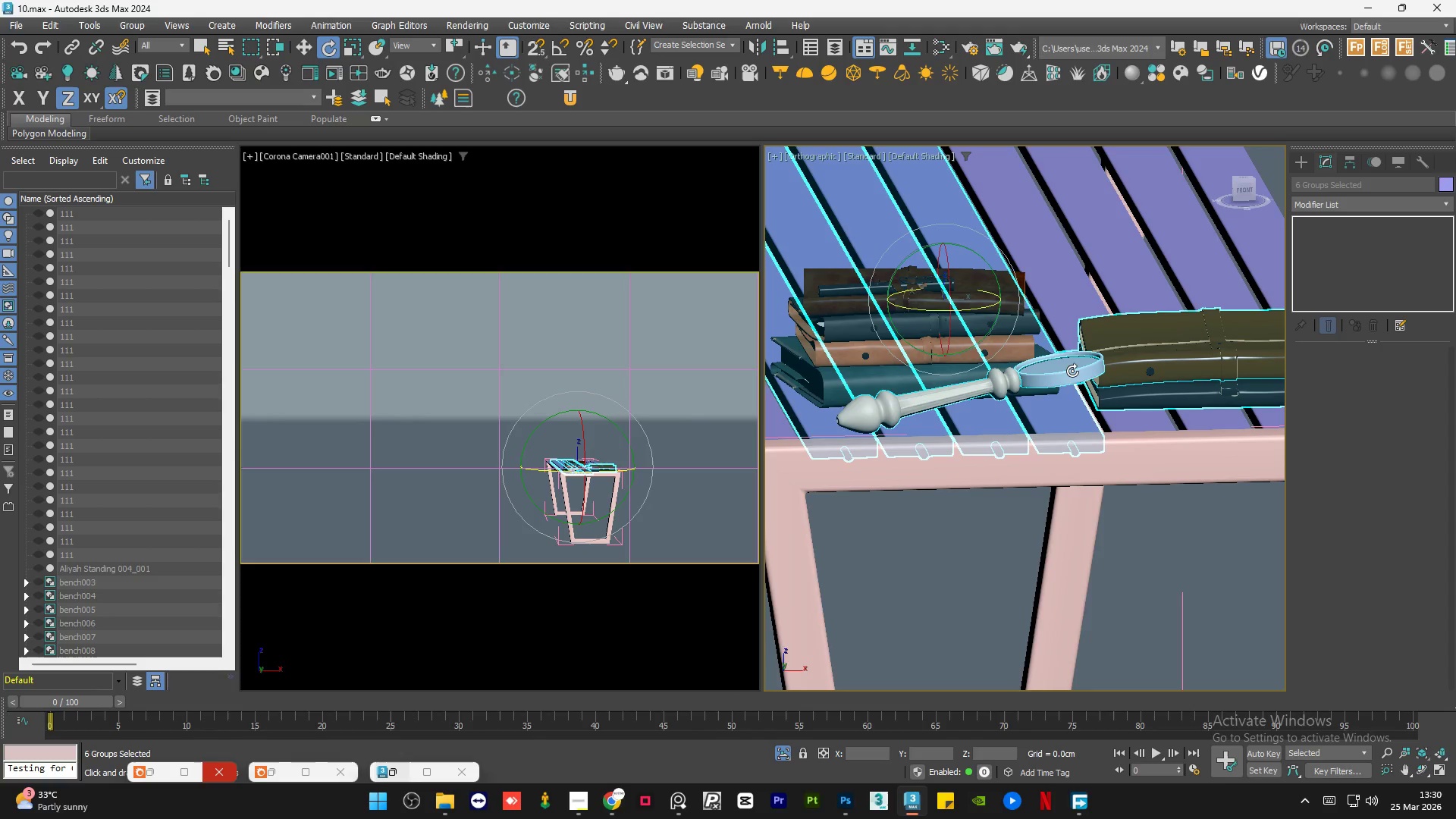 
key(Alt+Q)
 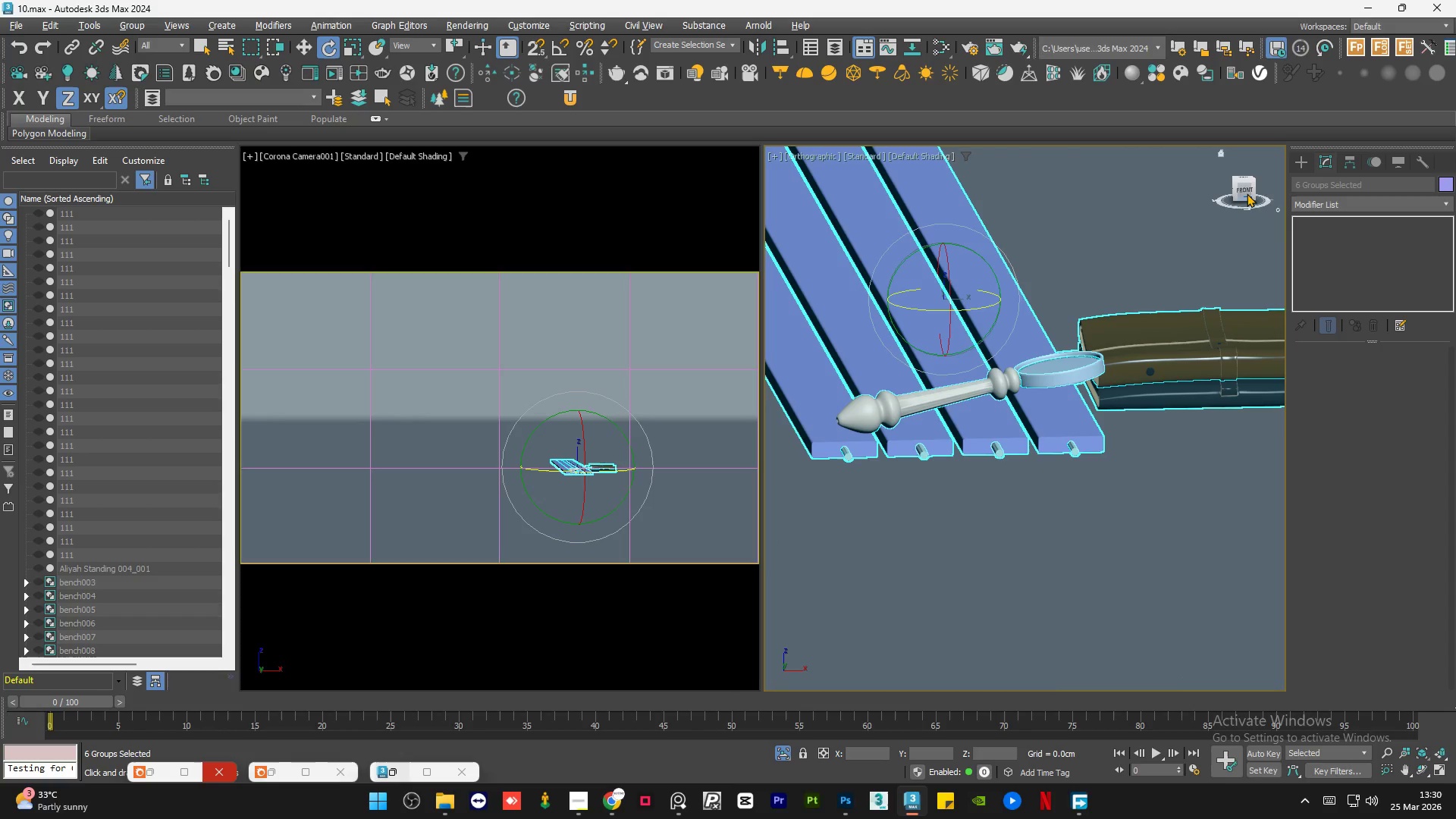 
left_click([1246, 192])
 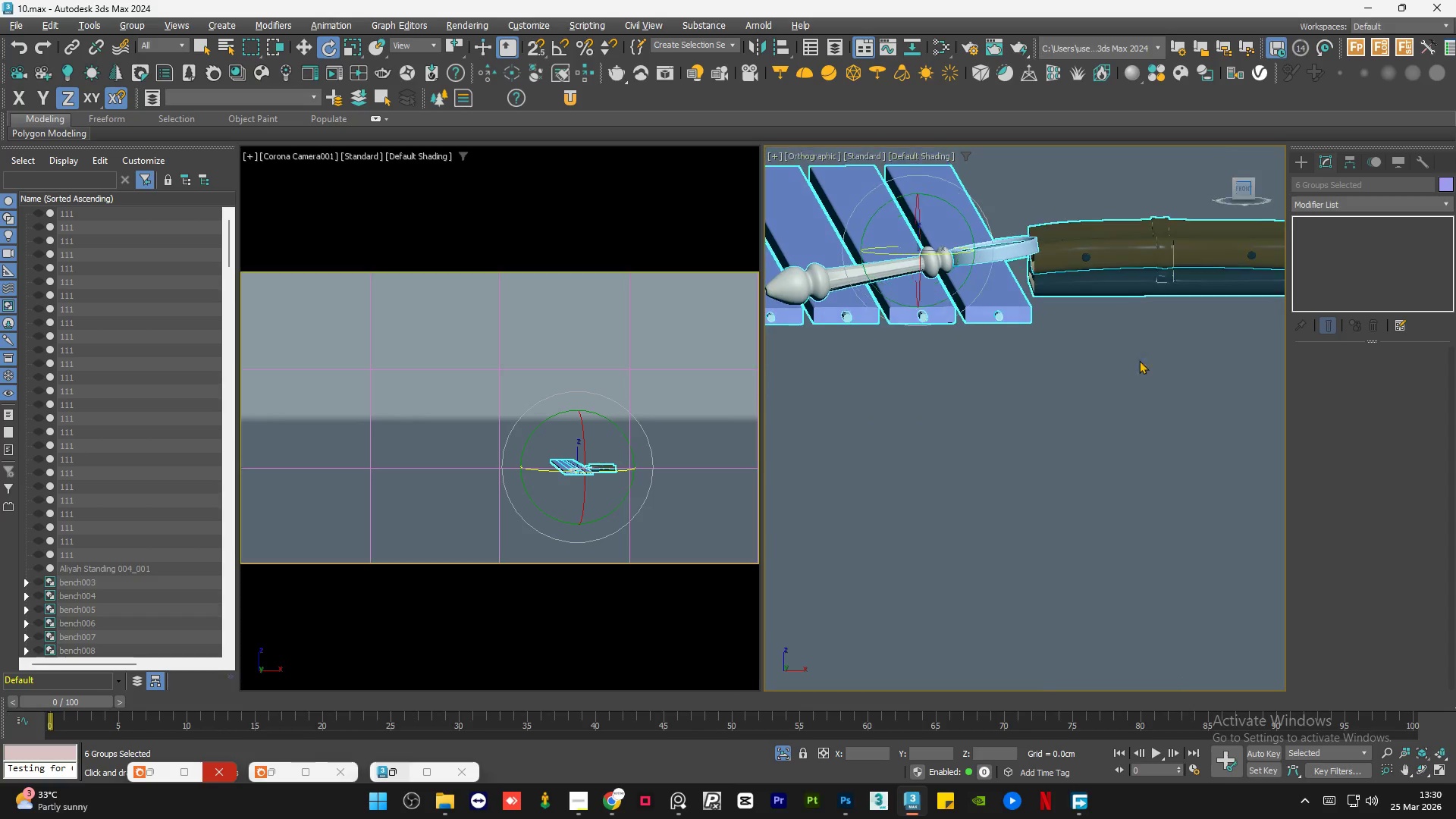 
left_click([1126, 431])
 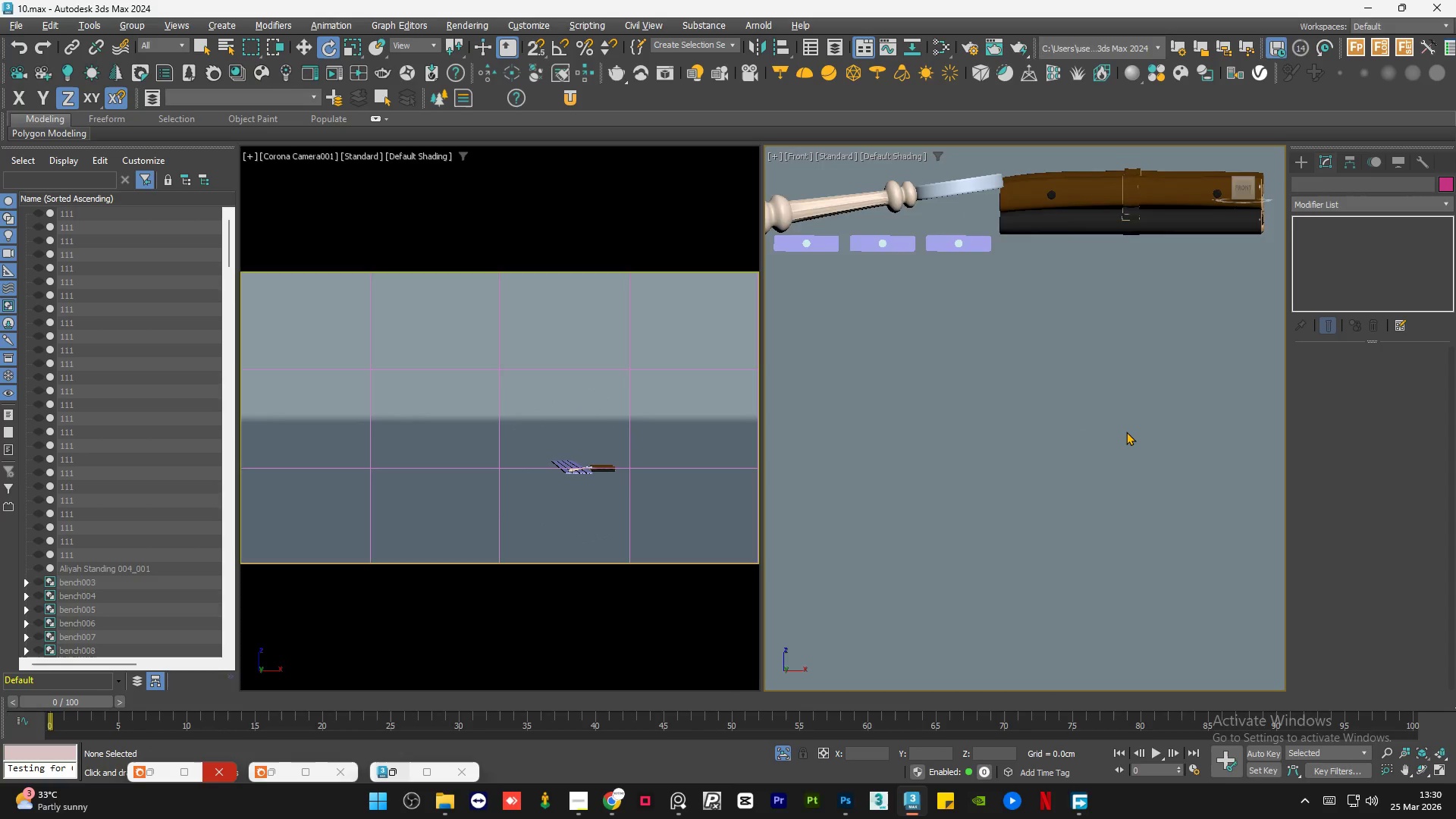 
scroll: coordinate [969, 314], scroll_direction: up, amount: 1.0
 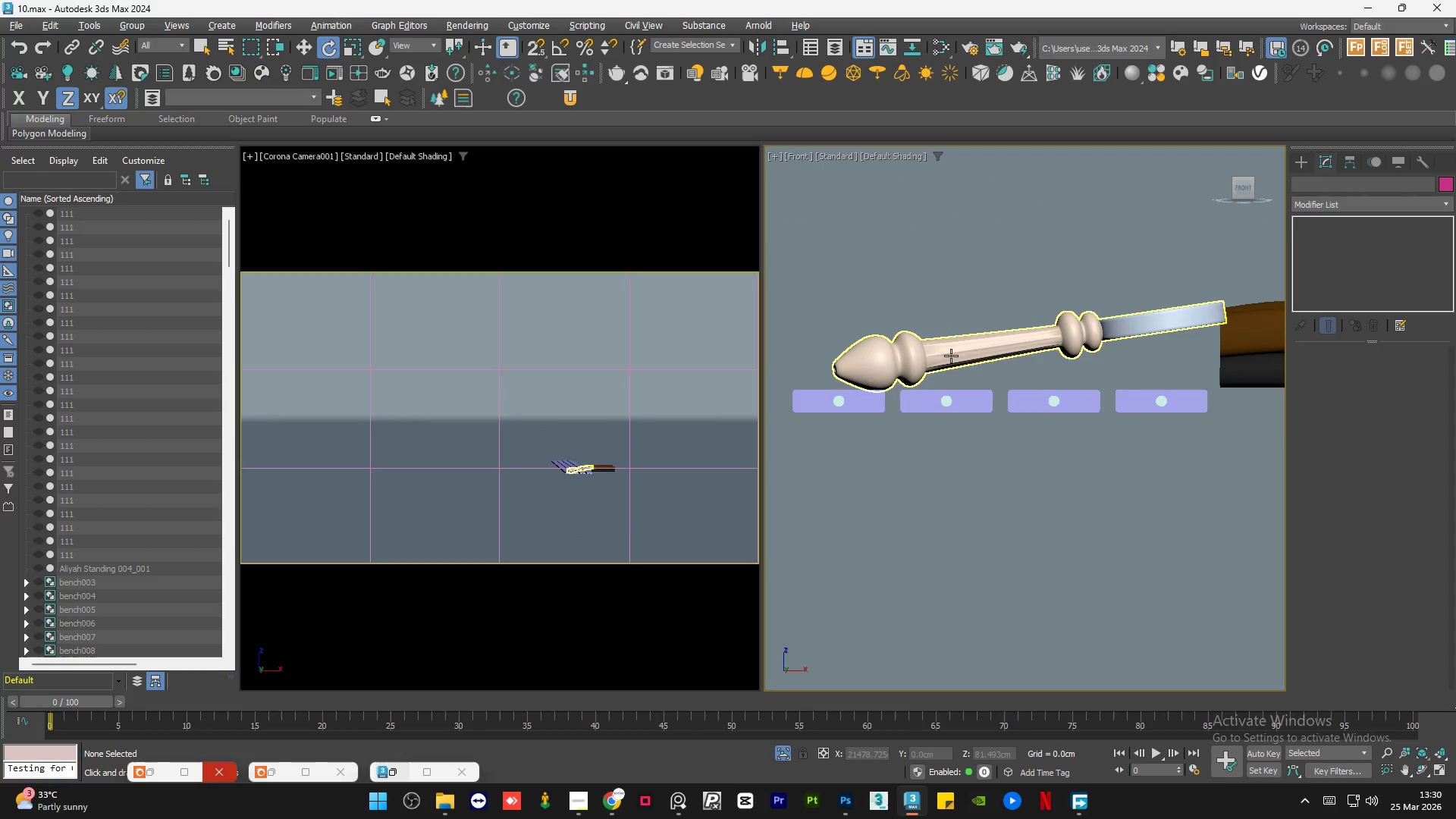 
left_click([950, 356])
 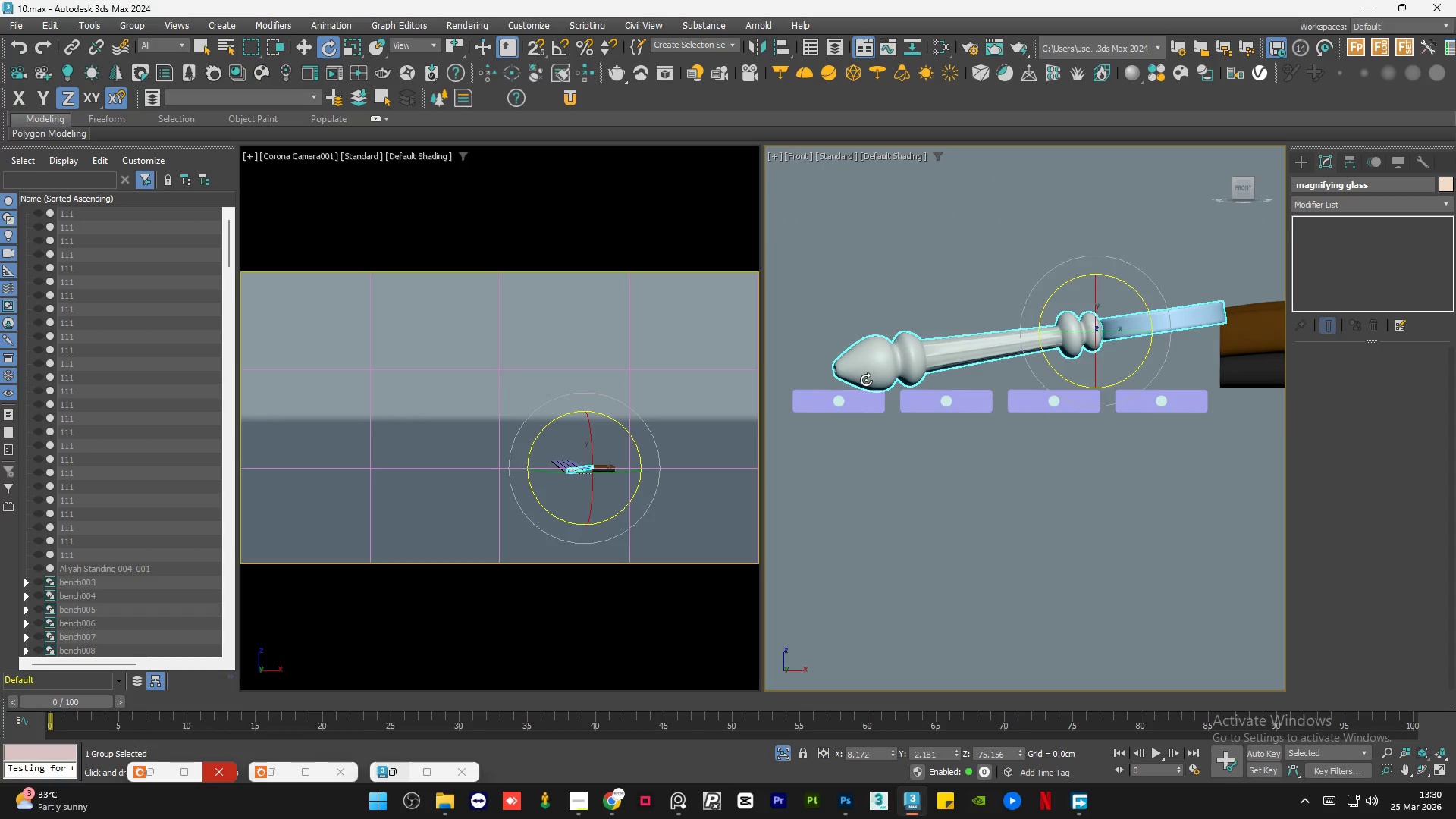 
scroll: coordinate [866, 381], scroll_direction: down, amount: 1.0
 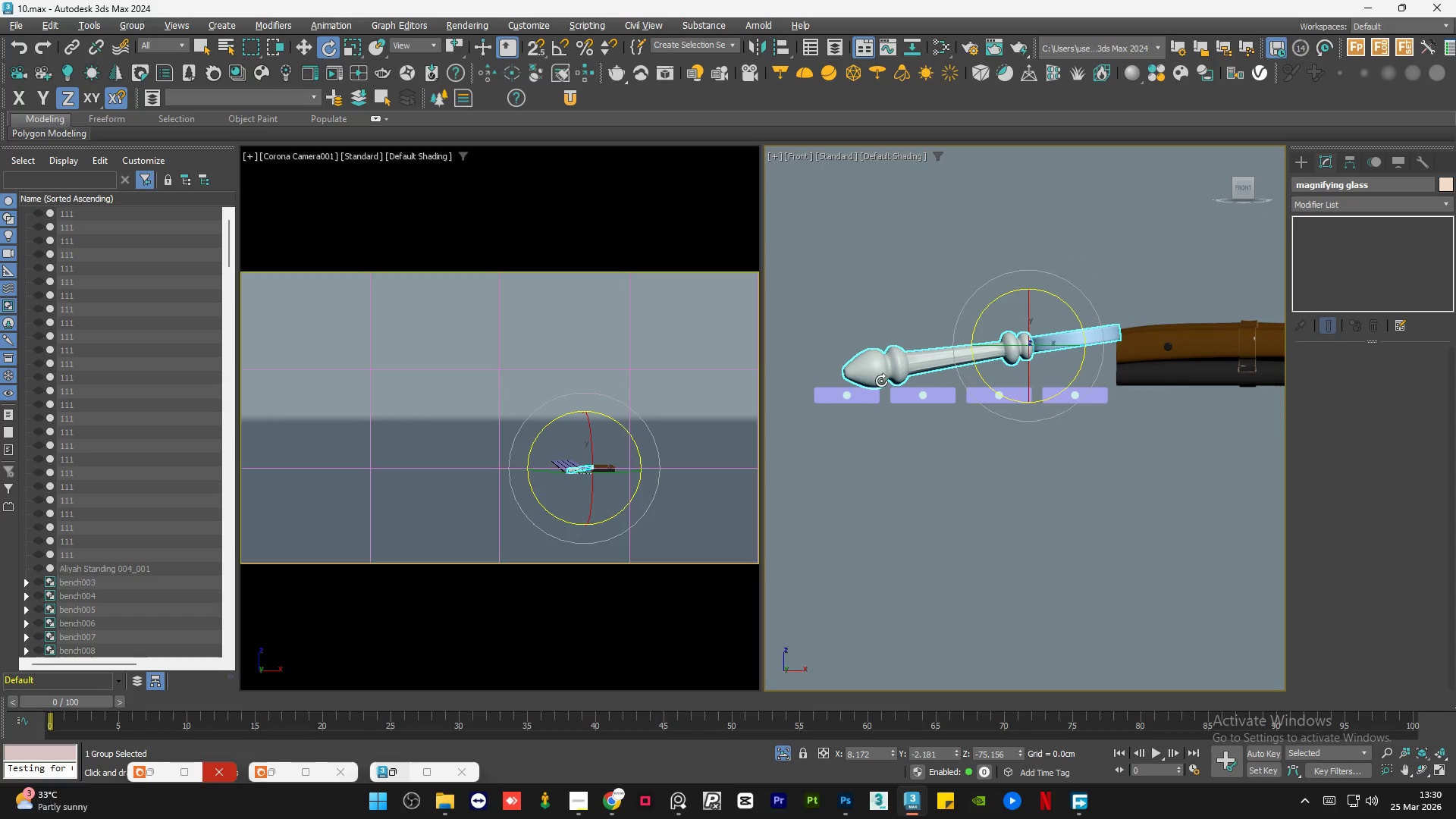 
key(W)
 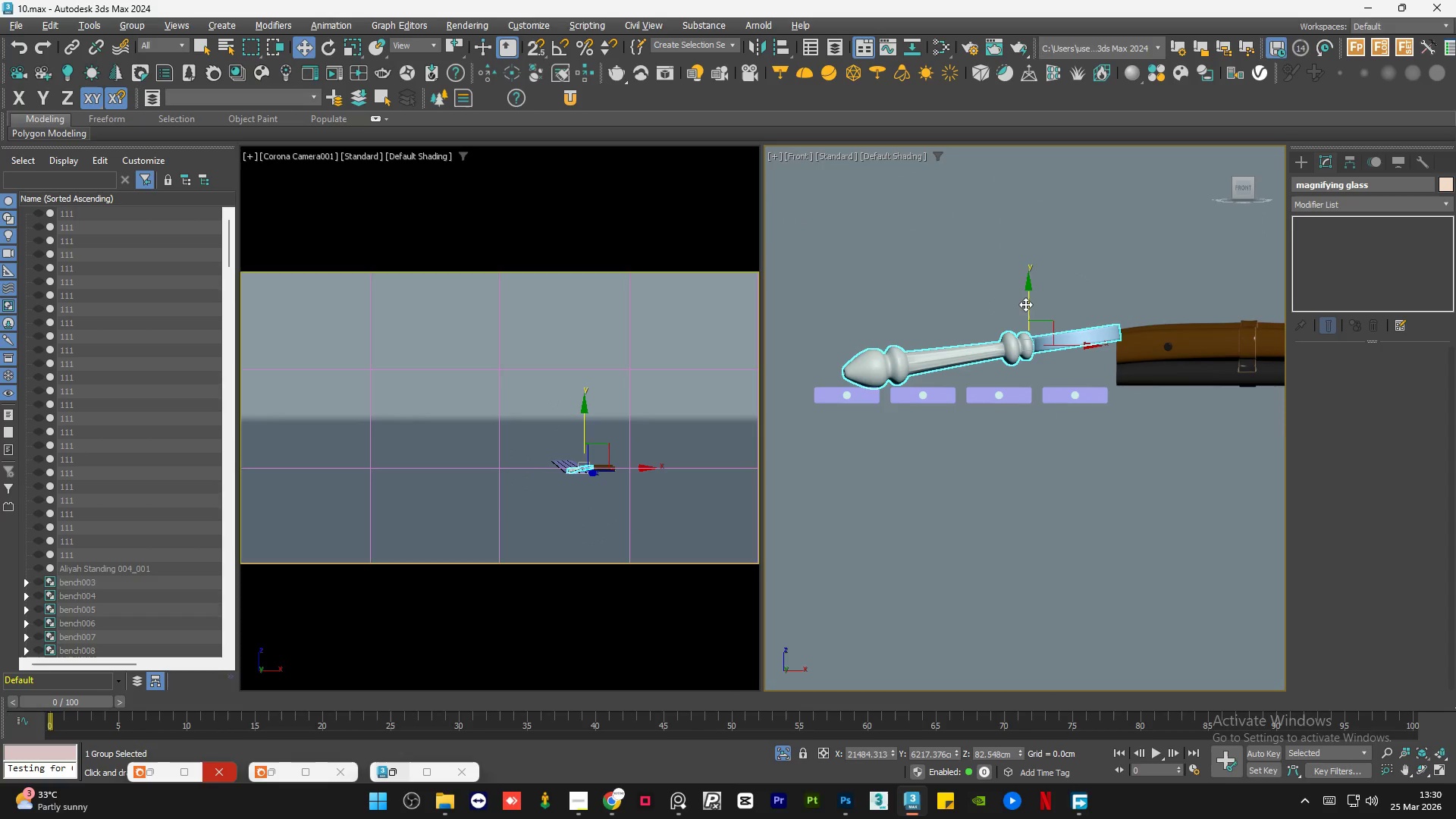 
left_click_drag(start_coordinate=[1025, 304], to_coordinate=[1030, 303])
 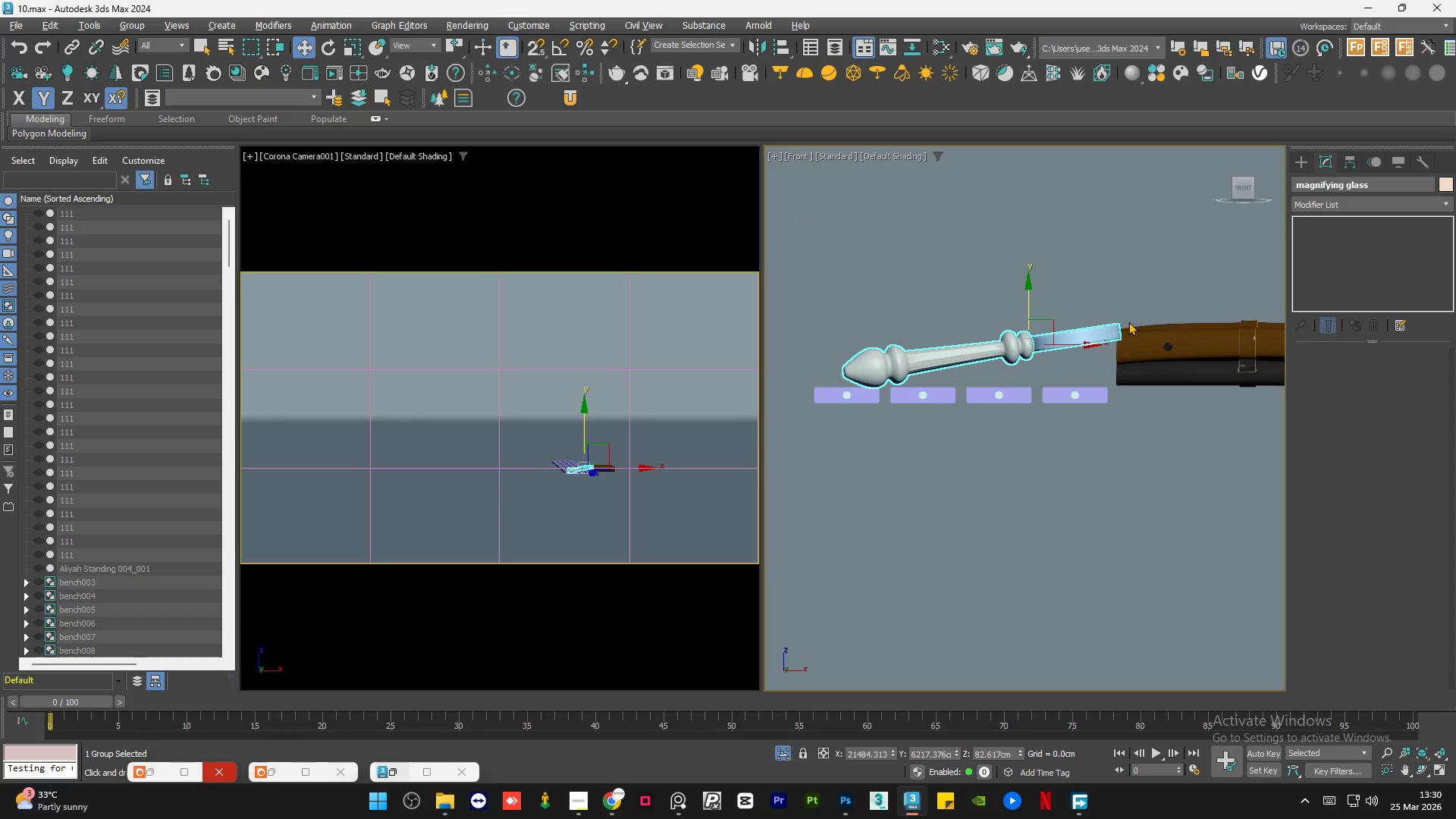 
hold_key(key=AltLeft, duration=0.94)
 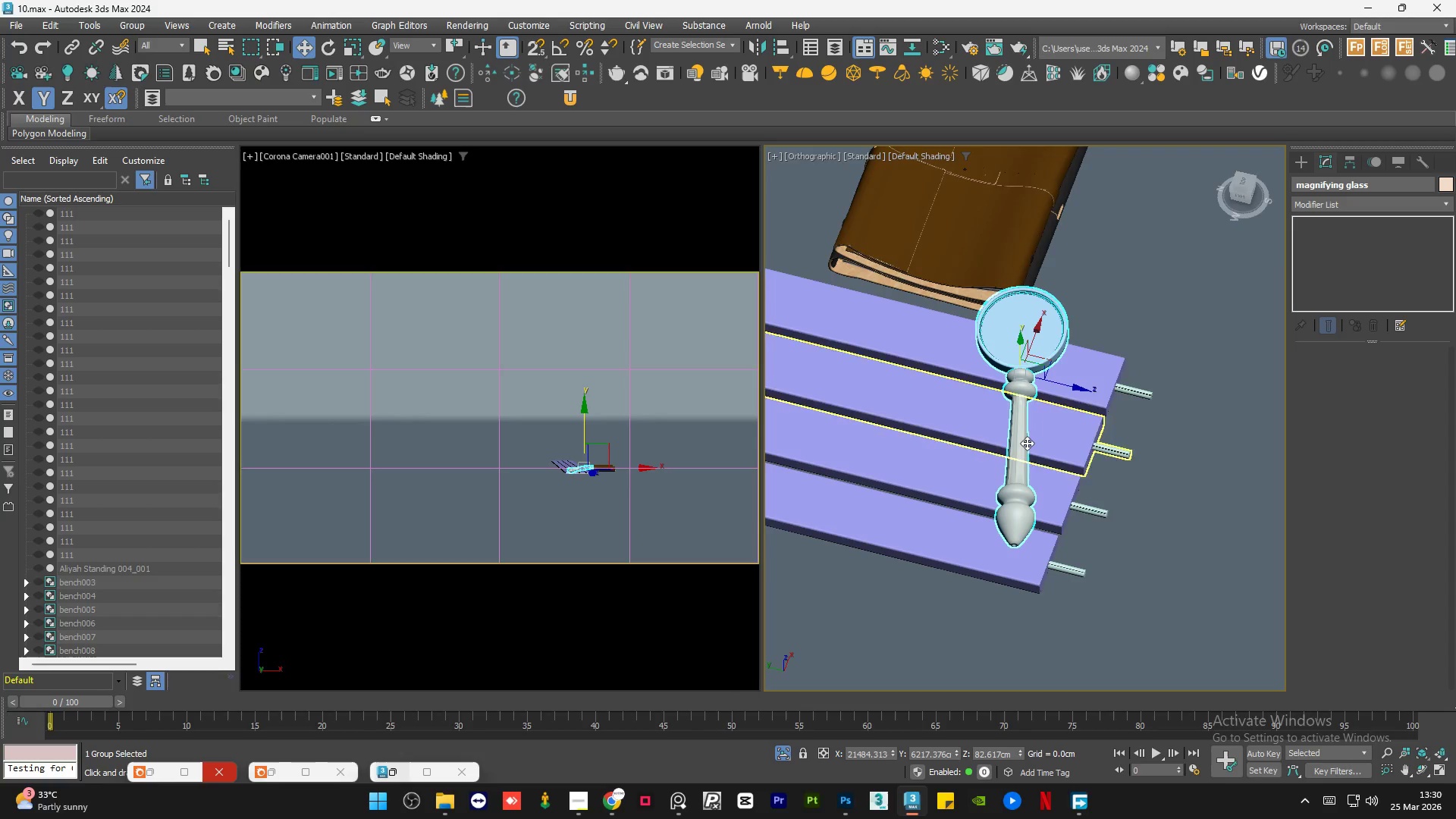 
scroll: coordinate [1103, 376], scroll_direction: none, amount: 0.0
 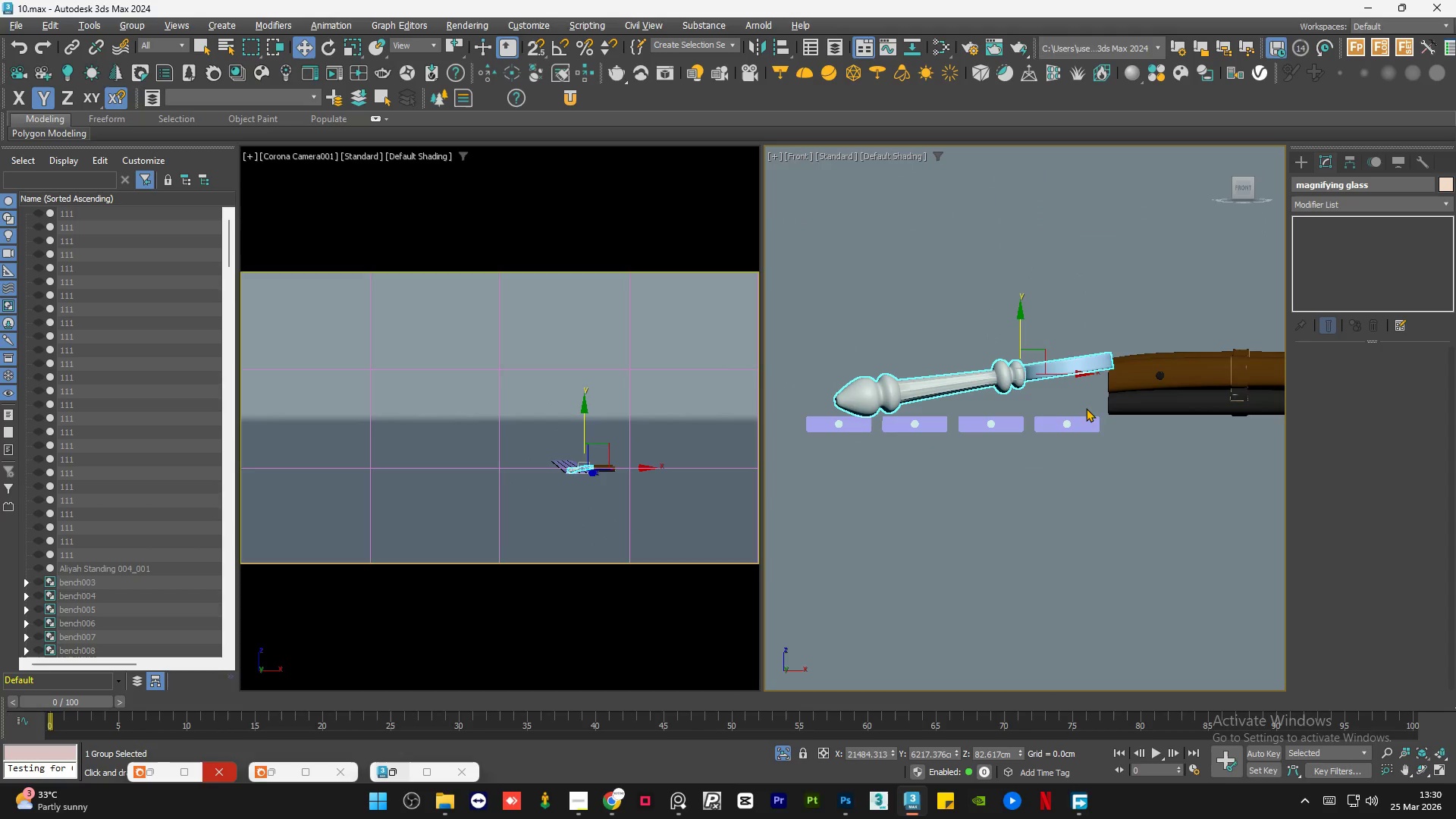 
hold_key(key=AltLeft, duration=0.52)
 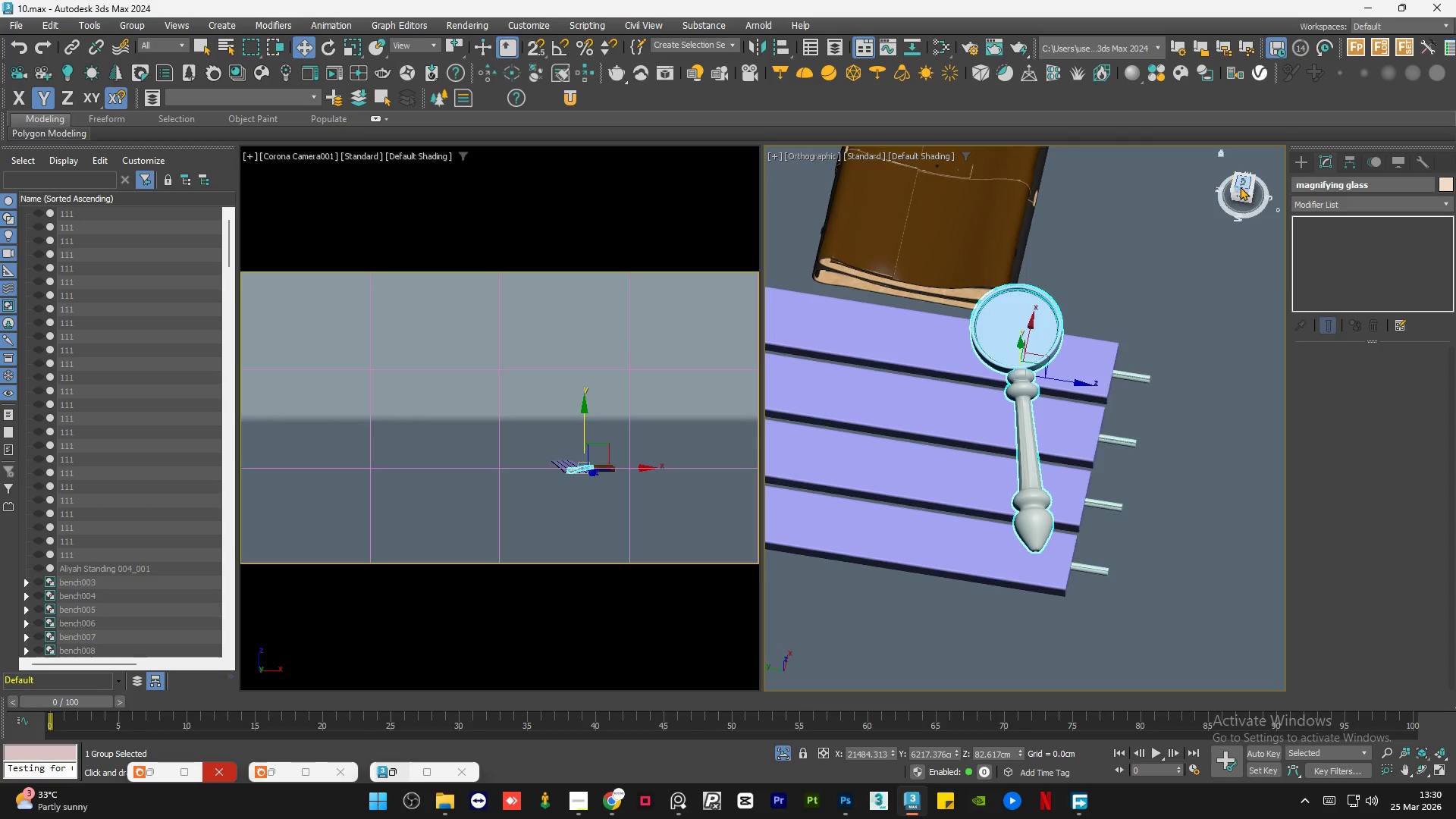 
hold_key(key=AltLeft, duration=5.52)
left_click([1241, 185])
 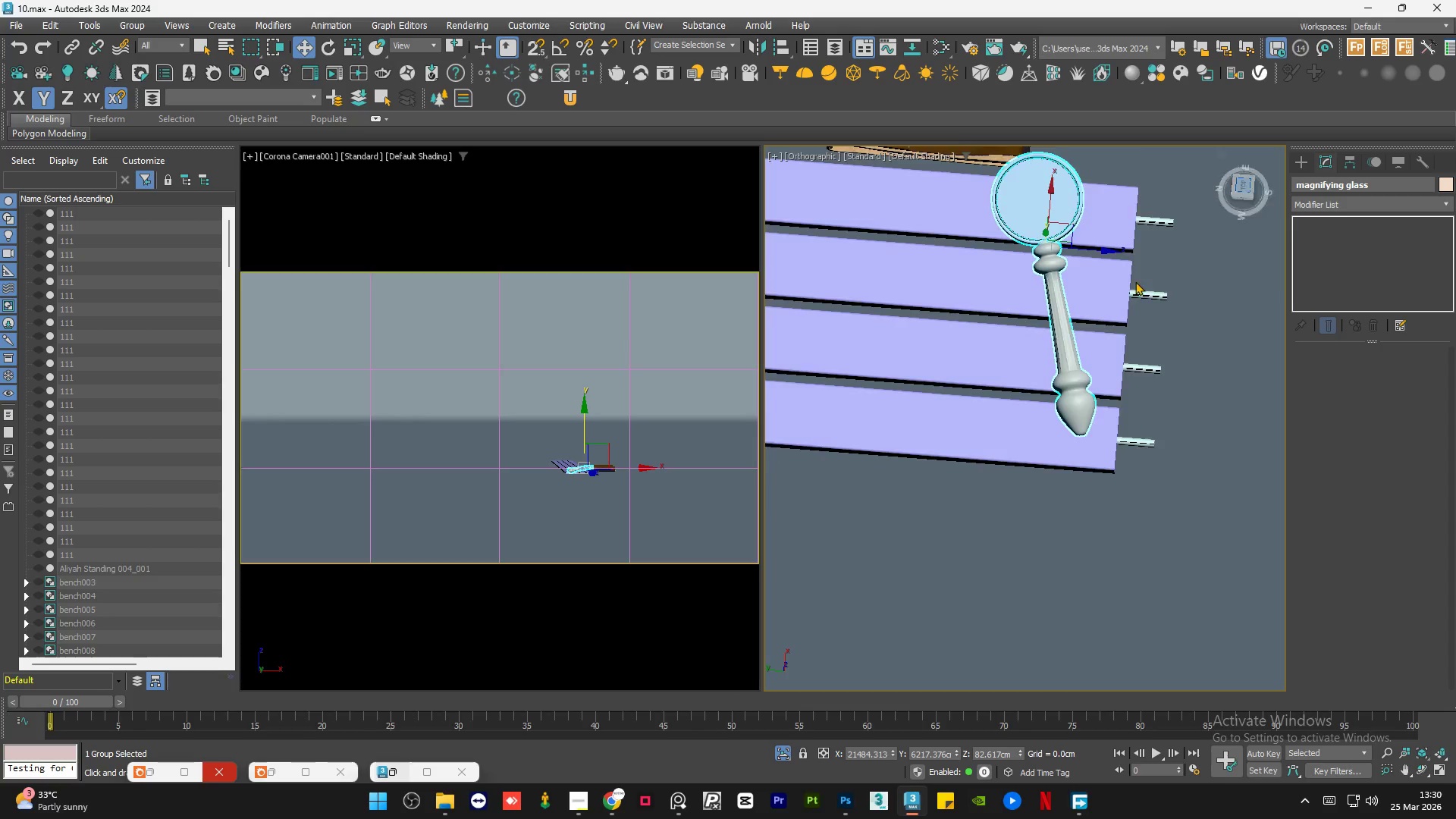 
scroll: coordinate [992, 297], scroll_direction: up, amount: 1.0
 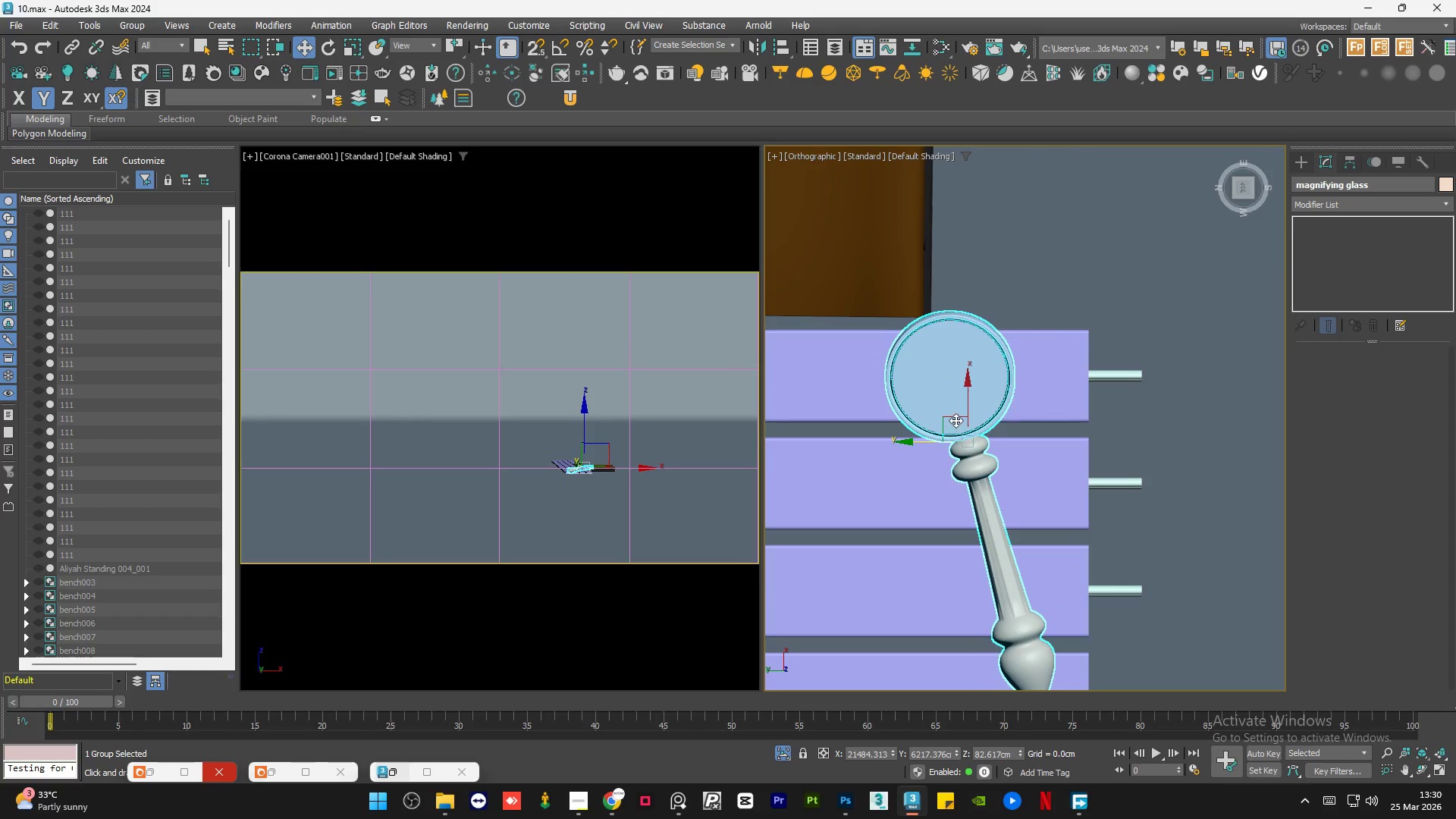 
left_click_drag(start_coordinate=[955, 419], to_coordinate=[952, 397])
 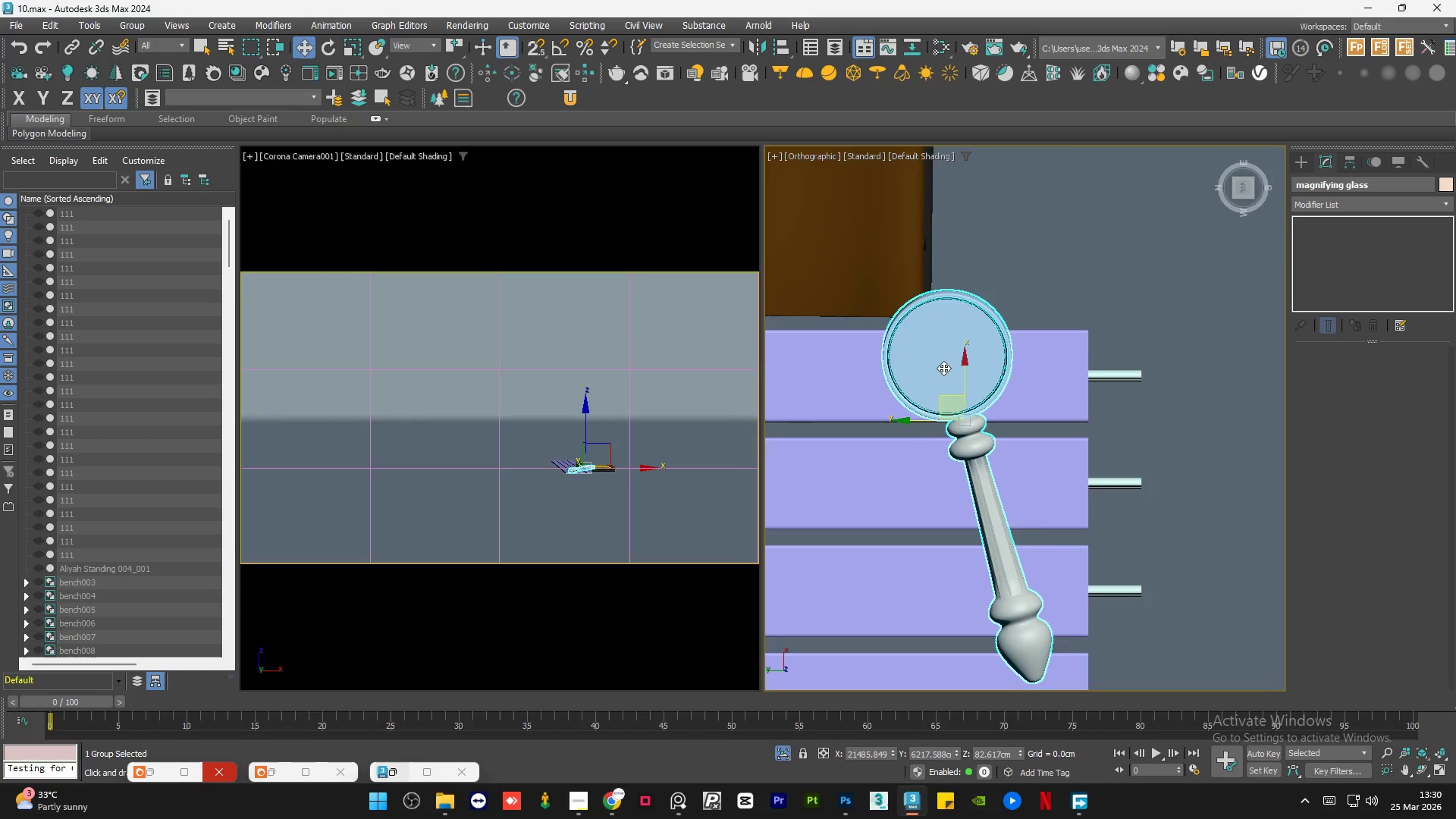 
hold_key(key=AltLeft, duration=0.86)
 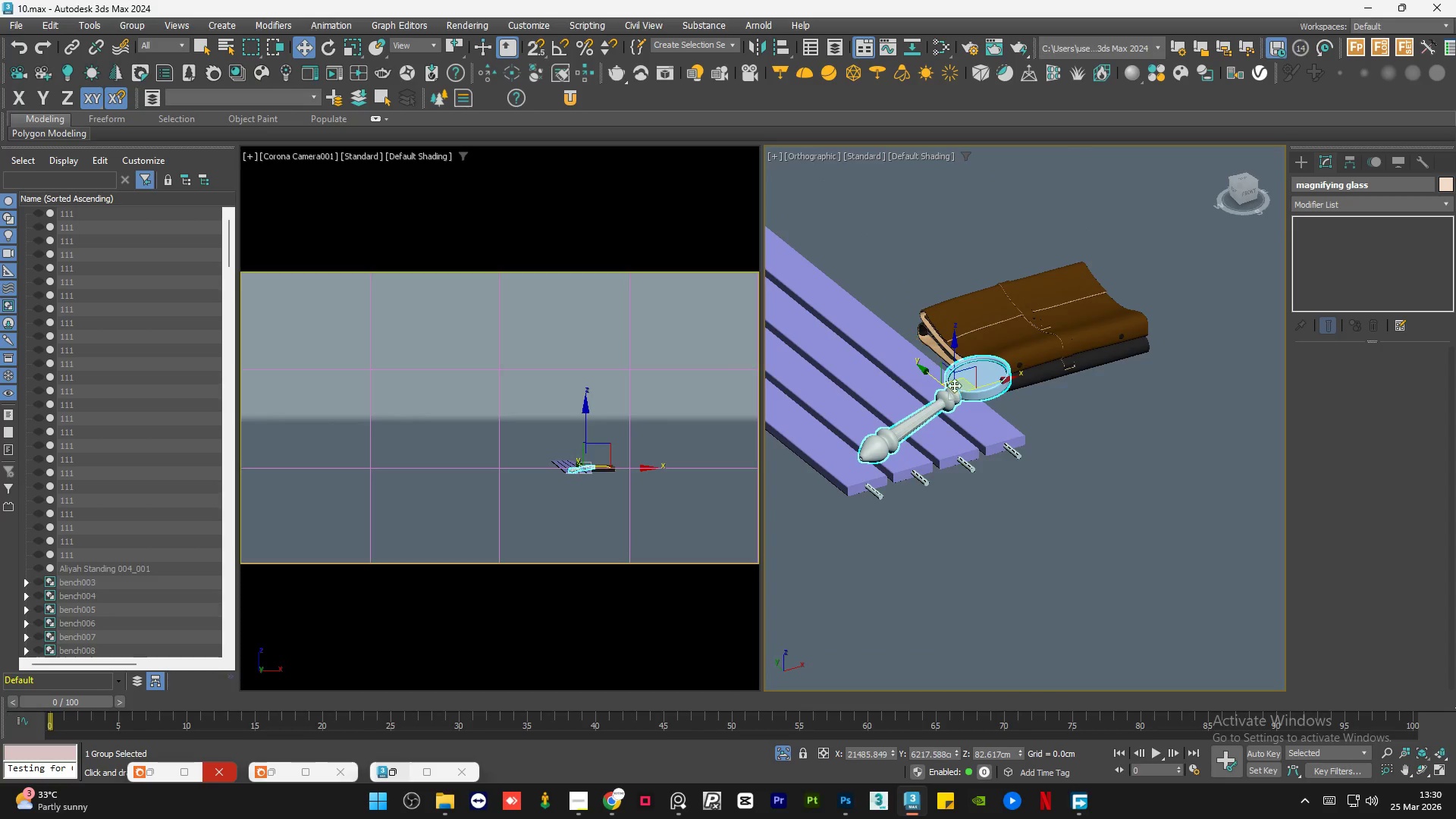 
scroll: coordinate [945, 369], scroll_direction: down, amount: 2.0
 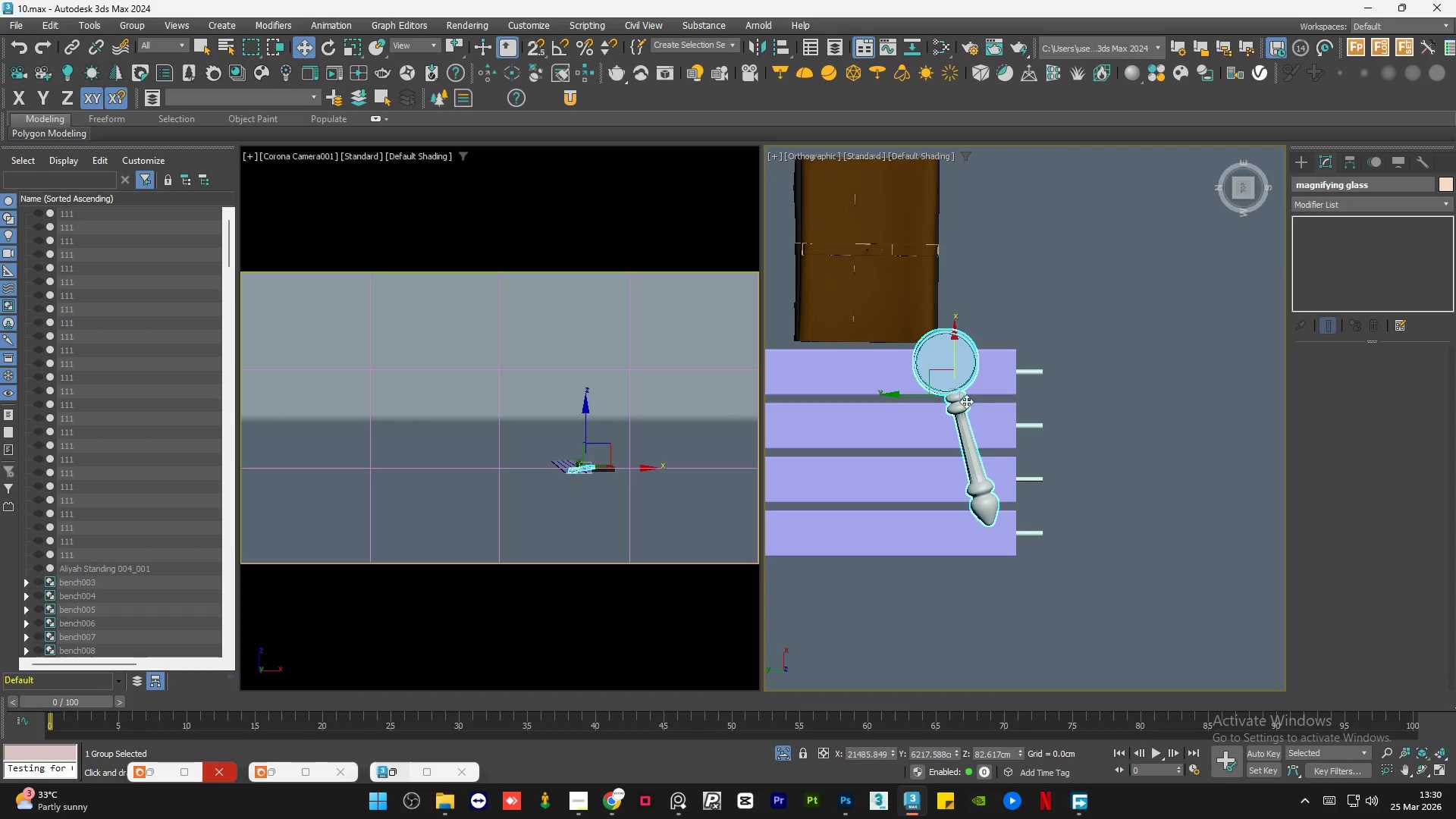 
hold_key(key=AltLeft, duration=1.52)
 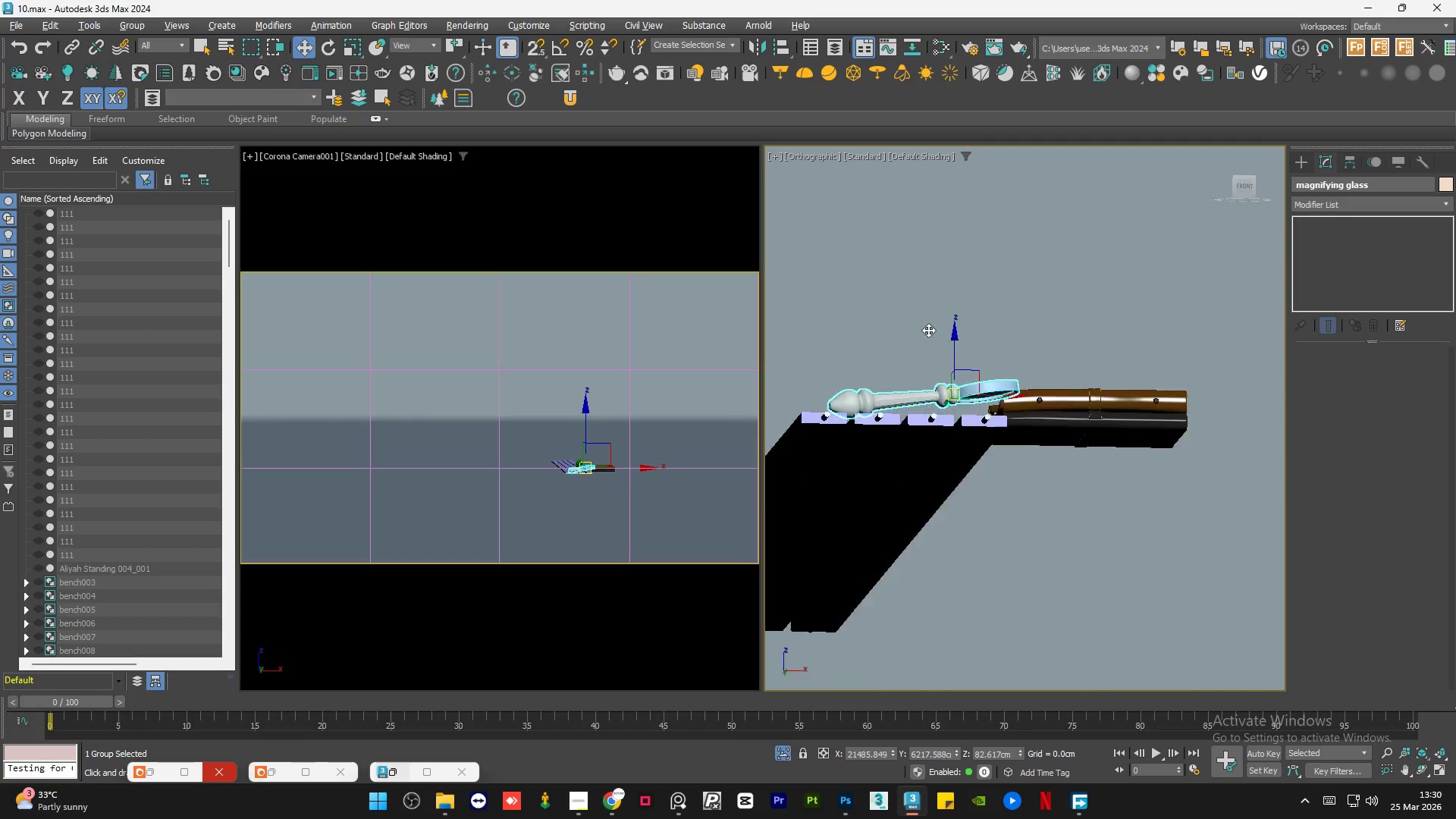 
hold_key(key=AltLeft, duration=1.5)
 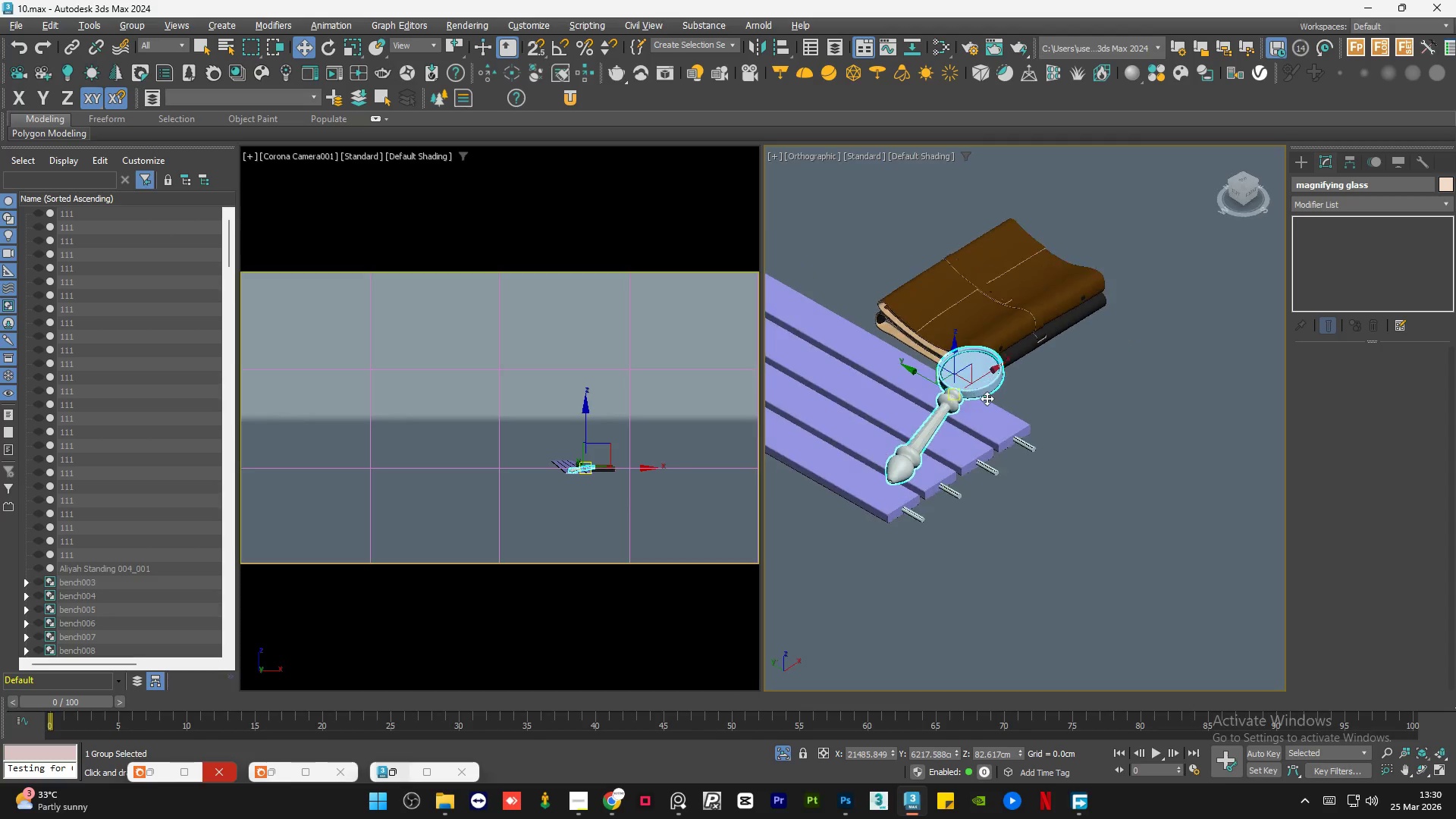 
key(Alt+AltLeft)
 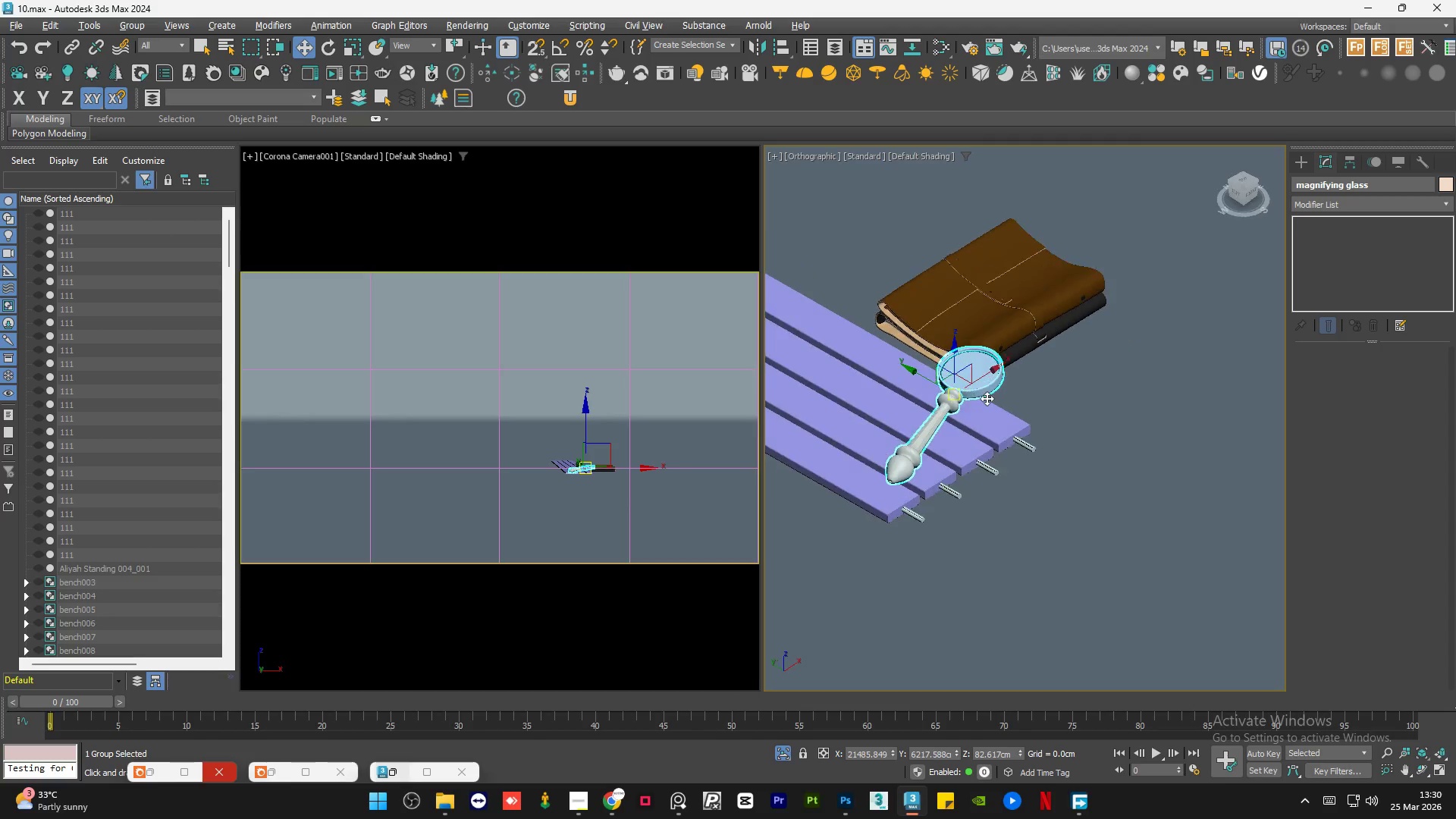 
key(Alt+AltLeft)
 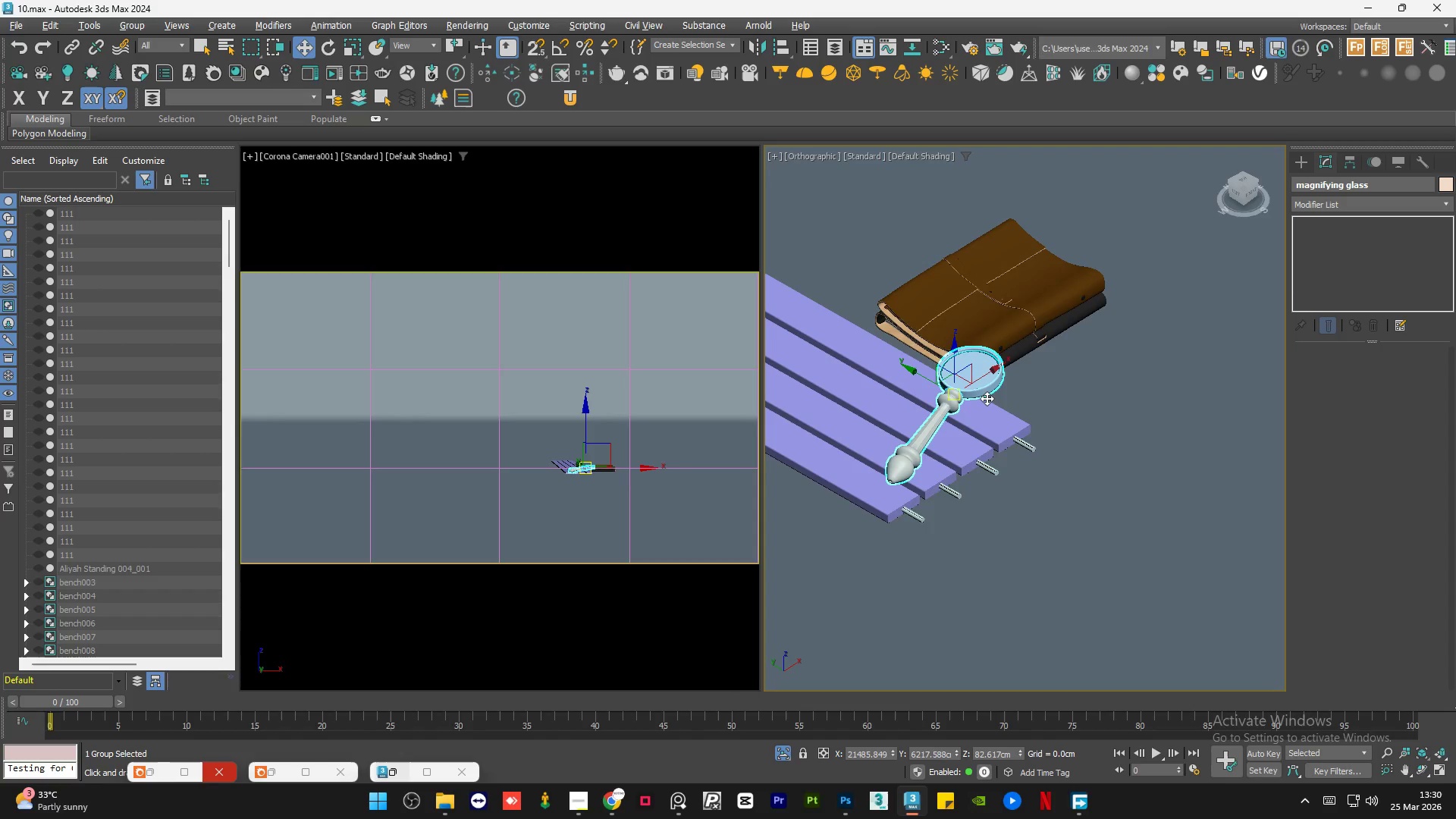 
key(Alt+AltLeft)
 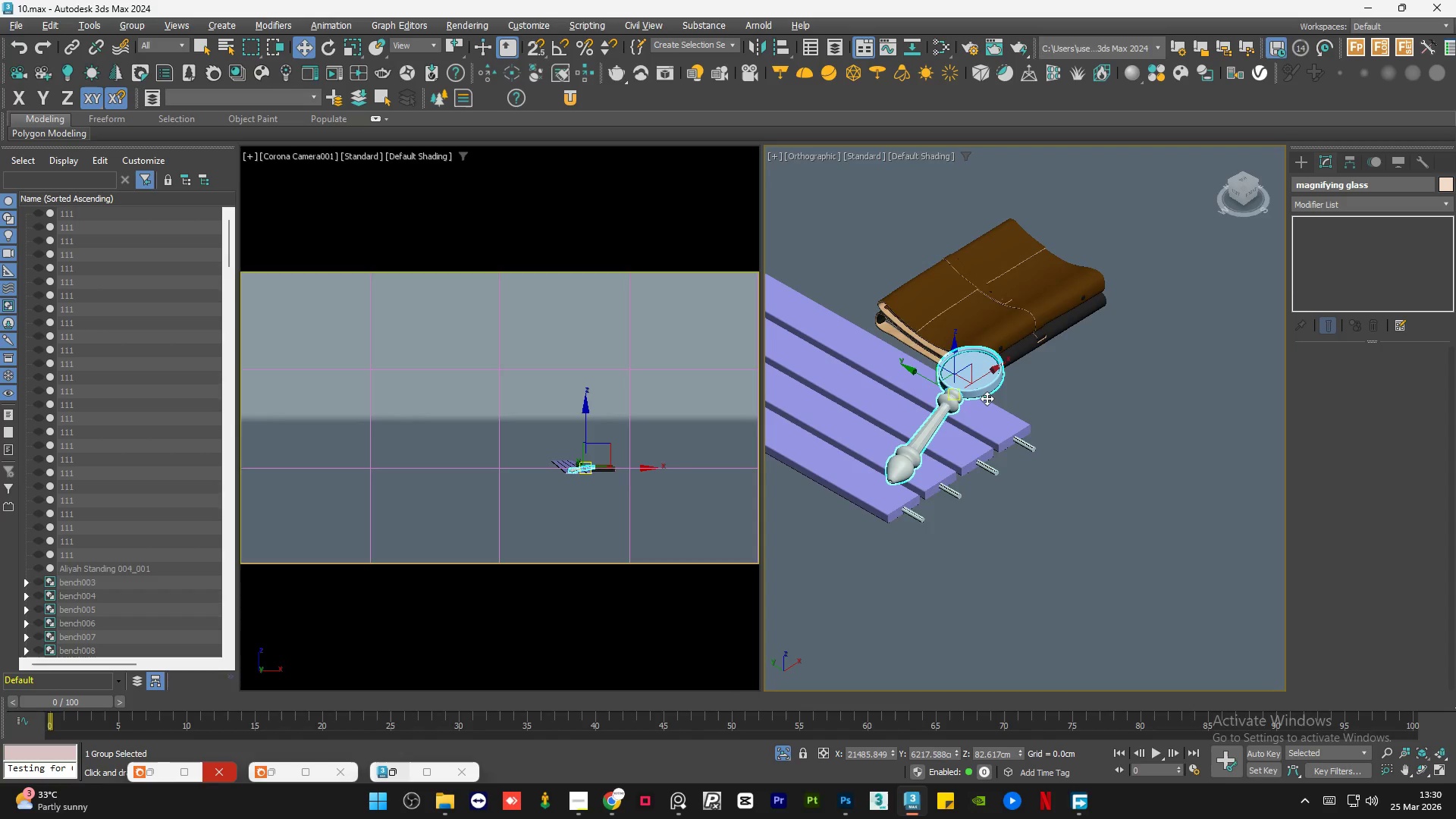 
key(Alt+AltLeft)
 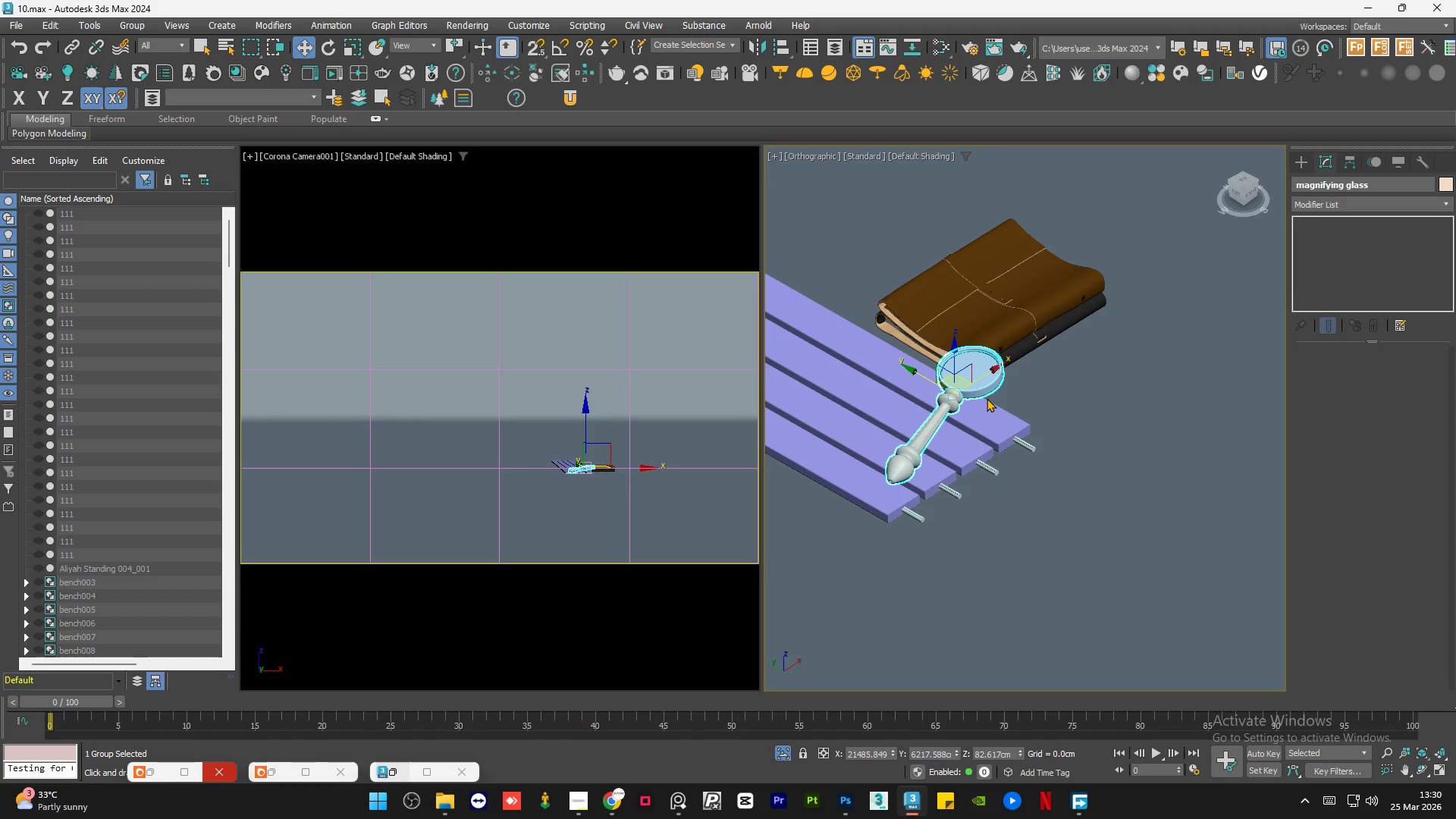 
key(E)
 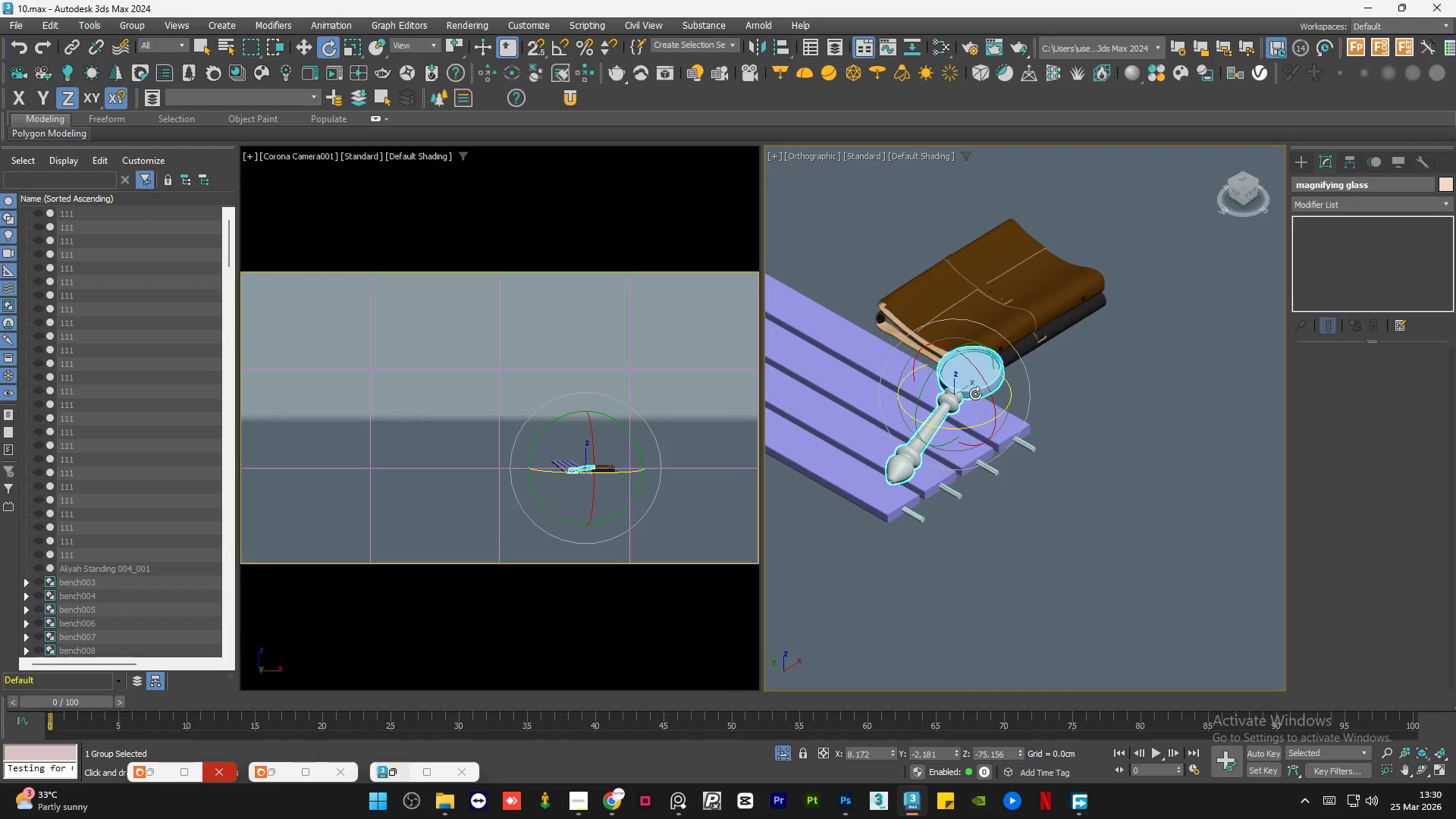 
scroll: coordinate [975, 394], scroll_direction: up, amount: 1.0
 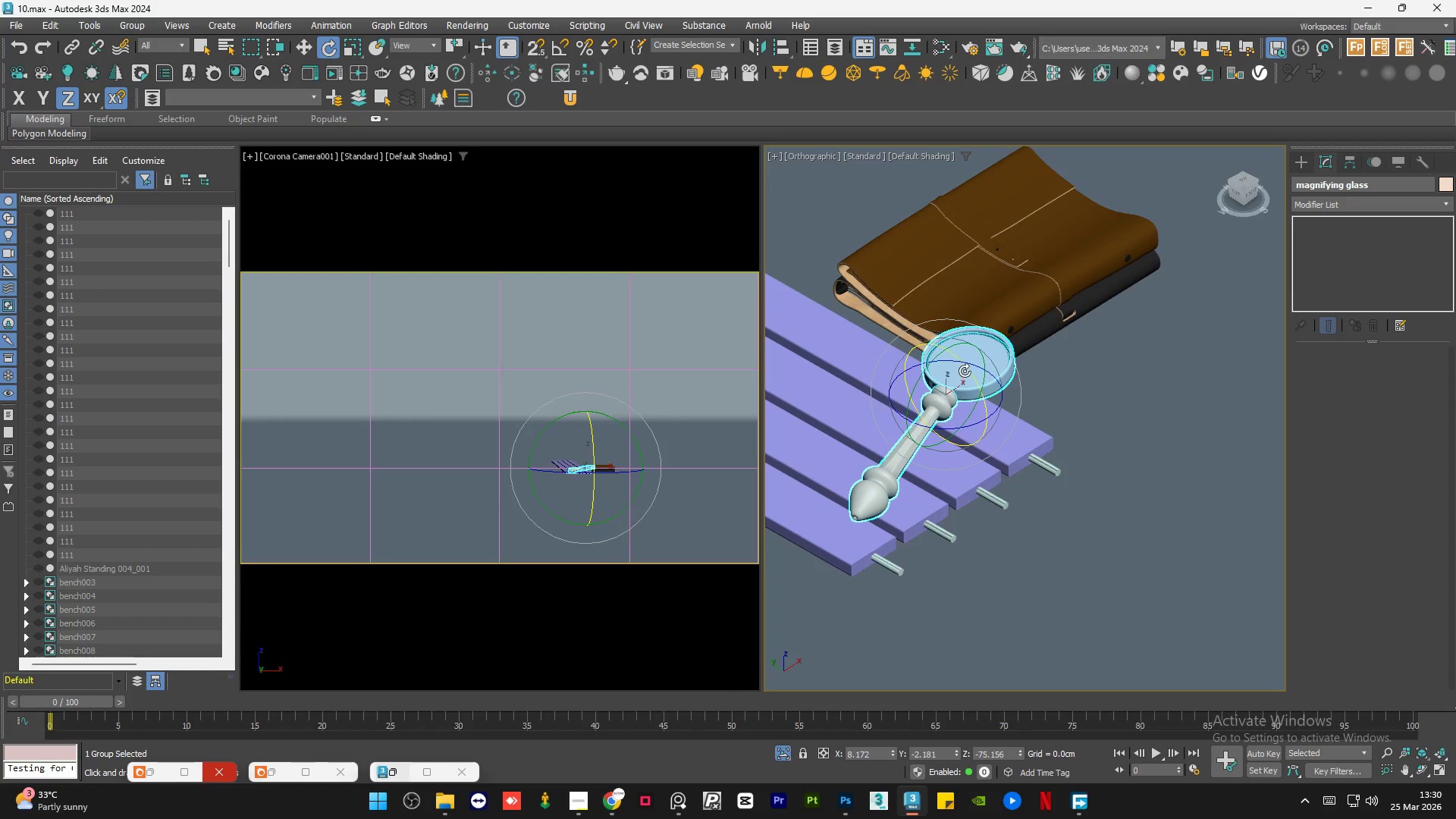 
left_click_drag(start_coordinate=[965, 364], to_coordinate=[973, 370])
 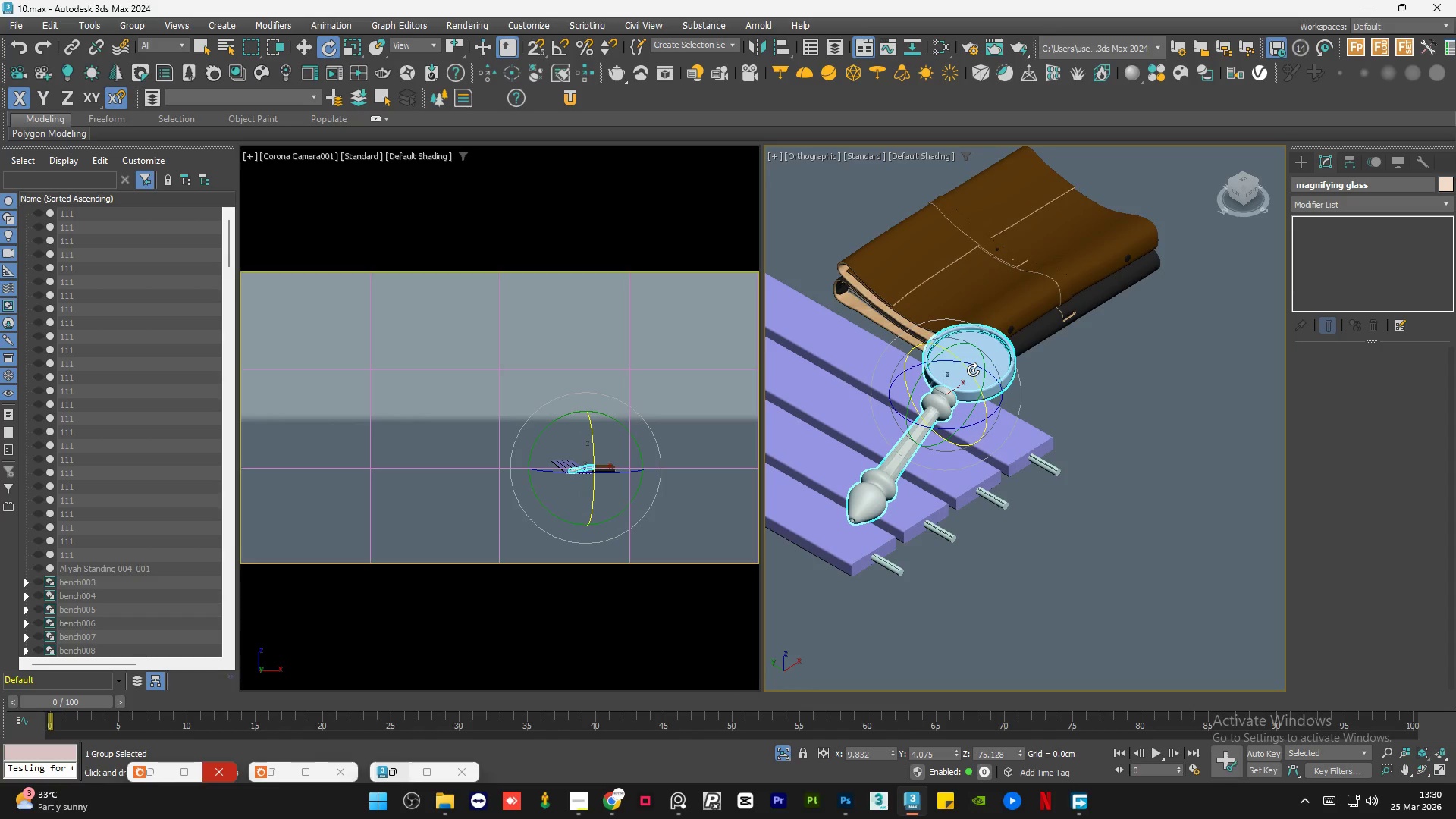 
key(Control+Z)
 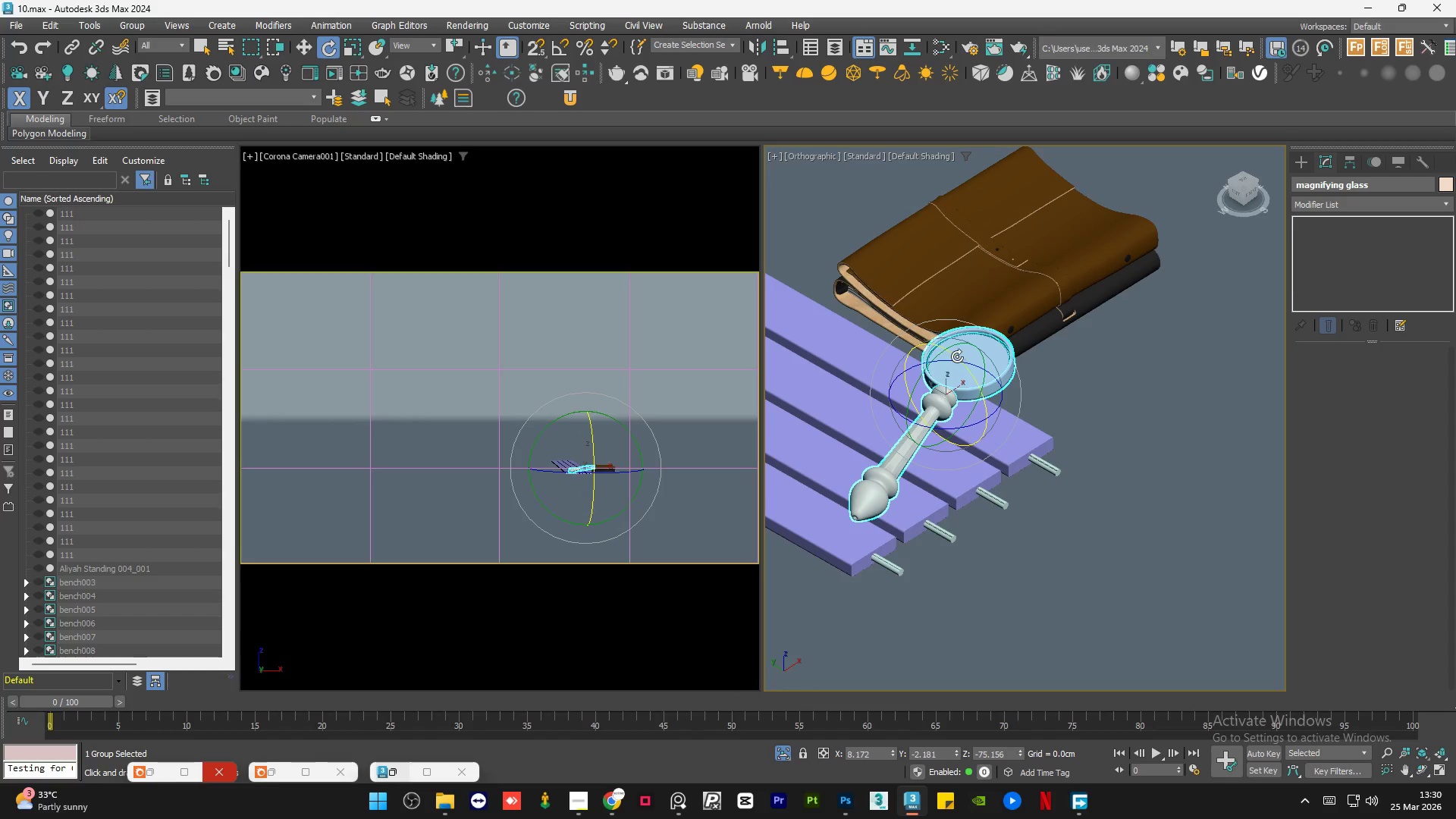 
hold_key(key=AltLeft, duration=0.84)
 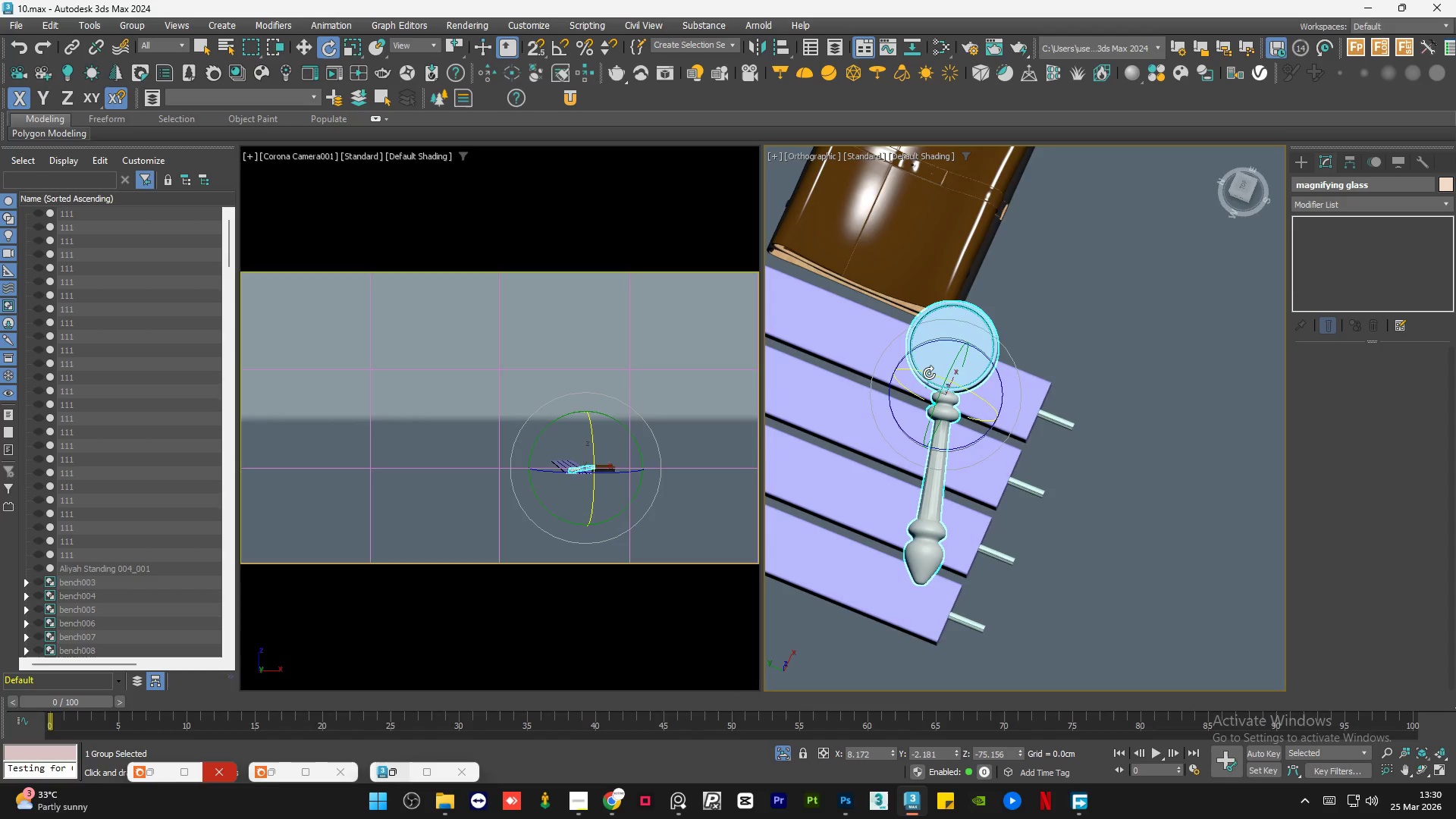 
left_click_drag(start_coordinate=[929, 373], to_coordinate=[971, 389])
 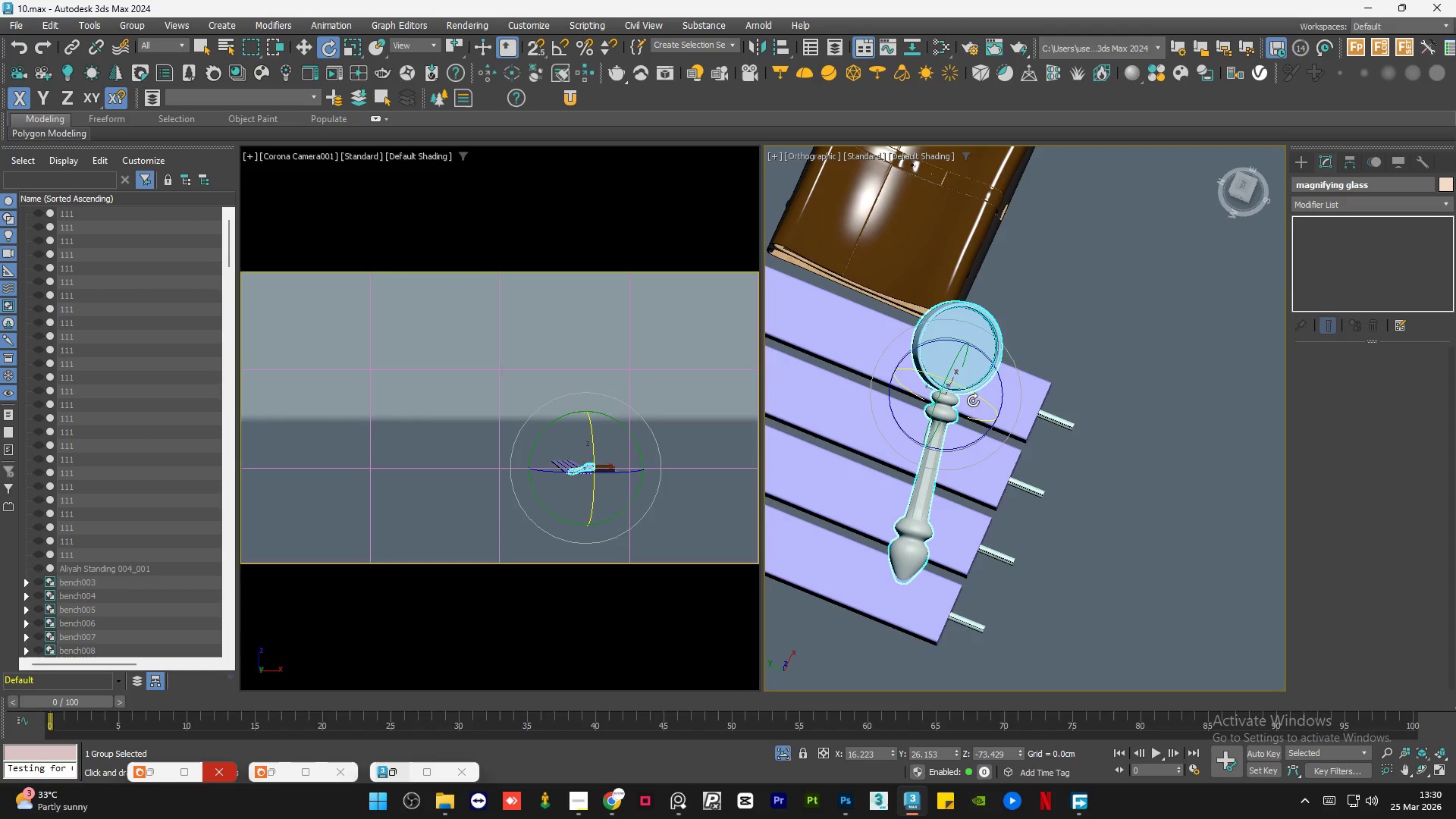 
hold_key(key=AltLeft, duration=1.5)
 